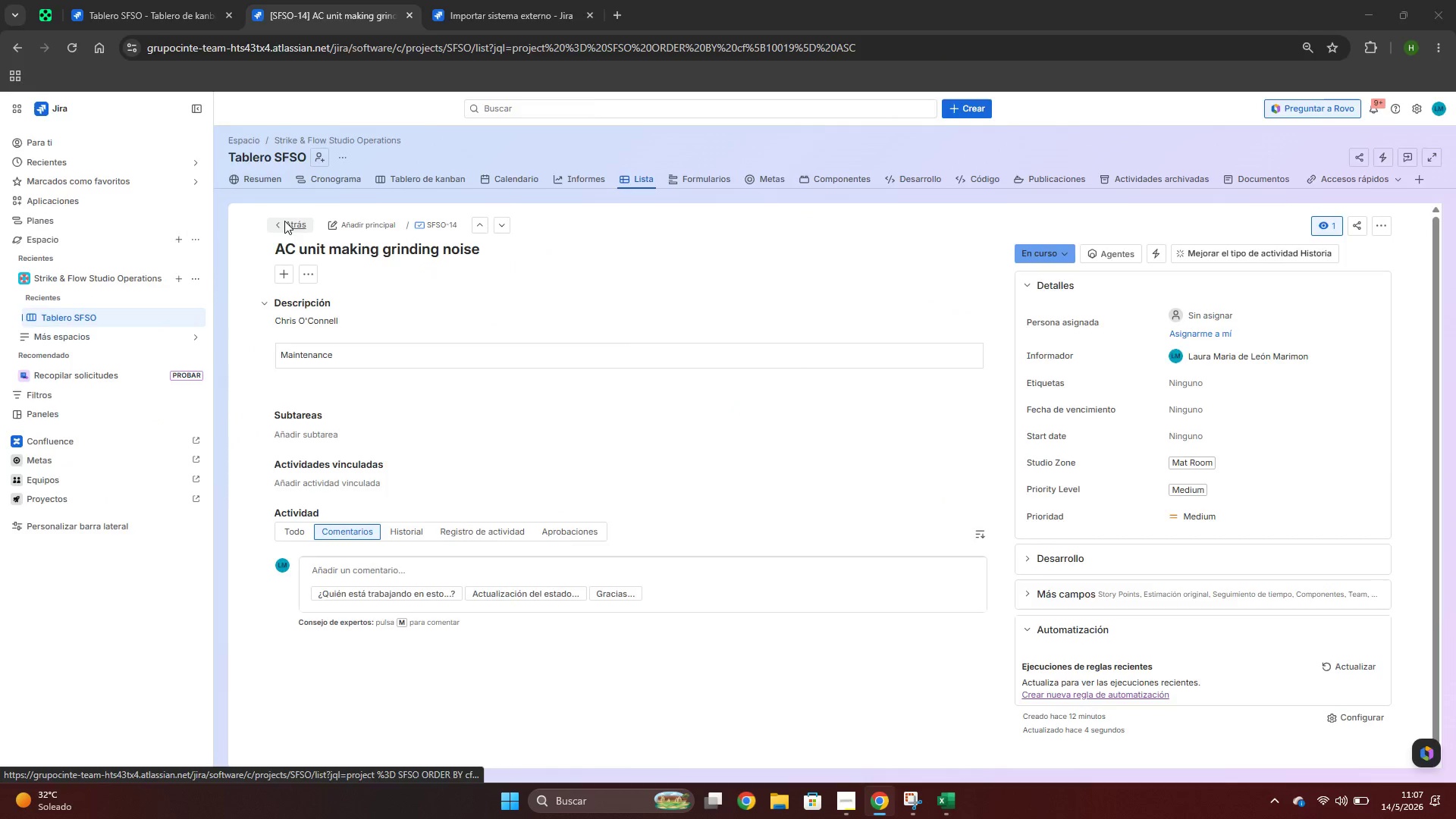 
key(Alt+Tab)
 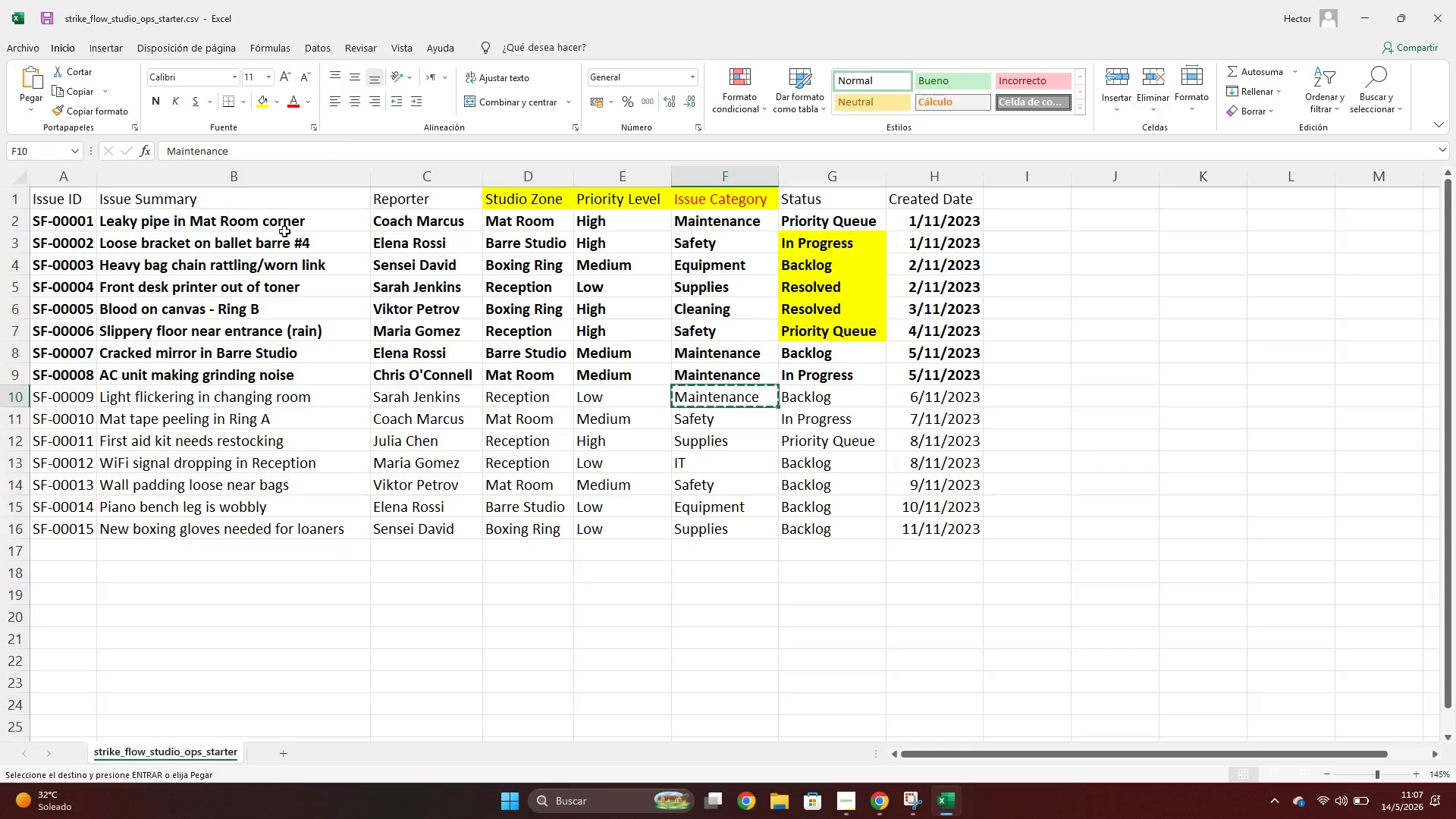 
key(Alt+AltLeft)
 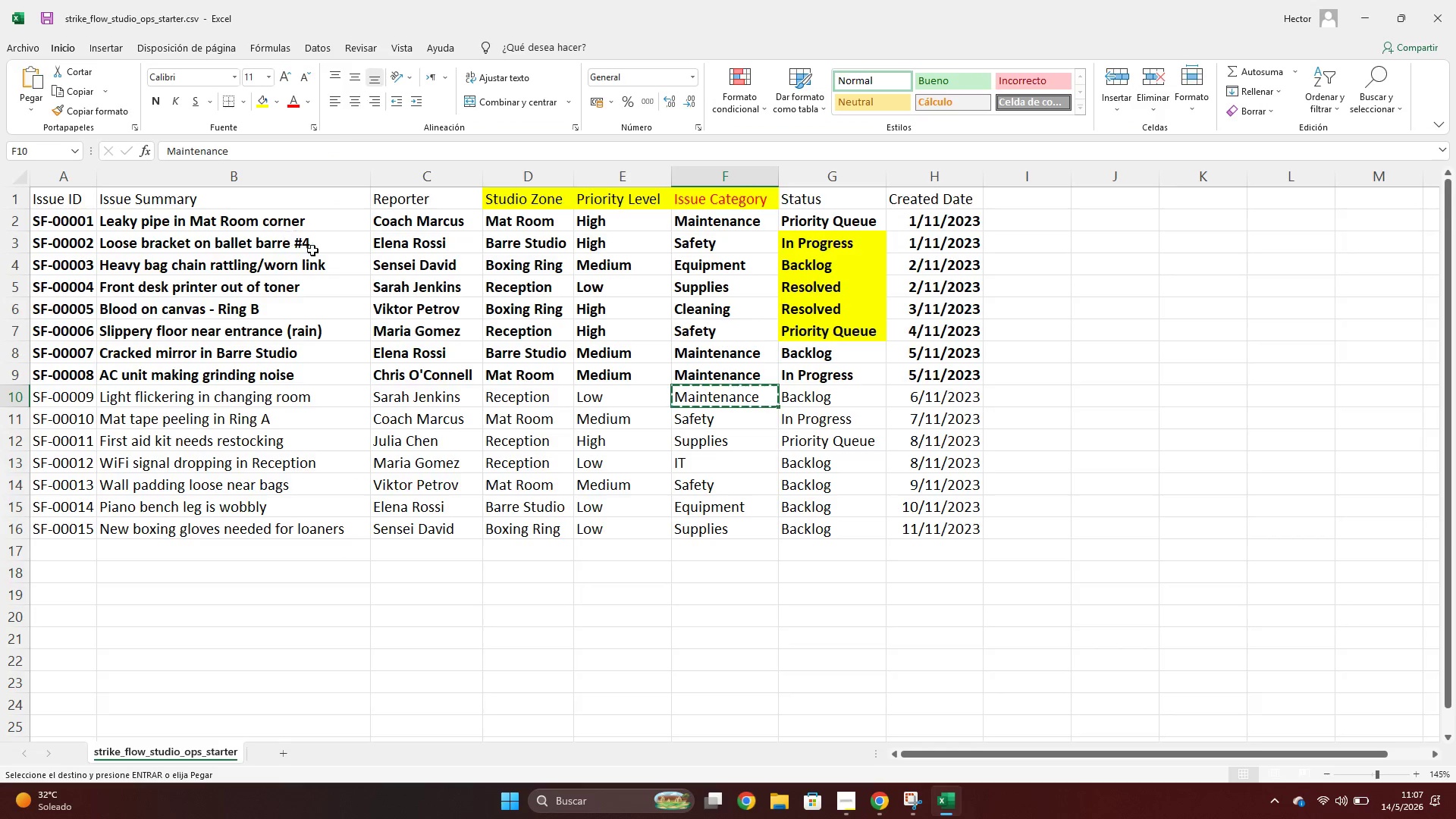 
key(Alt+Tab)
 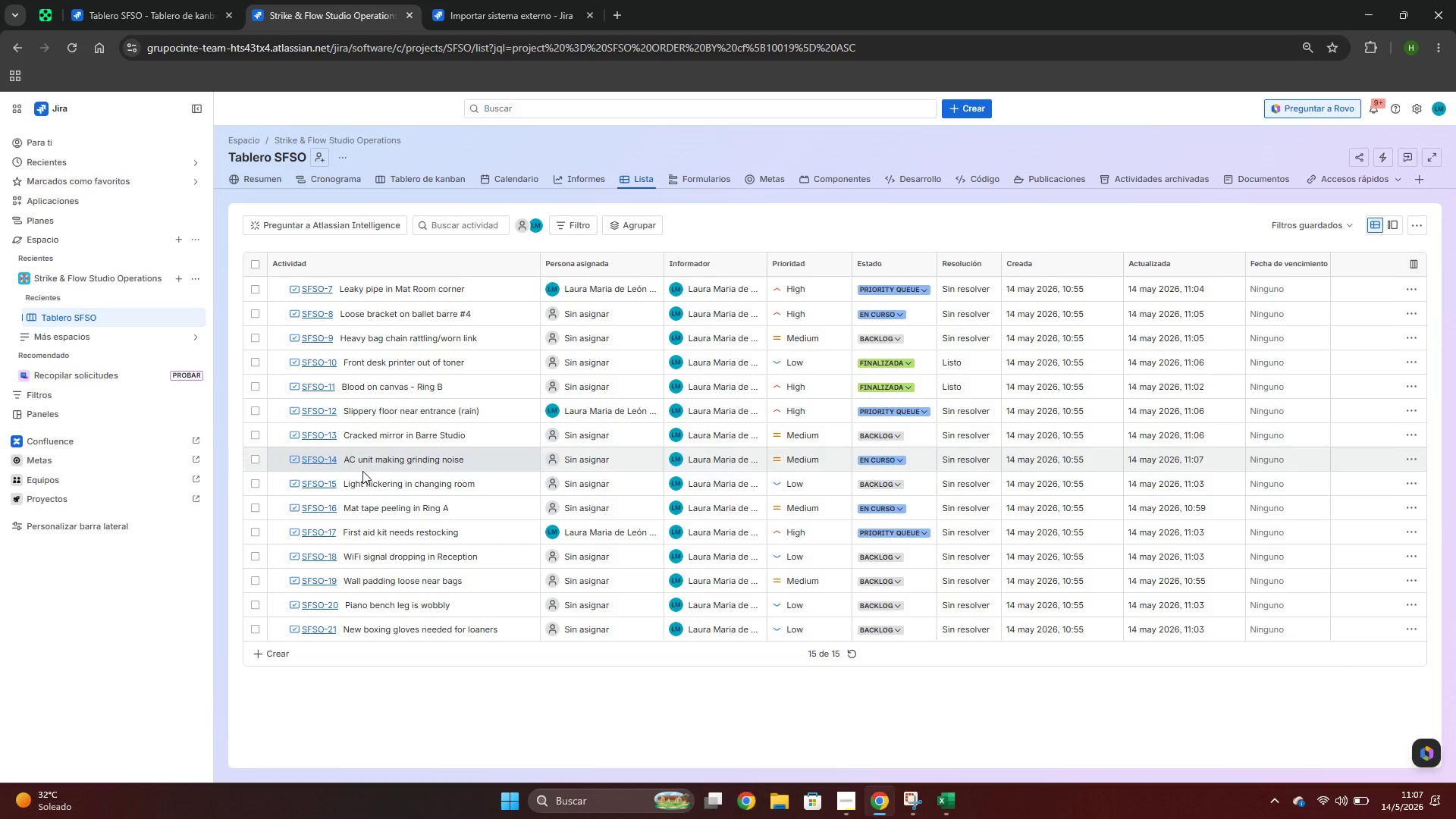 
left_click([312, 481])
 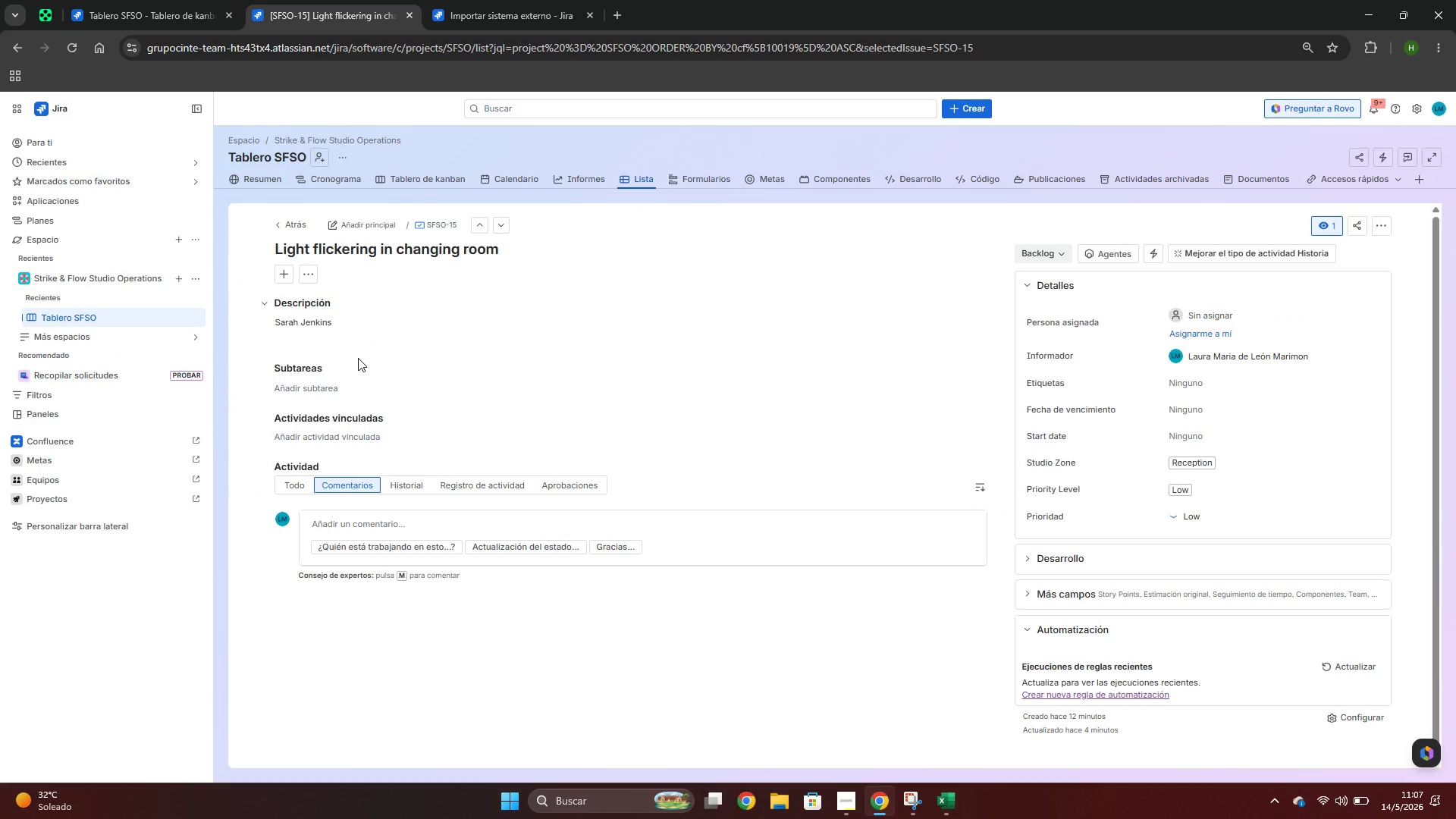 
left_click([342, 319])
 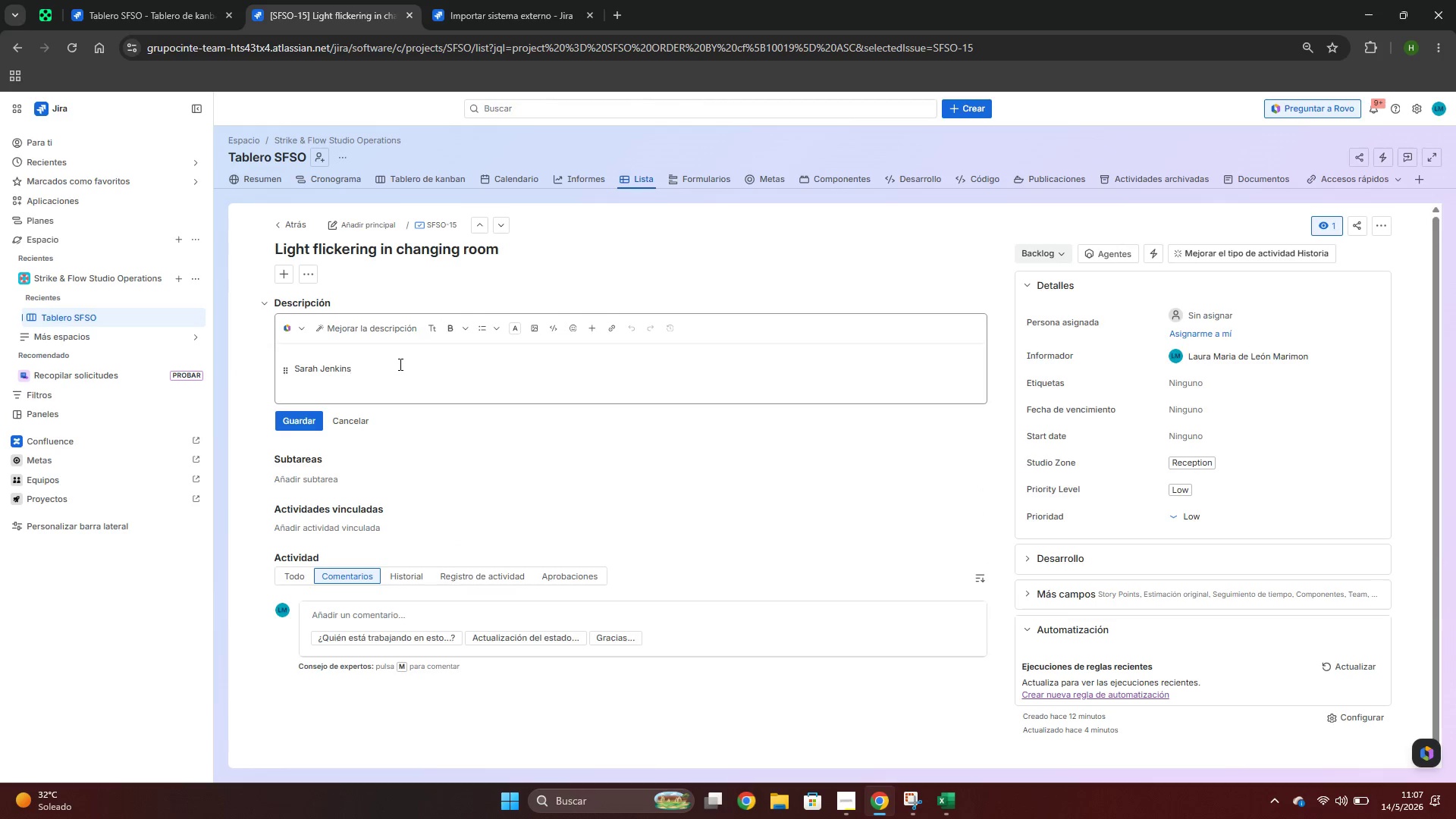 
key(Enter)
 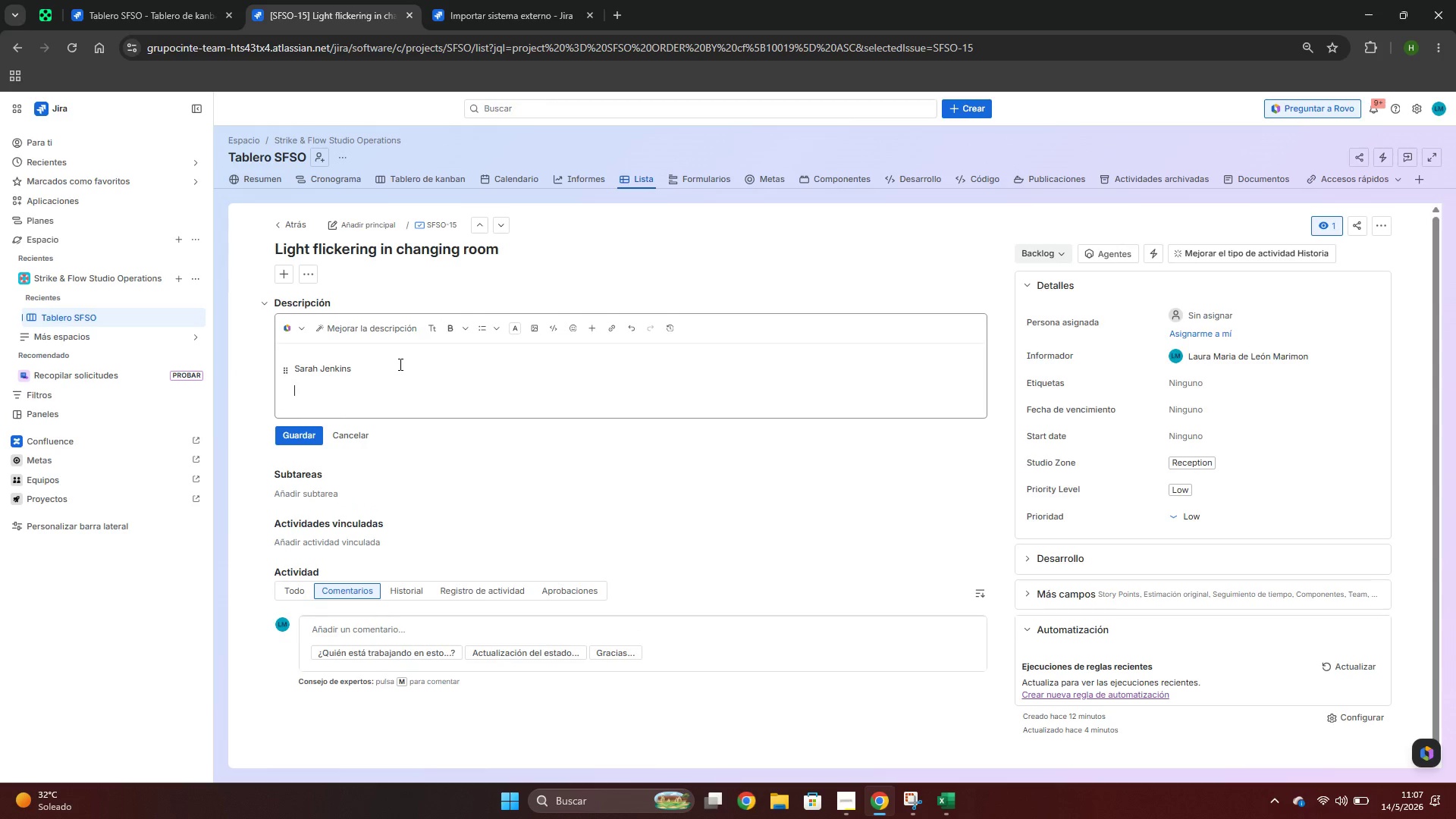 
key(Control+ControlLeft)
 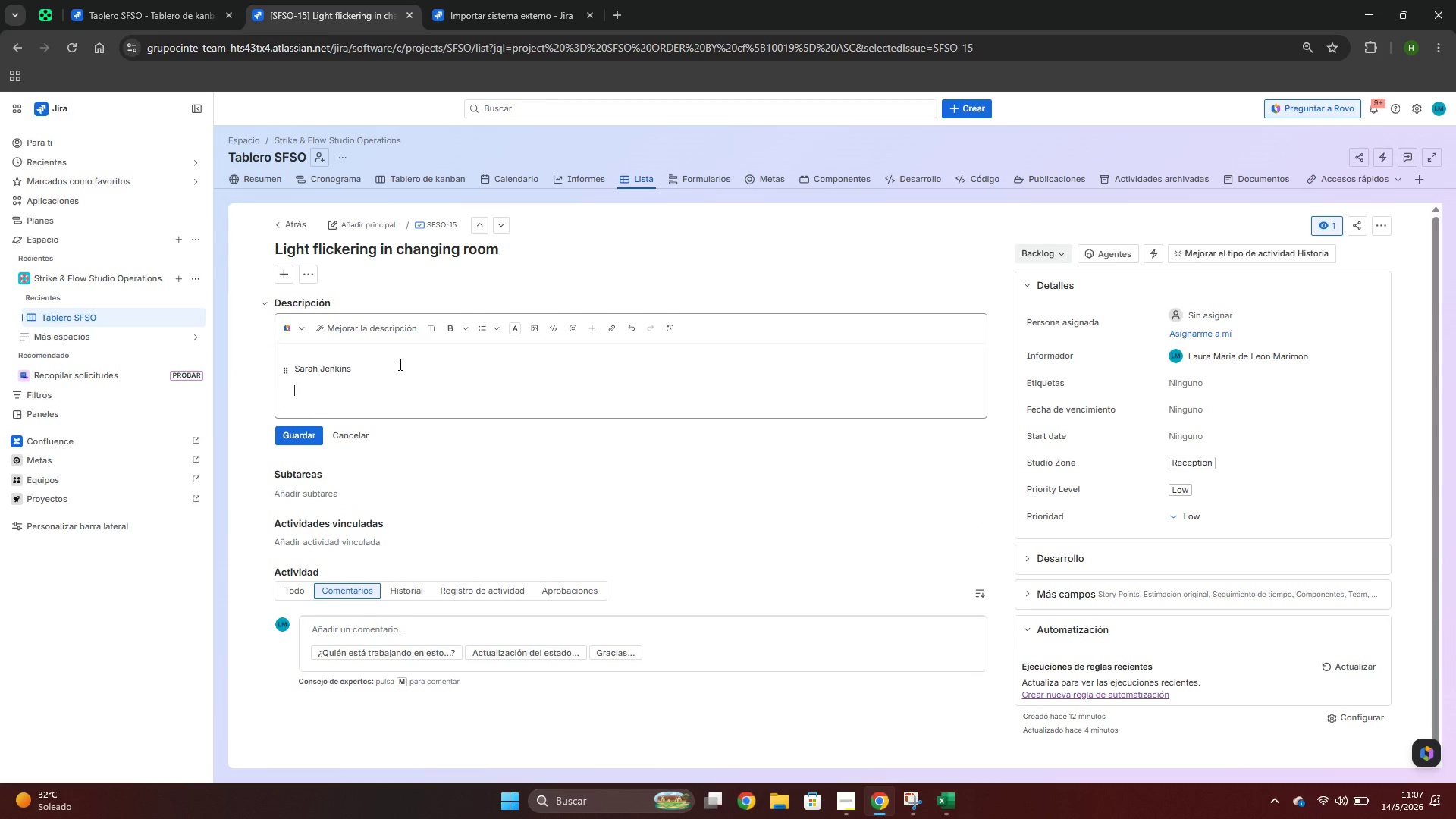 
key(Control+V)
 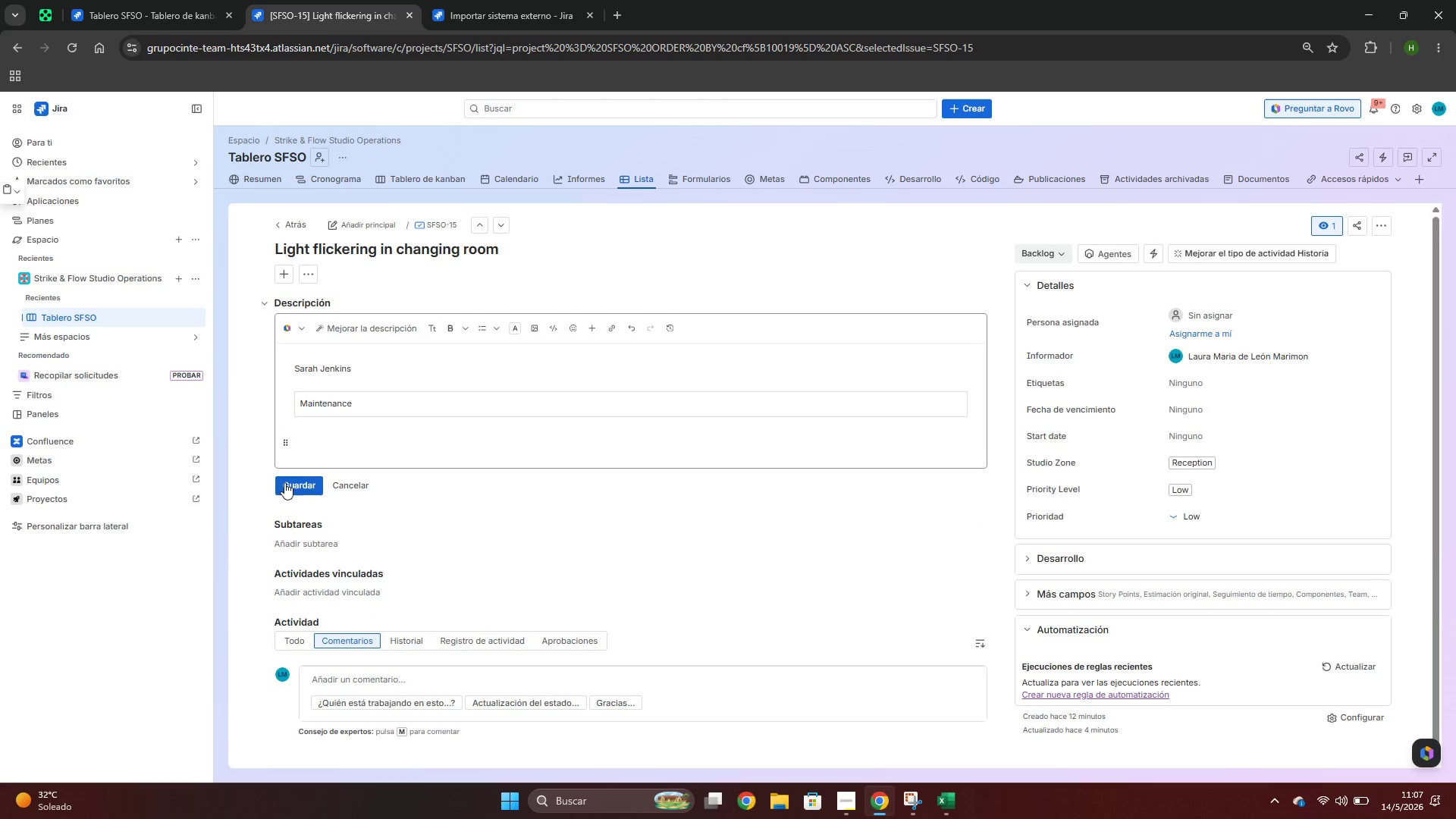 
left_click([289, 480])
 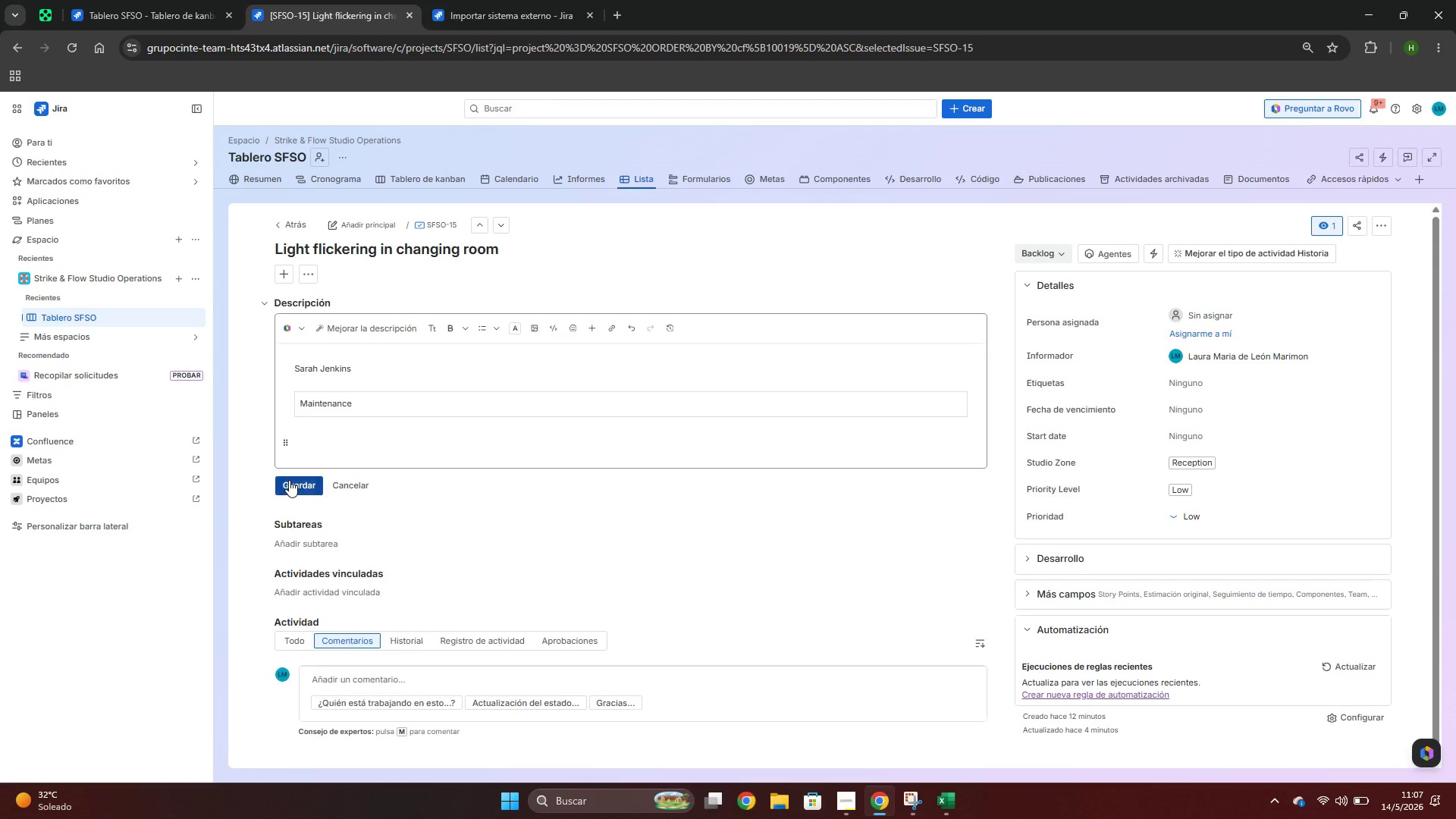 
key(Alt+AltLeft)
 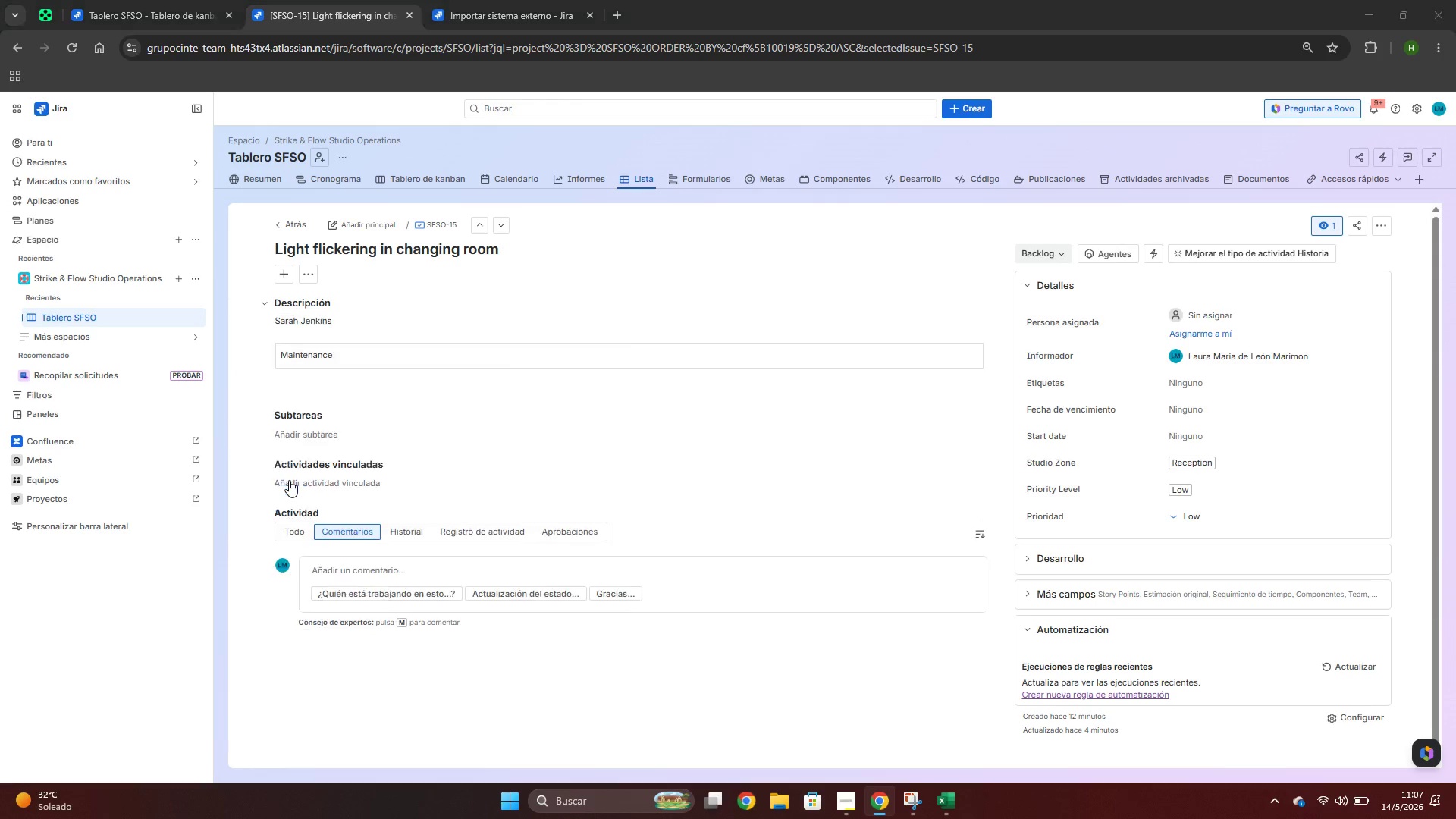 
key(Alt+Tab)
 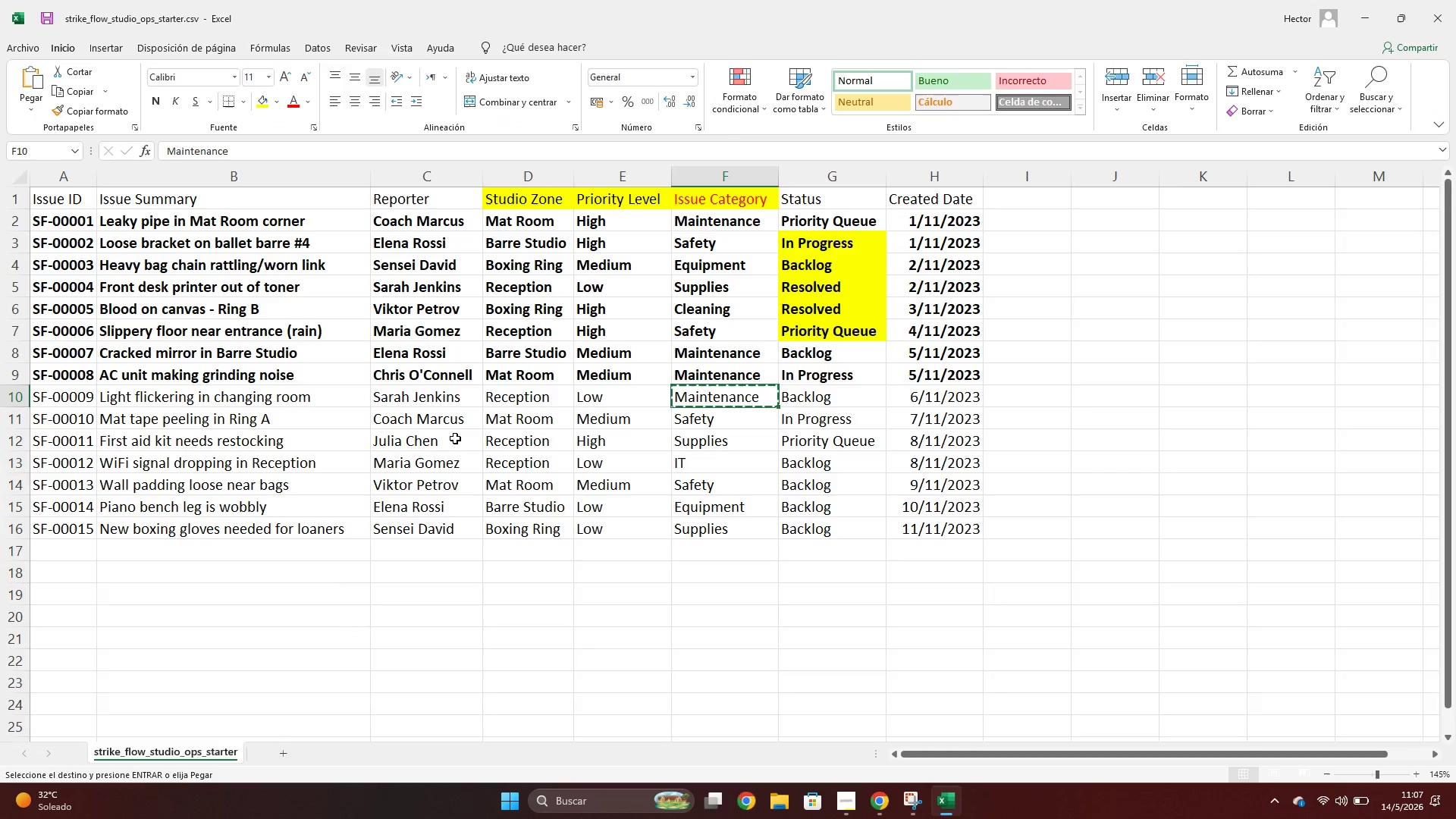 
key(Shift+ShiftLeft)
 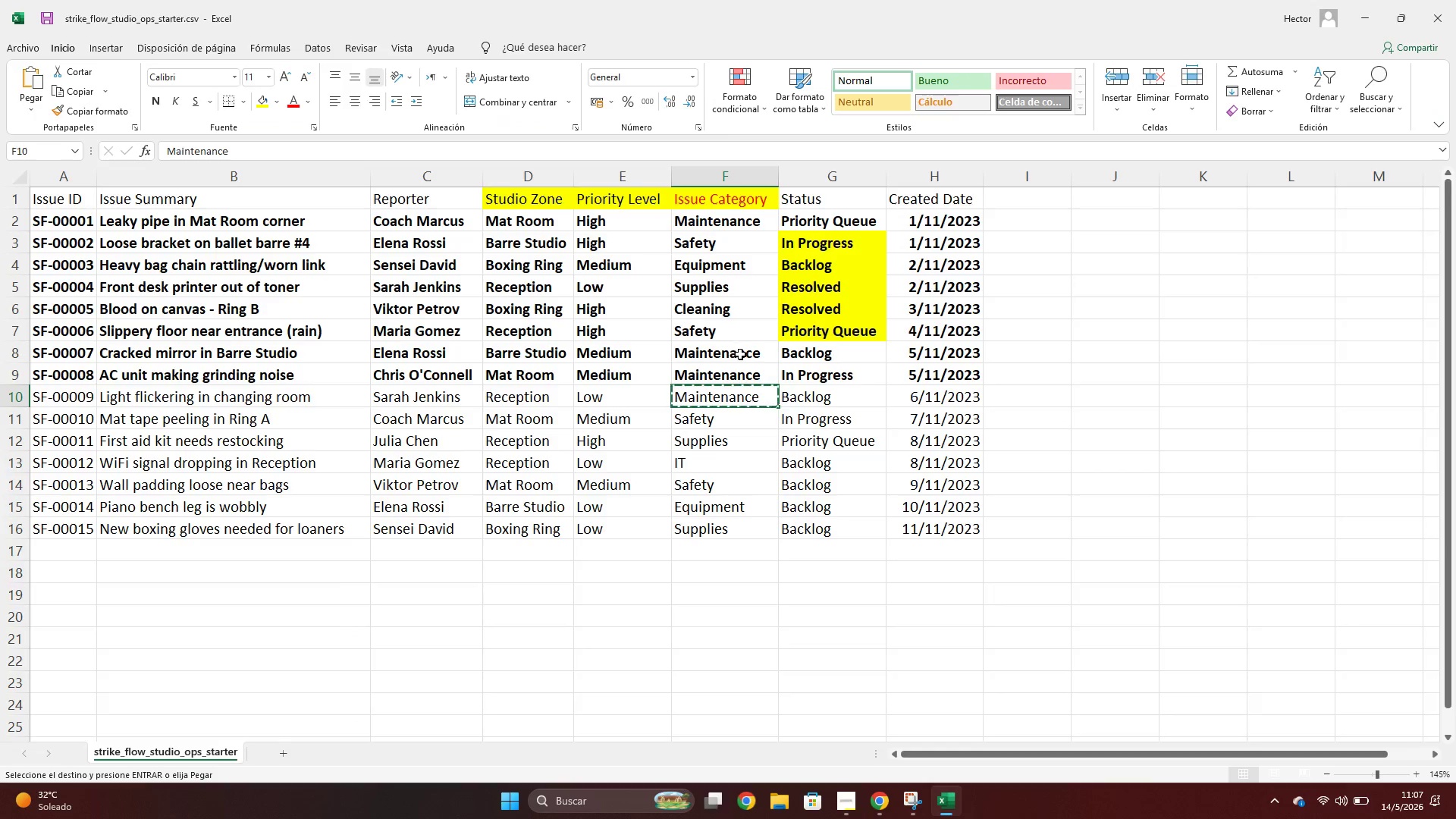 
key(Shift+Space)
 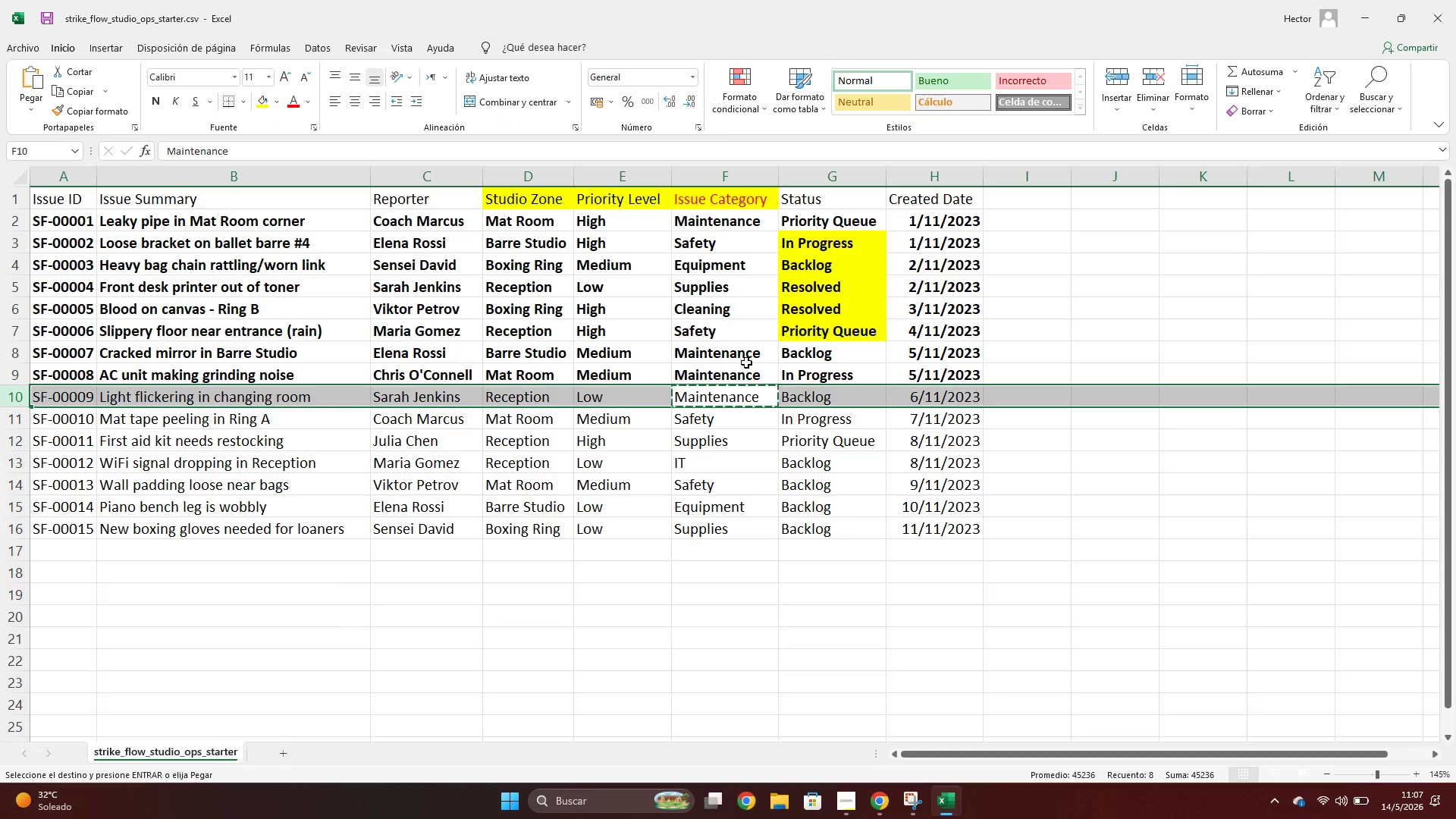 
key(Control+ControlLeft)
 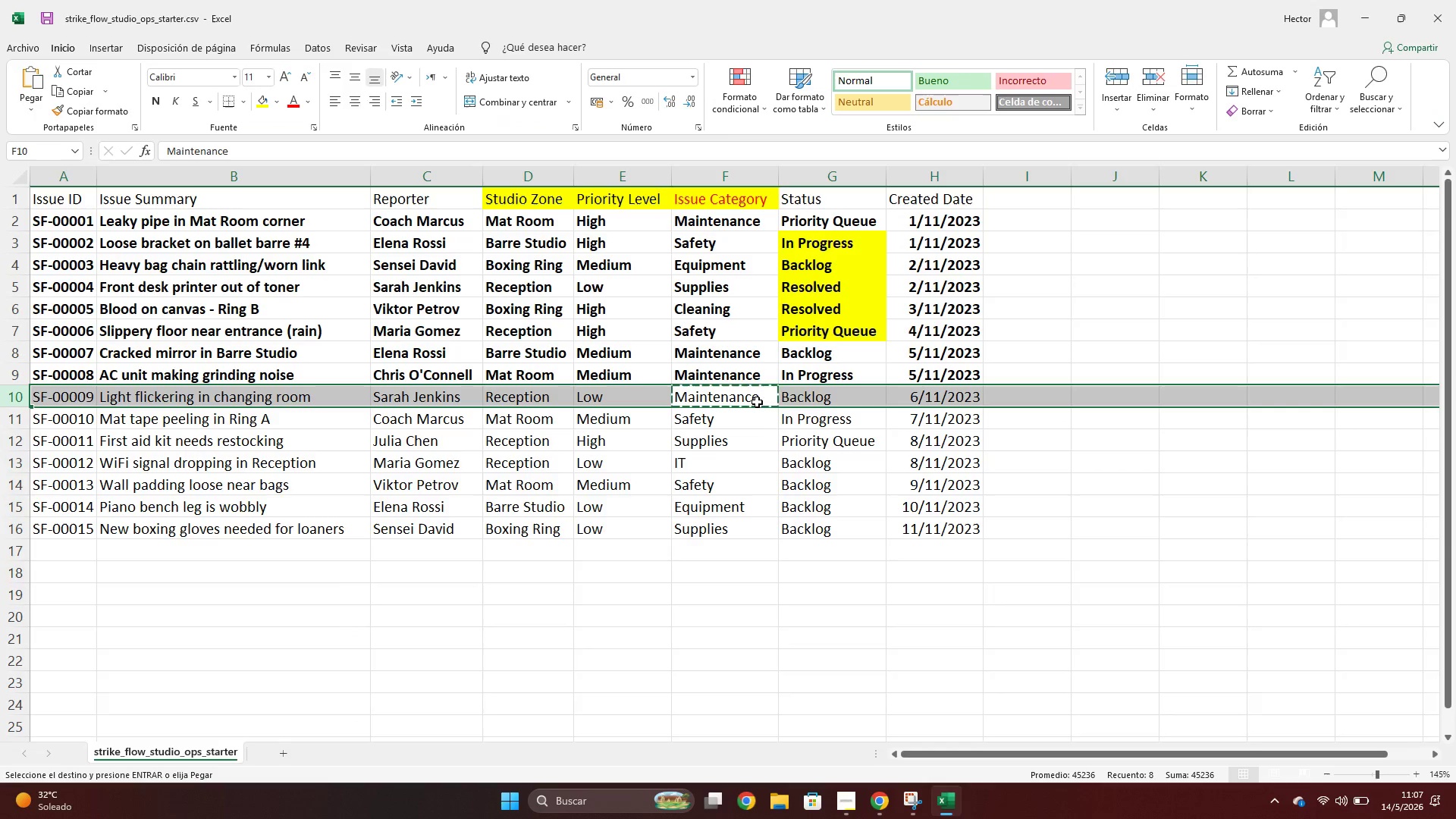 
key(Control+N)
 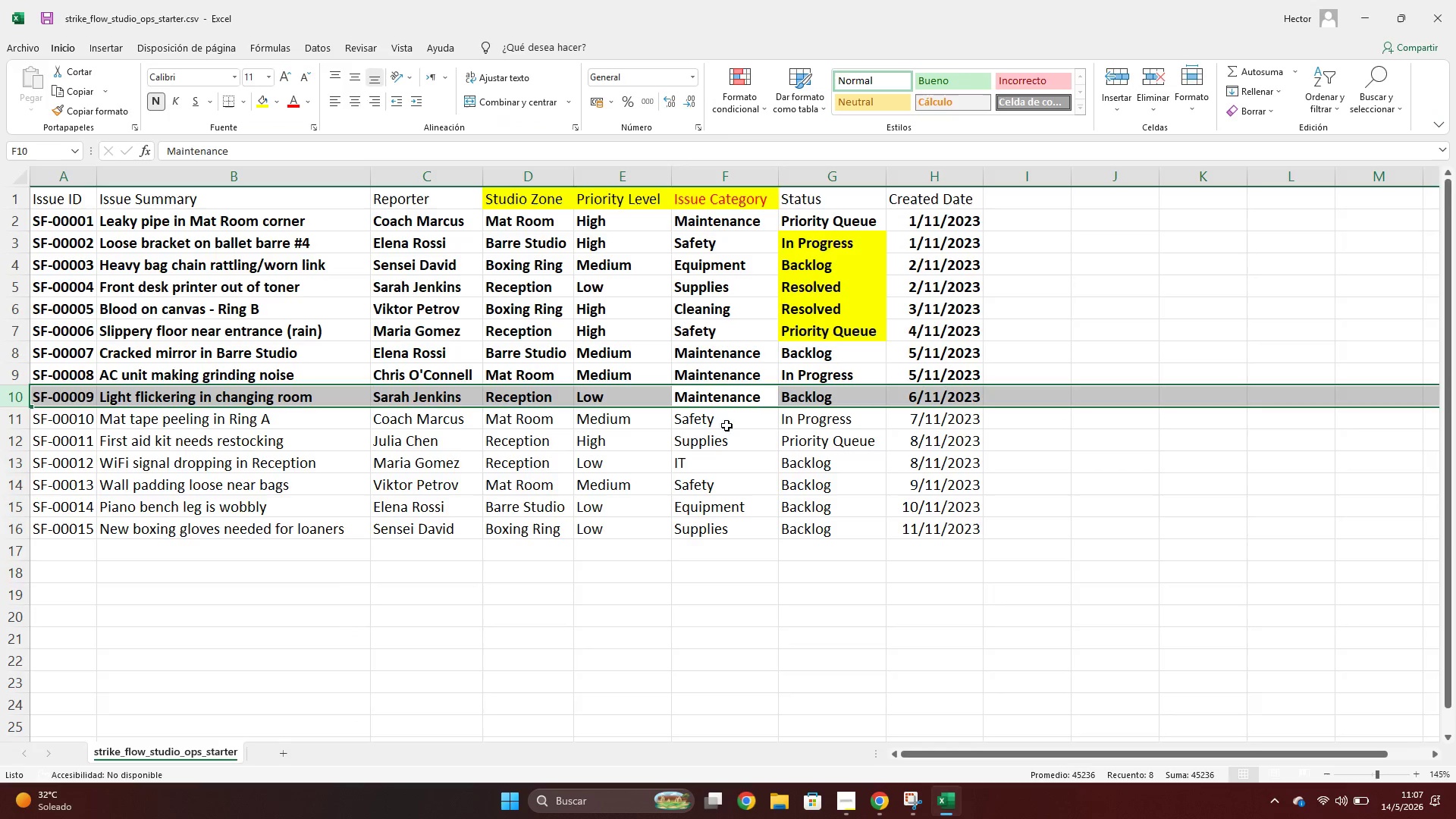 
left_click([722, 417])
 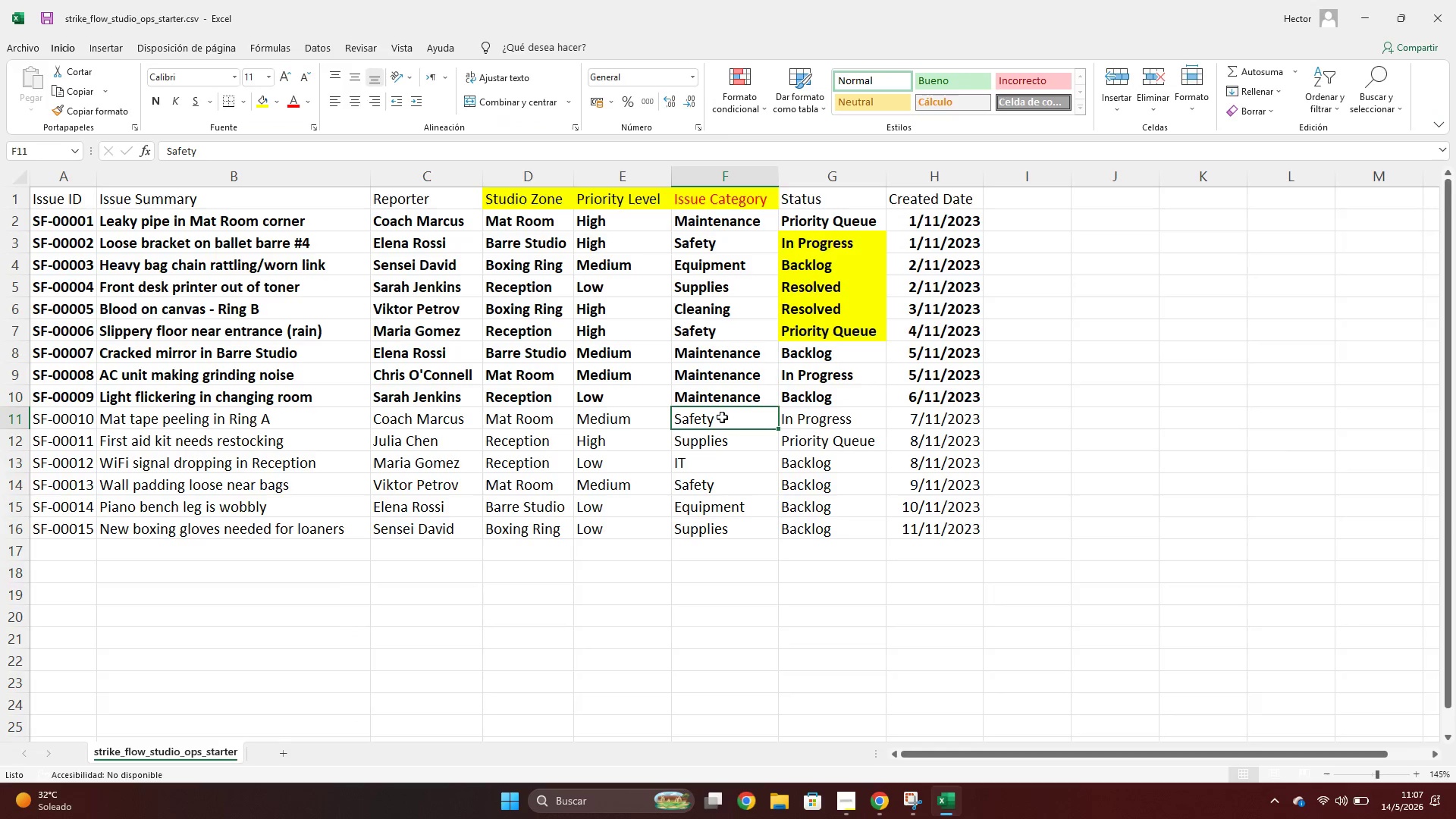 
key(Control+ControlLeft)
 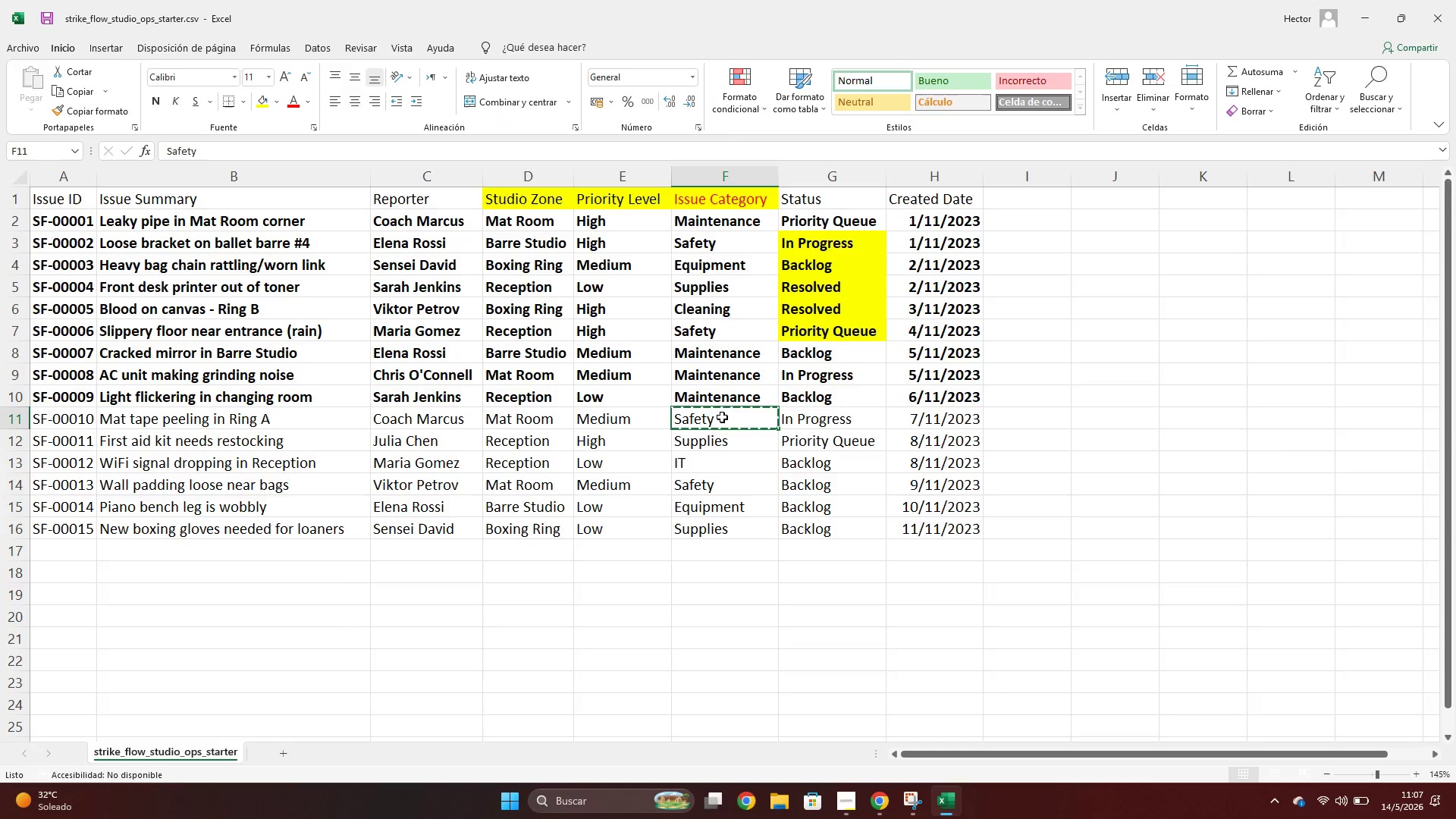 
key(Control+C)
 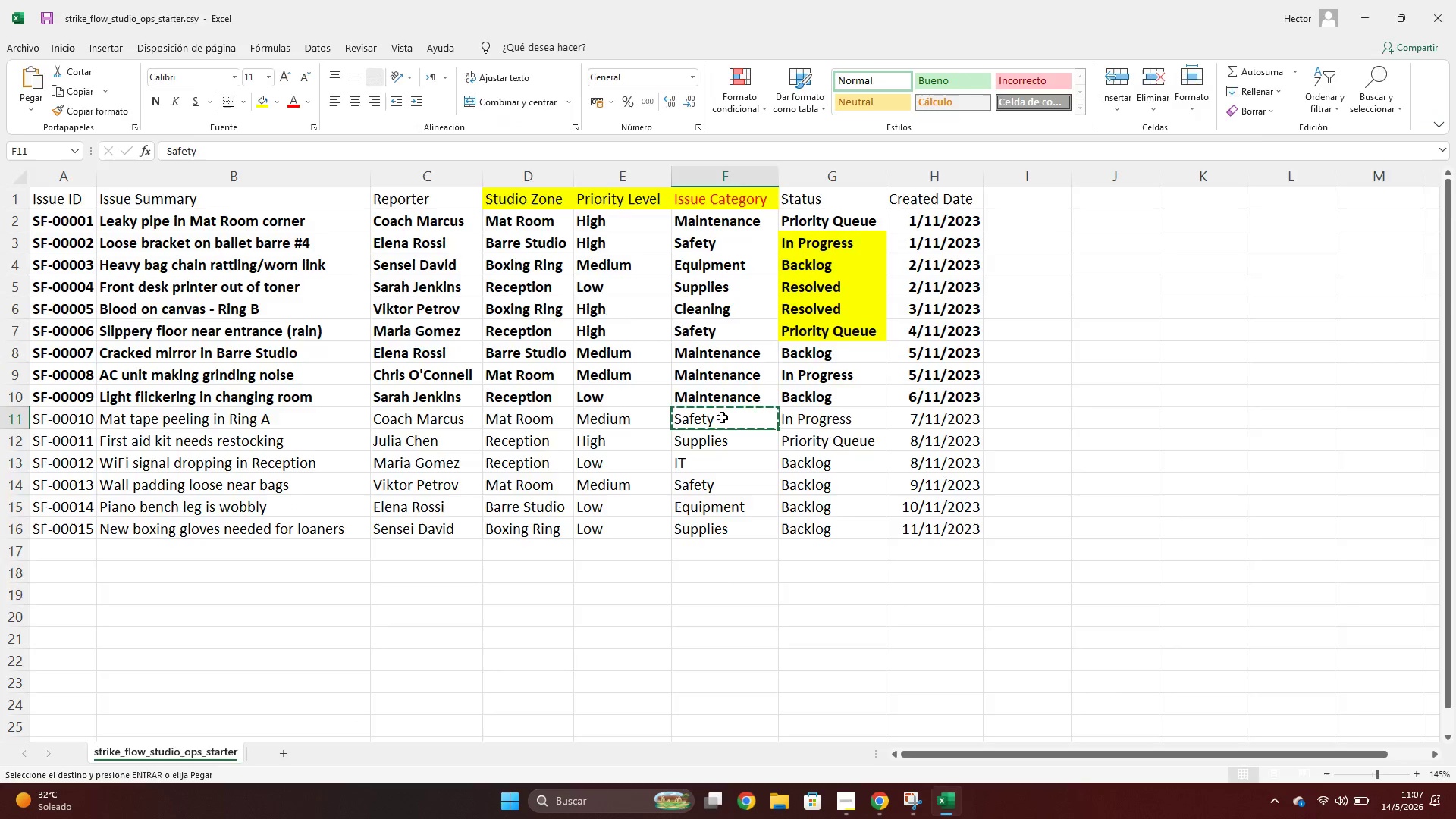 
key(Alt+AltLeft)
 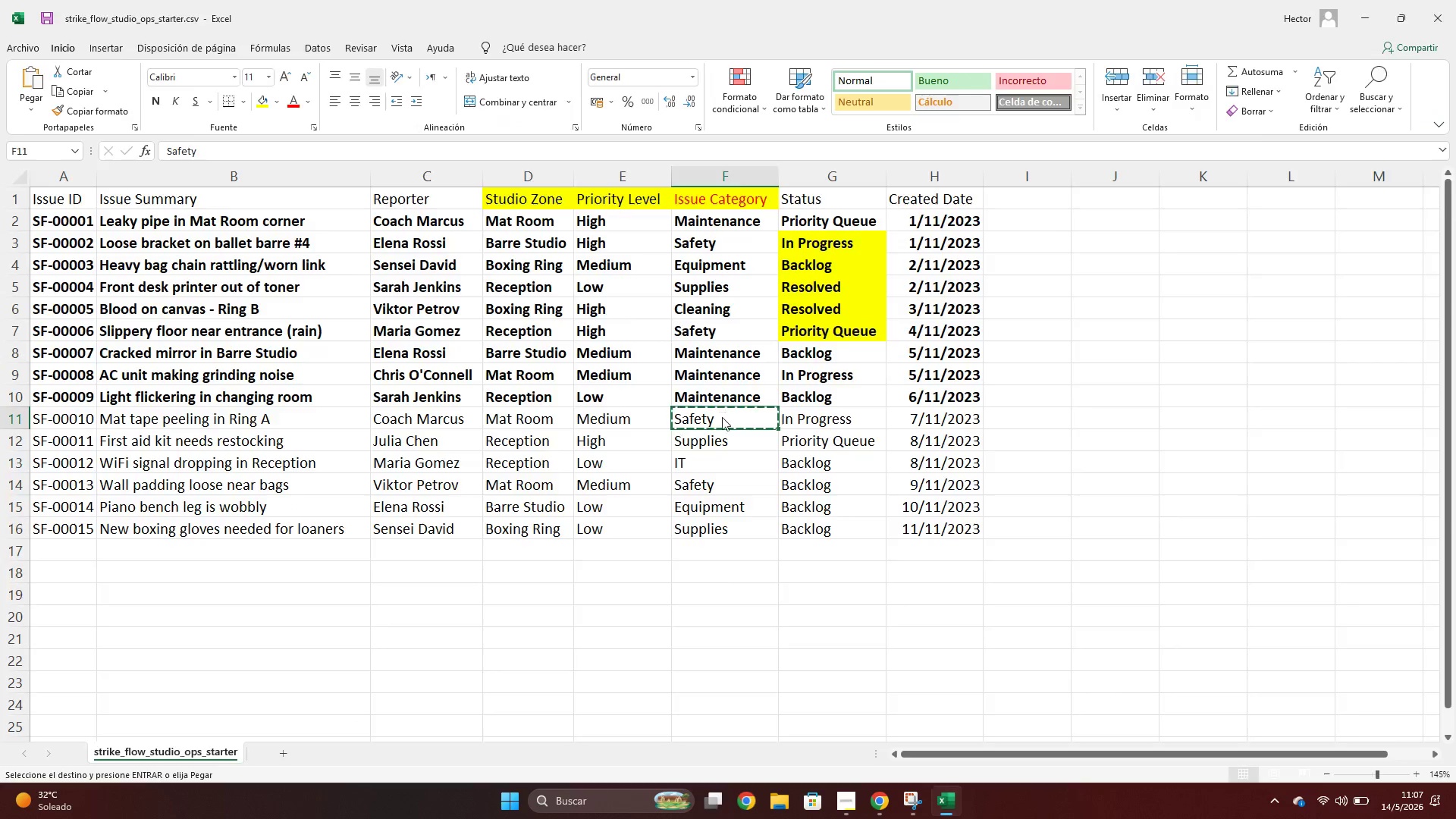 
key(Alt+Tab)
 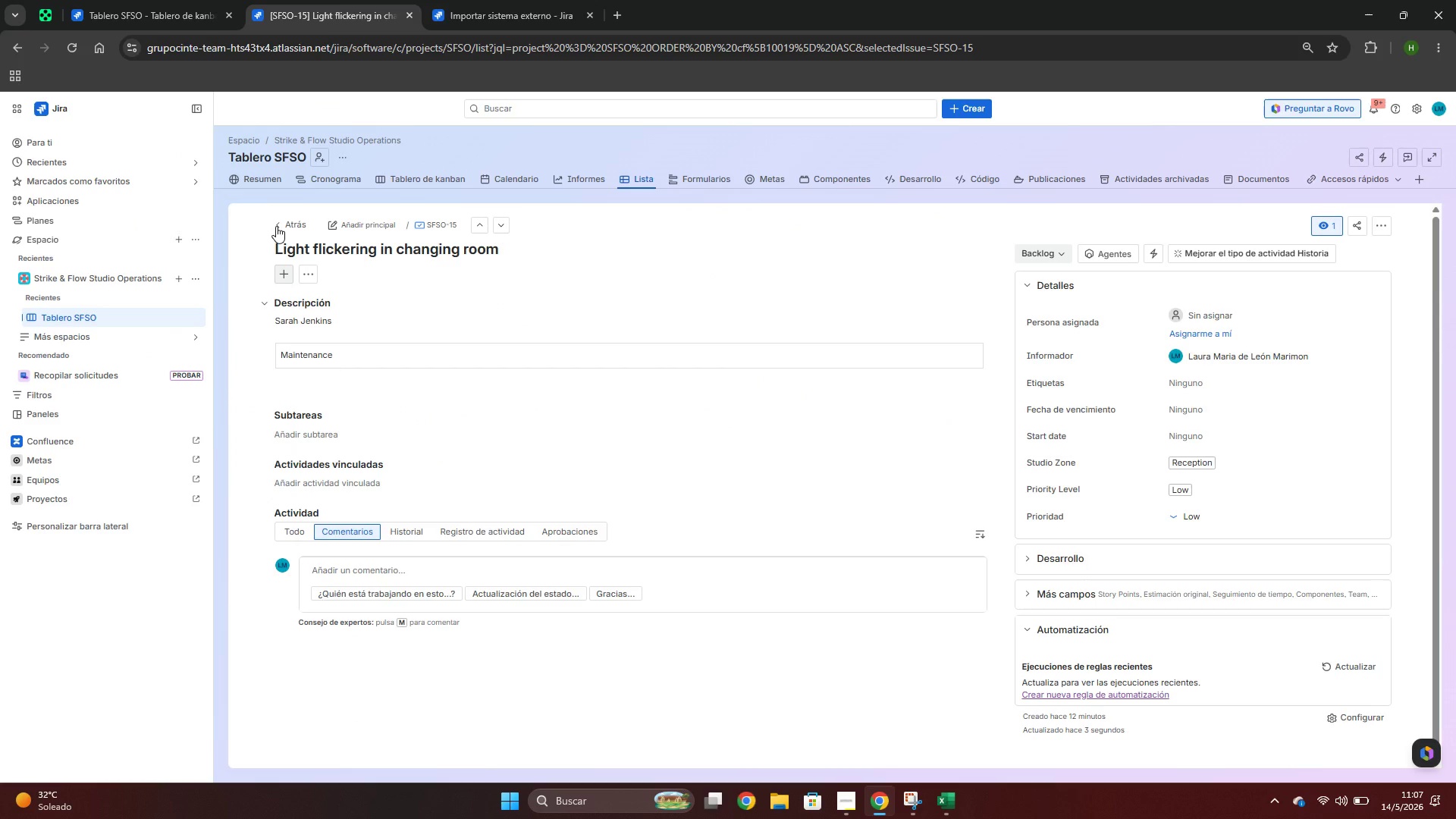 
left_click([276, 226])
 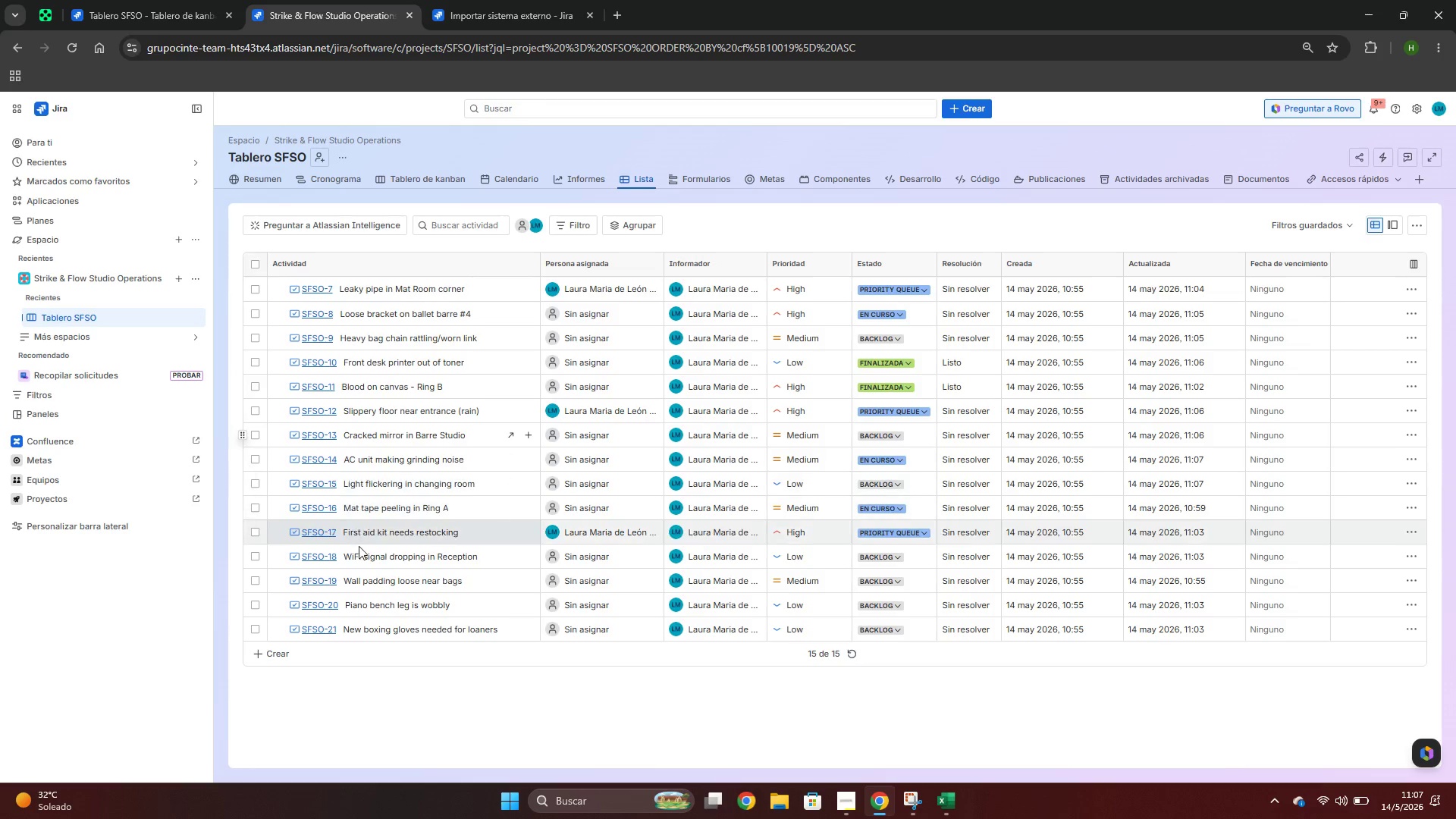 
wait(7.38)
 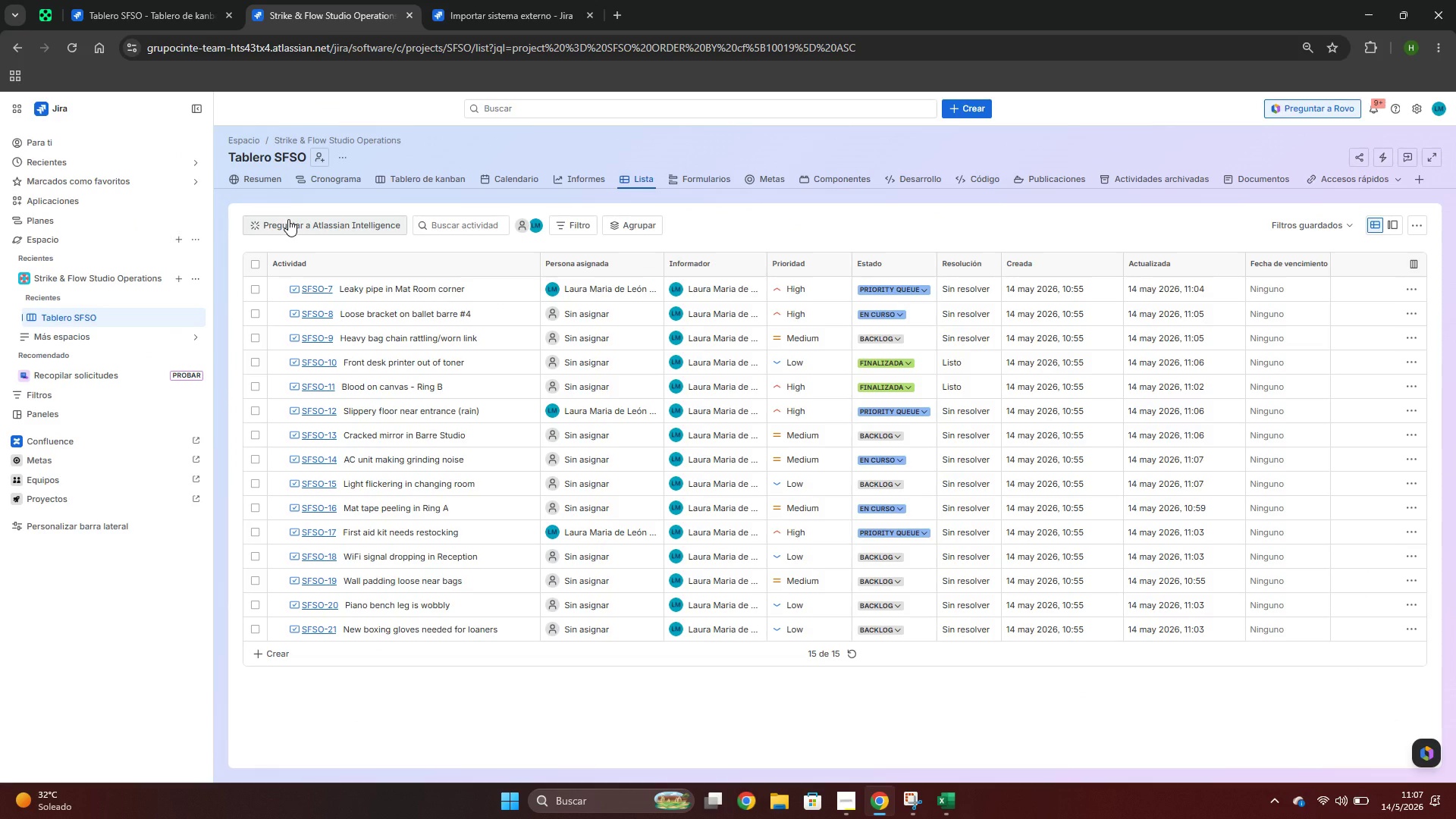 
key(Alt+AltLeft)
 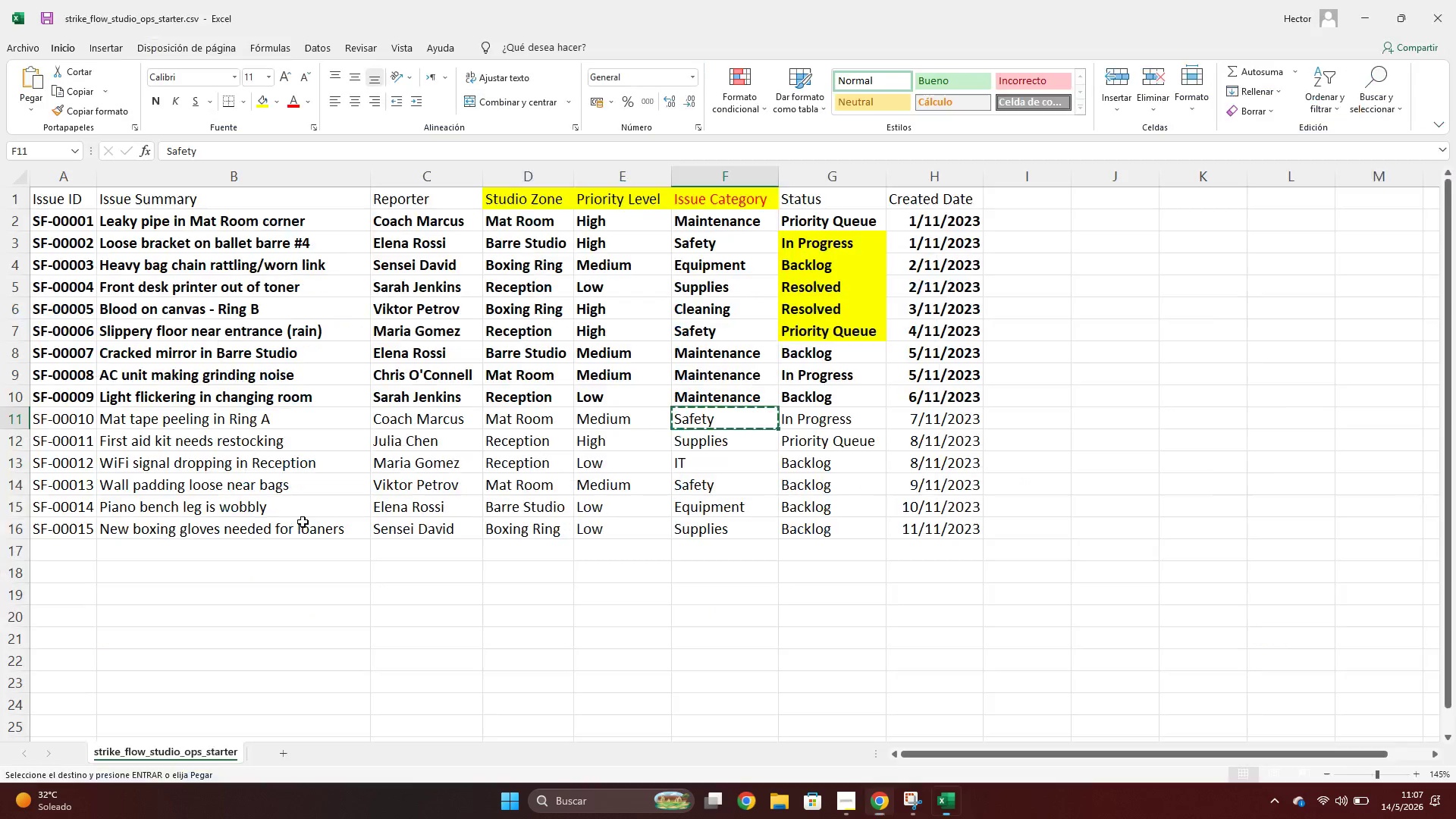 
key(Alt+Tab)
 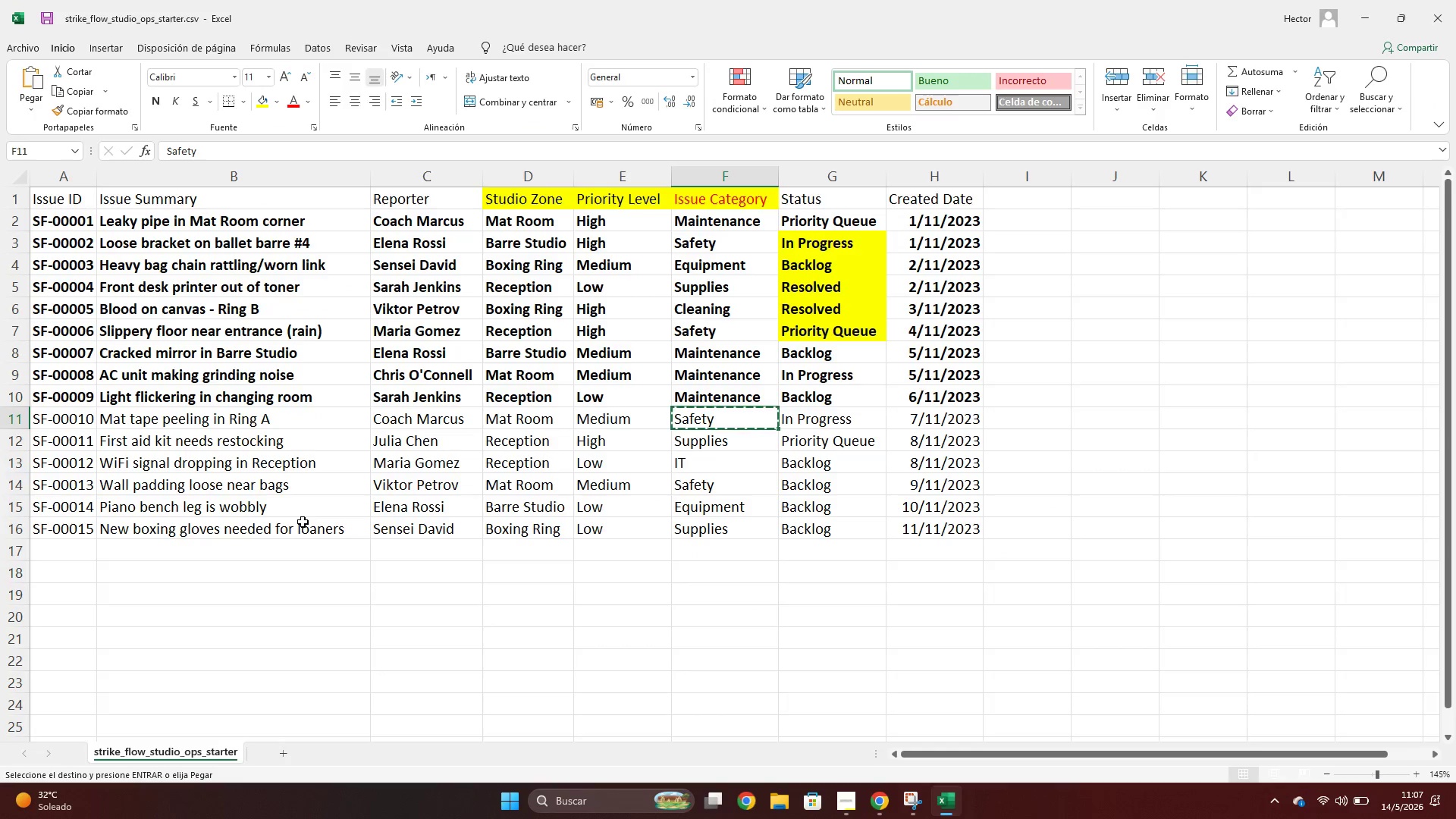 
key(Alt+AltLeft)
 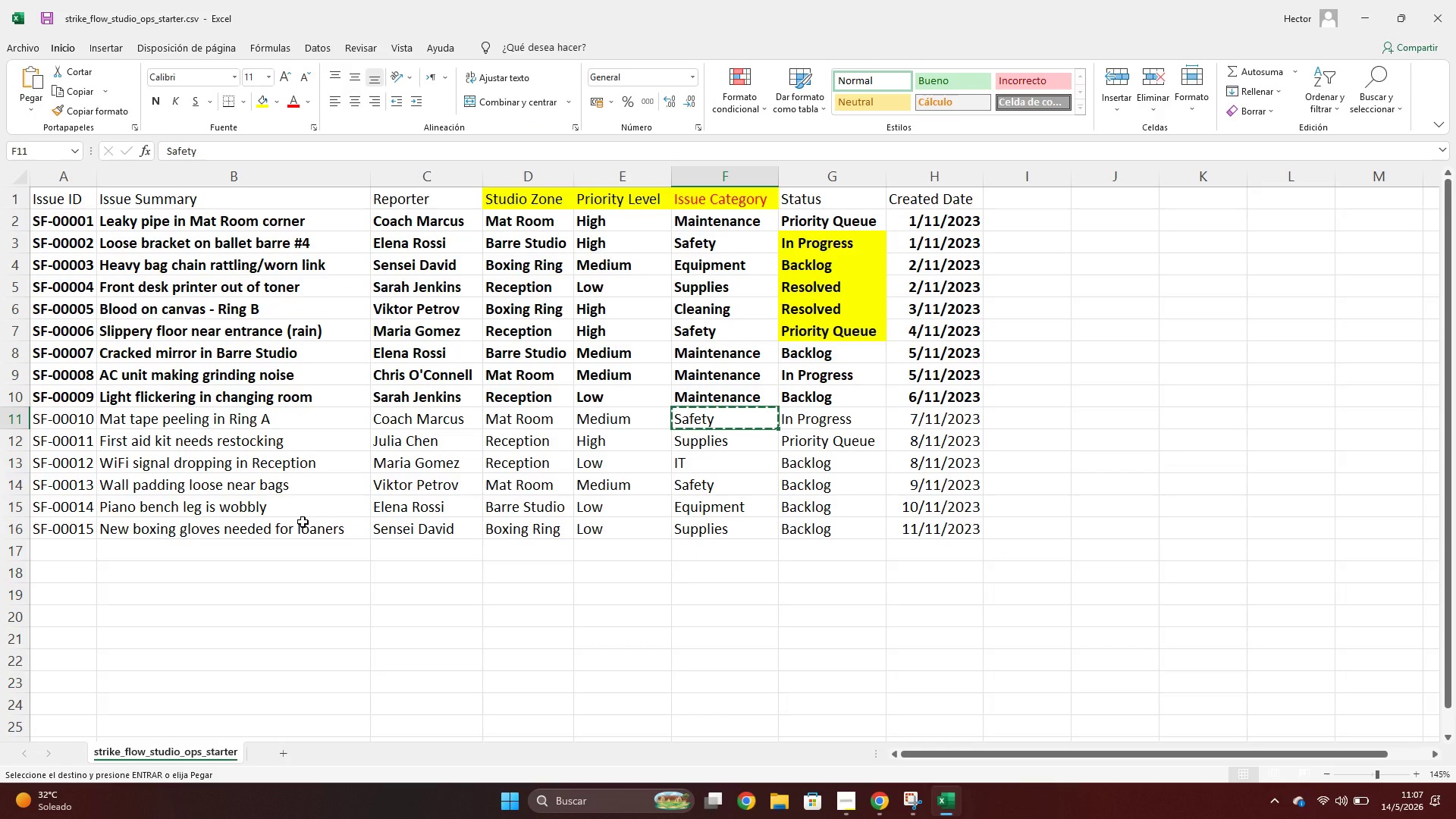 
key(Alt+Tab)
 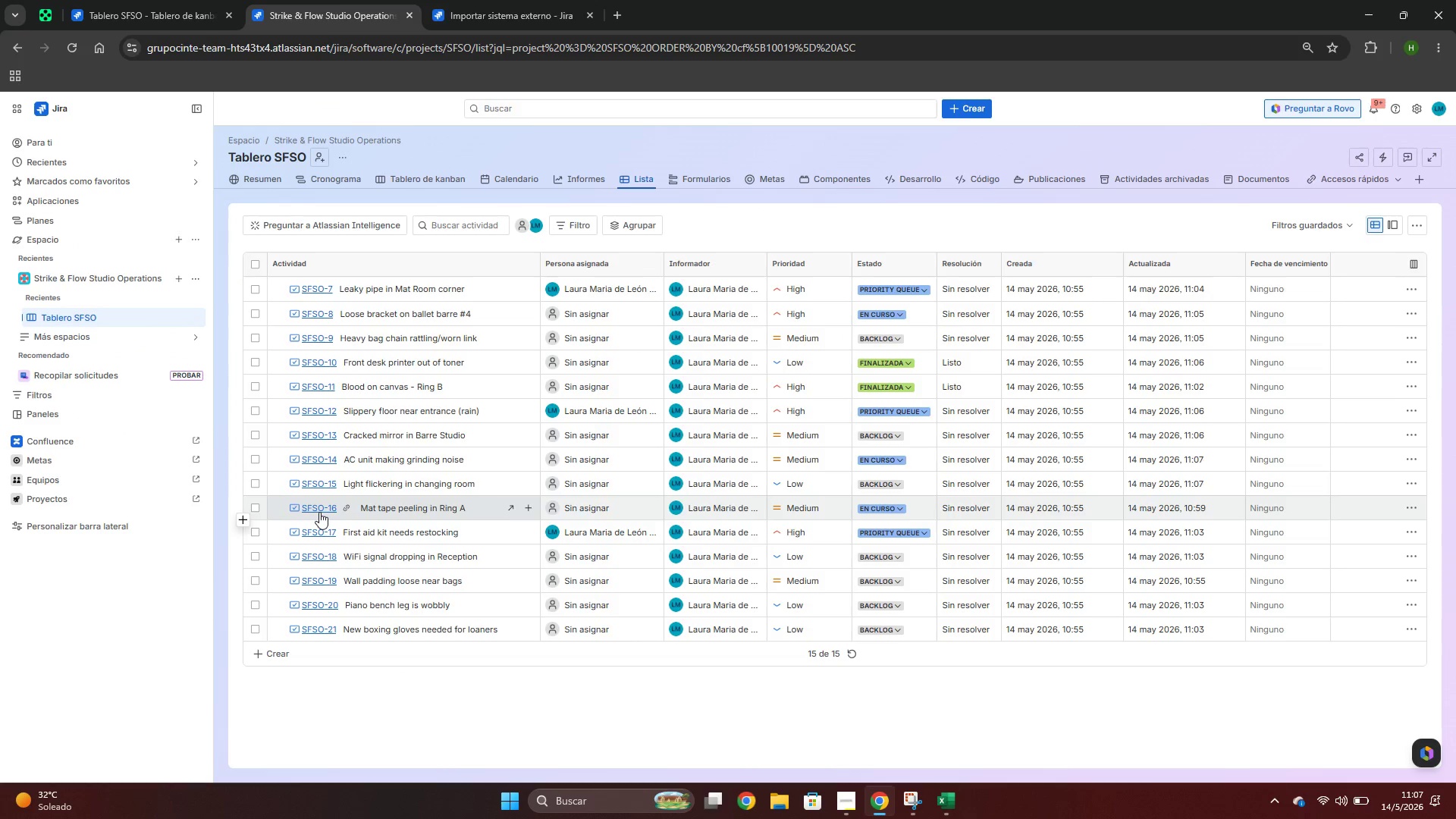 
left_click([319, 512])
 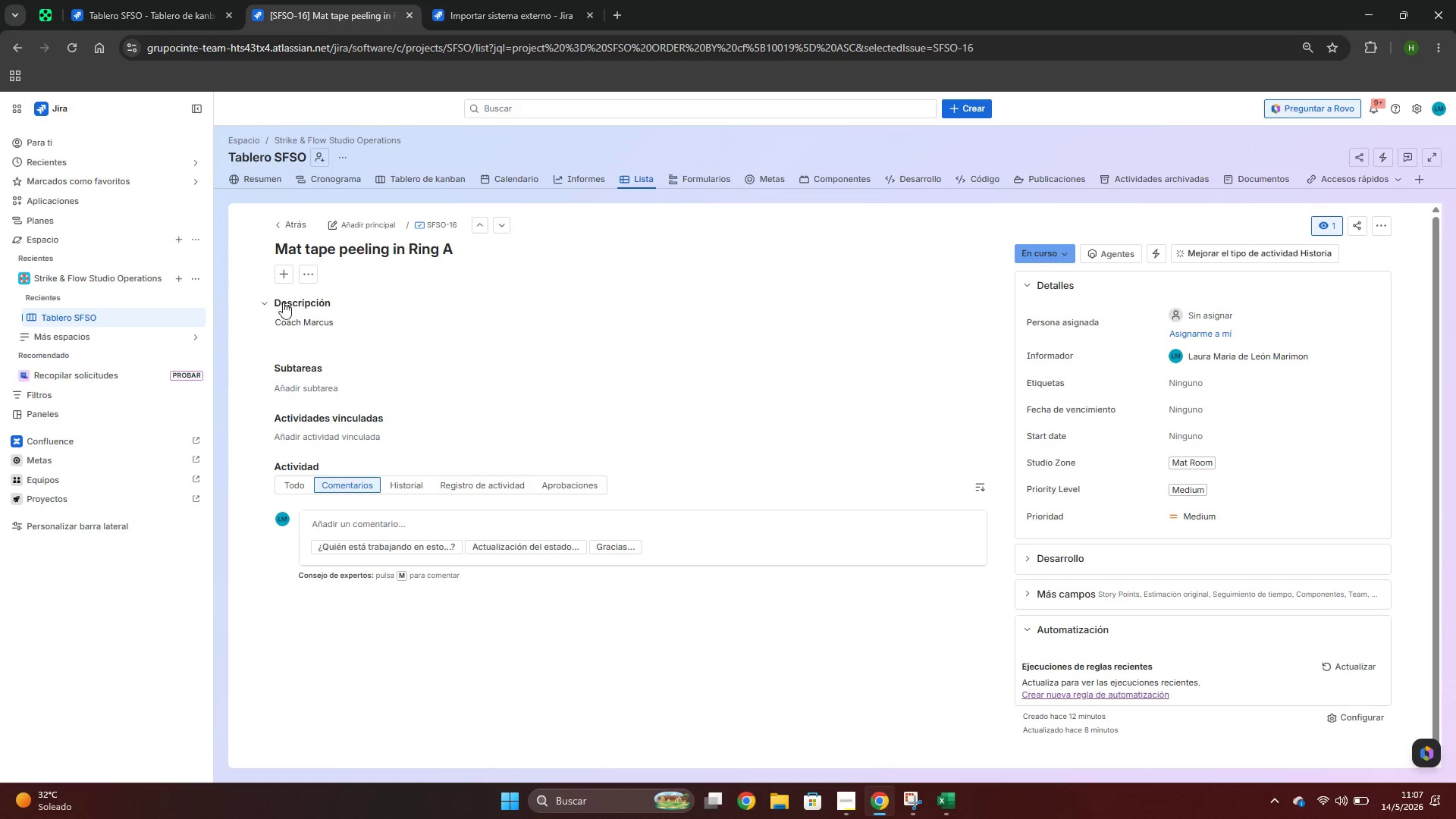 
left_click([265, 305])
 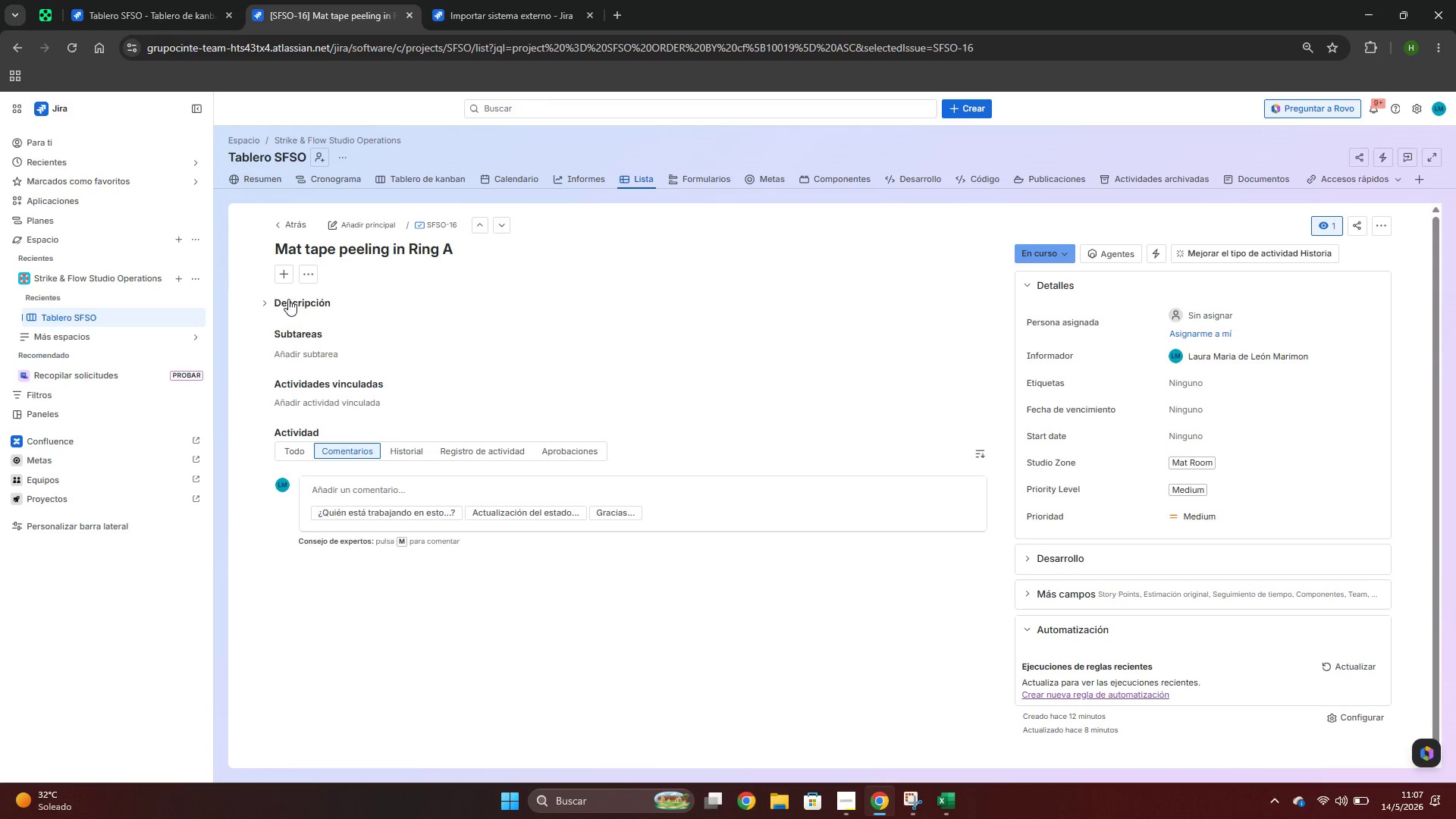 
wait(7.02)
 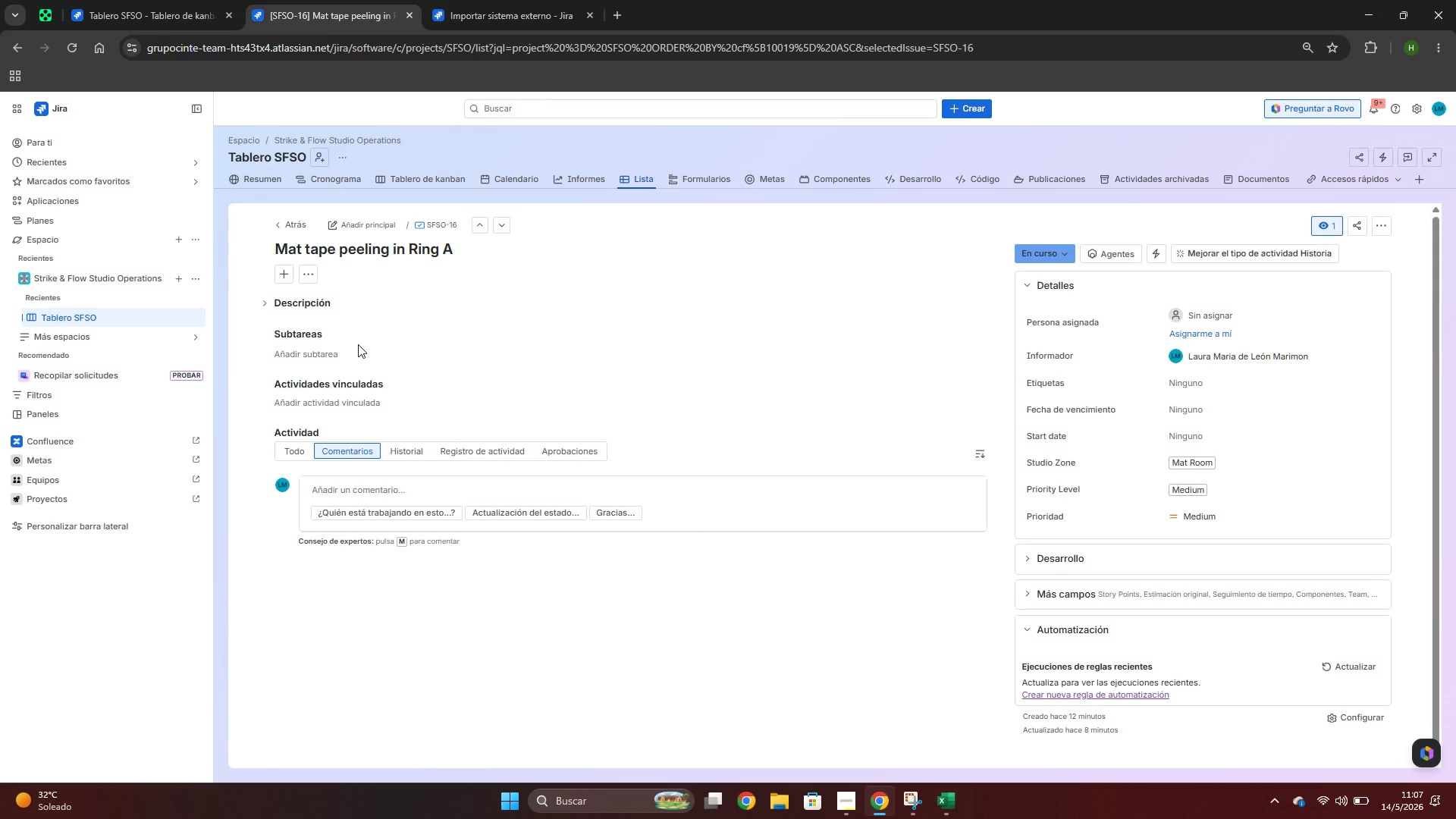 
left_click([337, 325])
 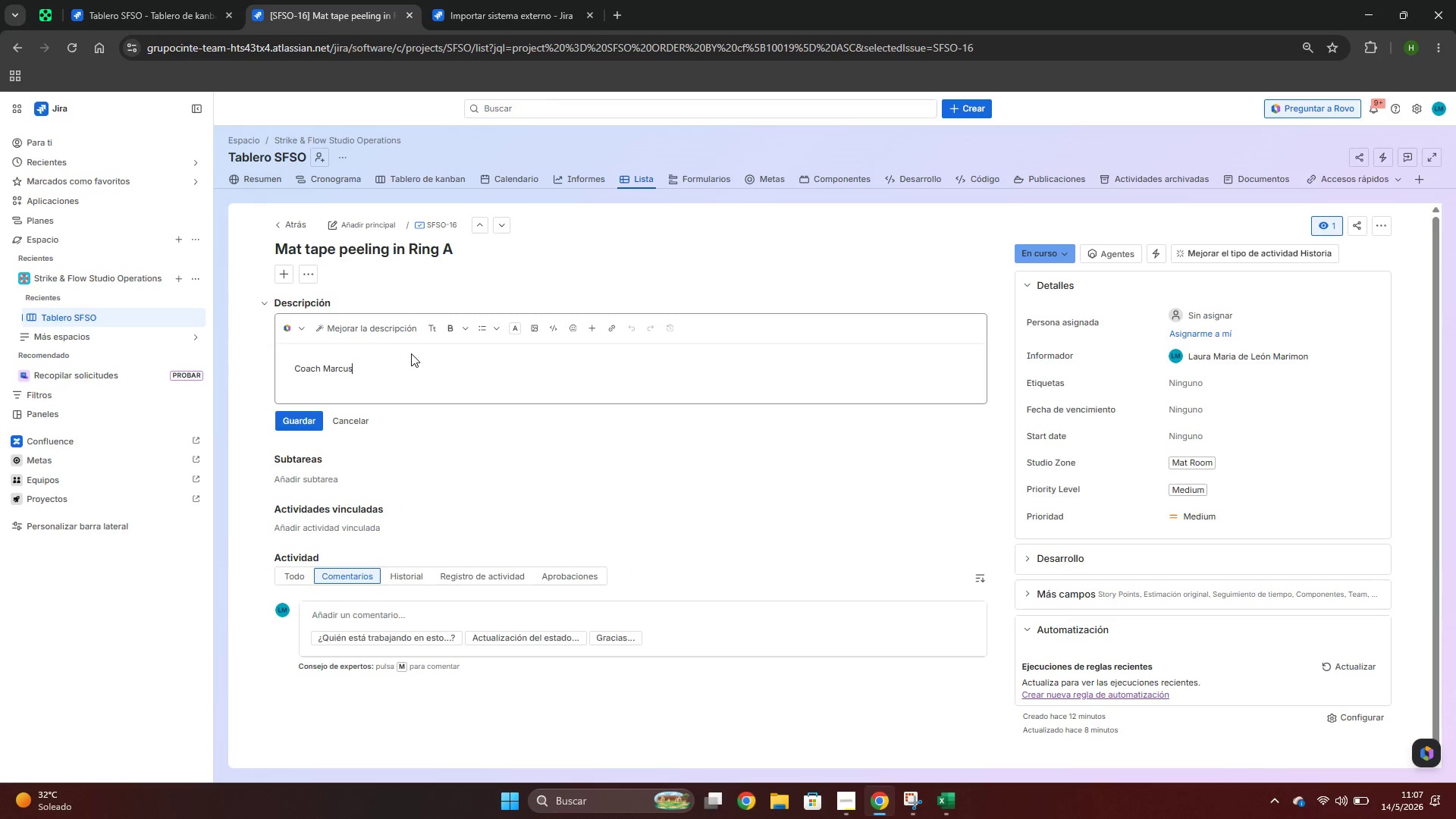 
key(Enter)
 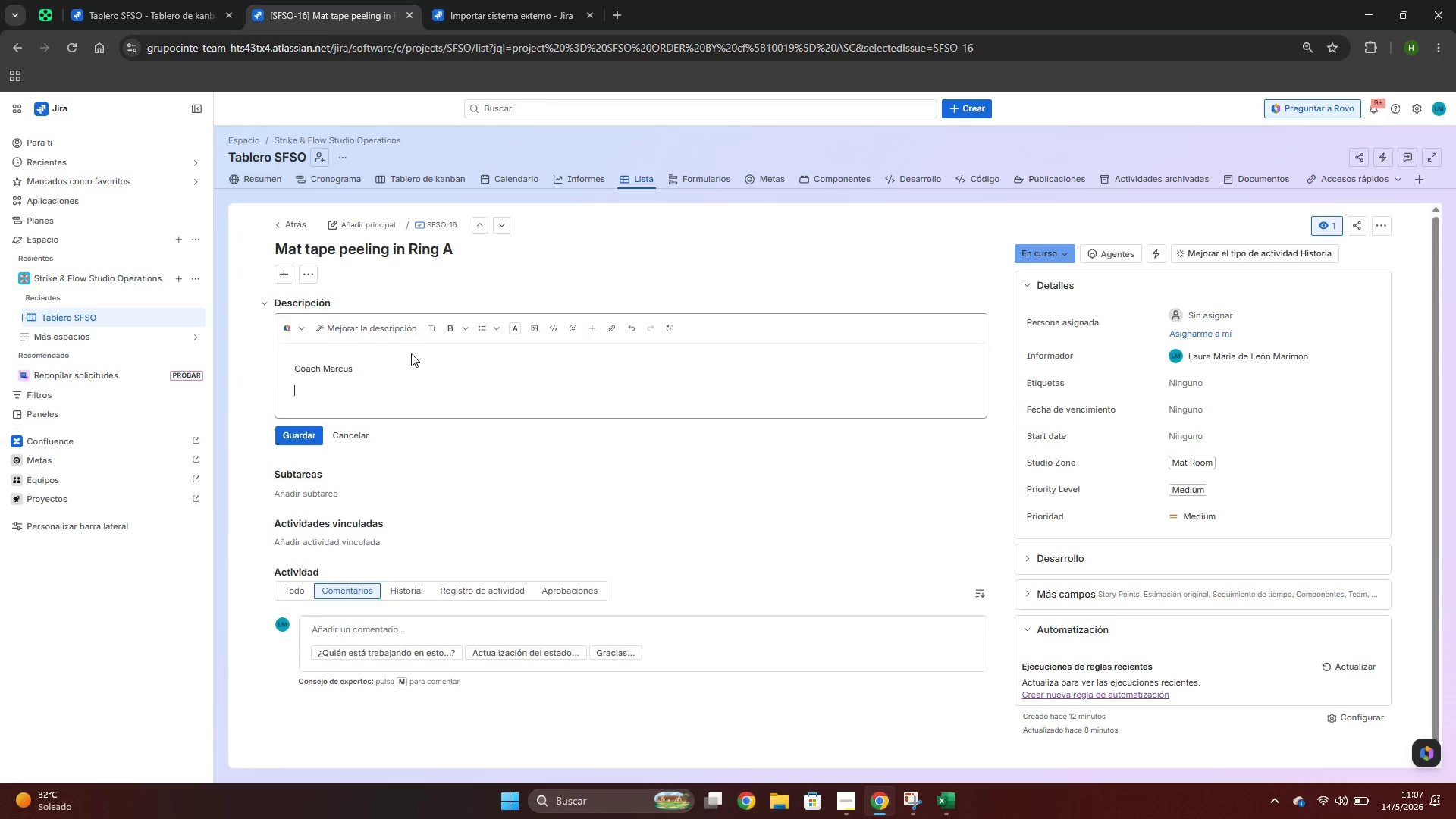 
key(Control+ControlLeft)
 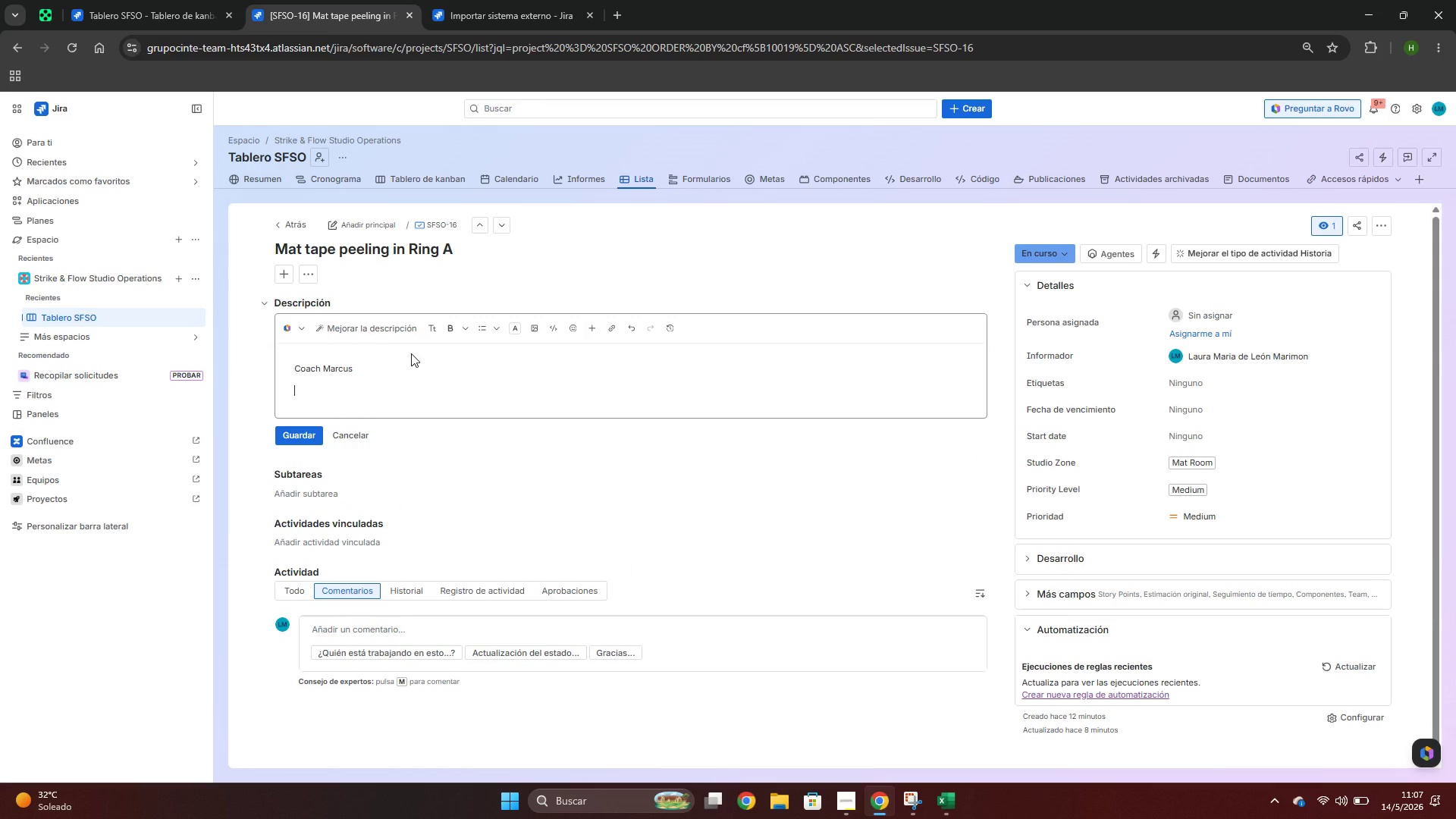 
key(Control+V)
 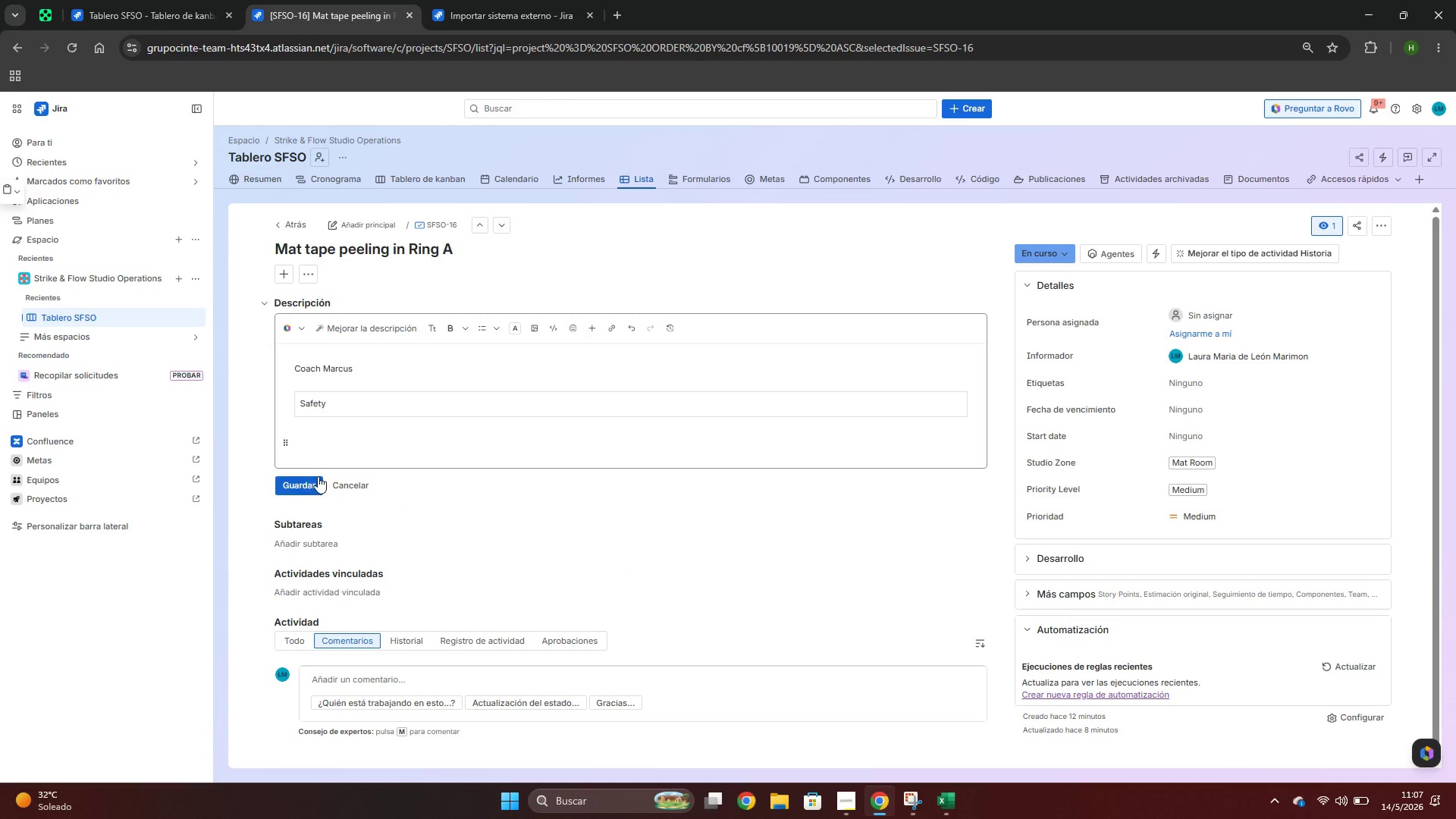 
left_click([317, 479])
 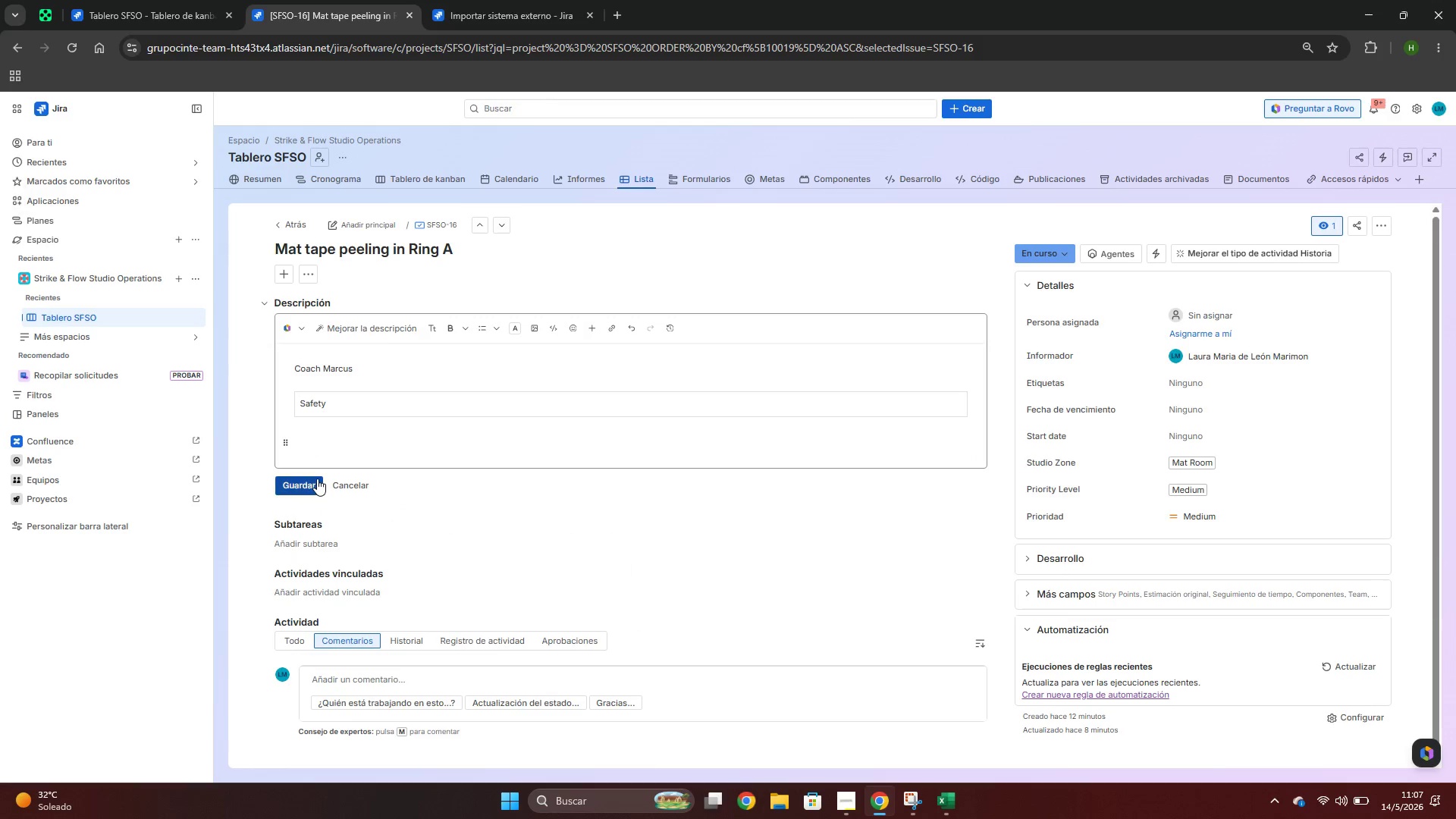 
key(Alt+AltLeft)
 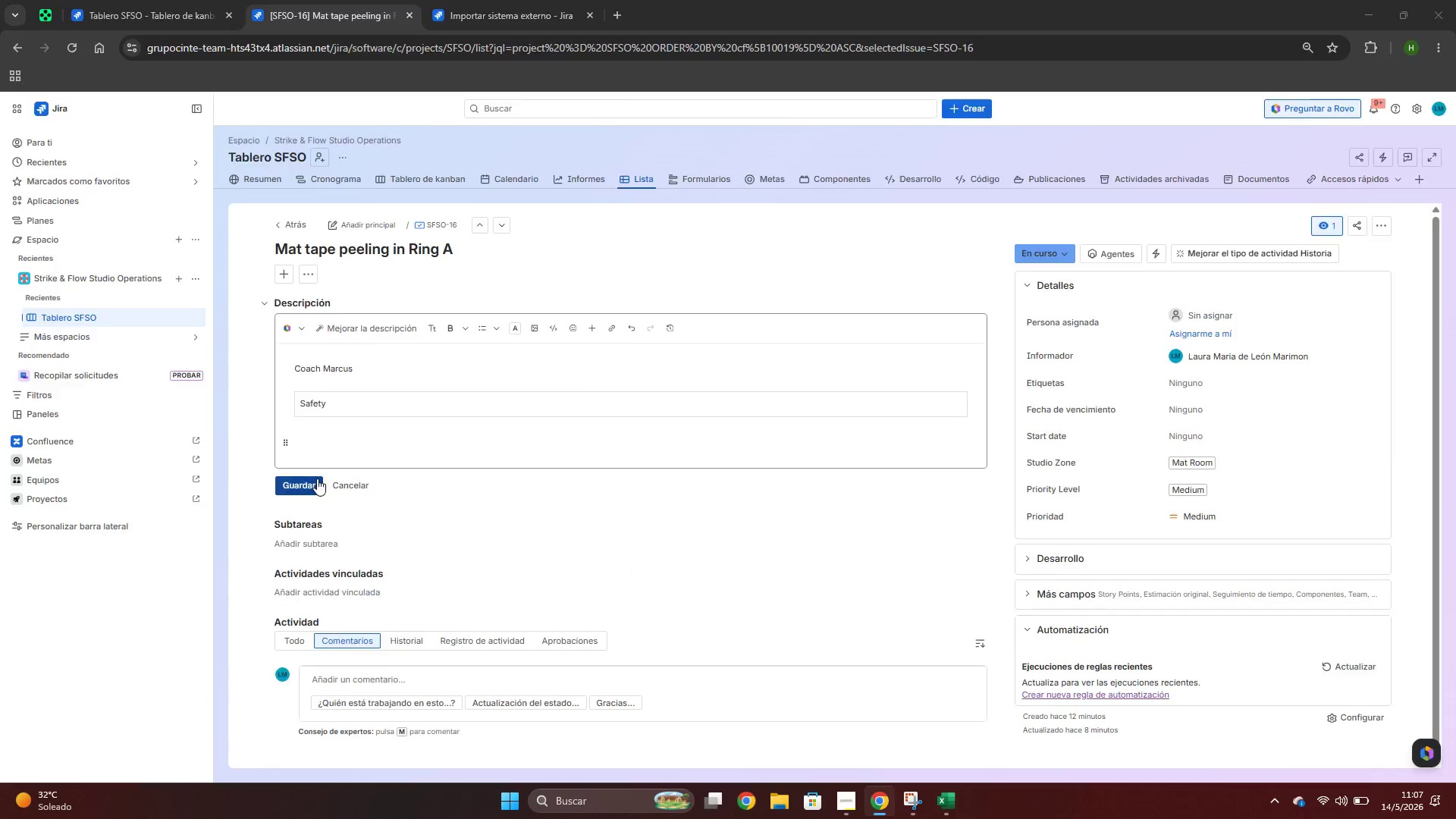 
key(Alt+Tab)
 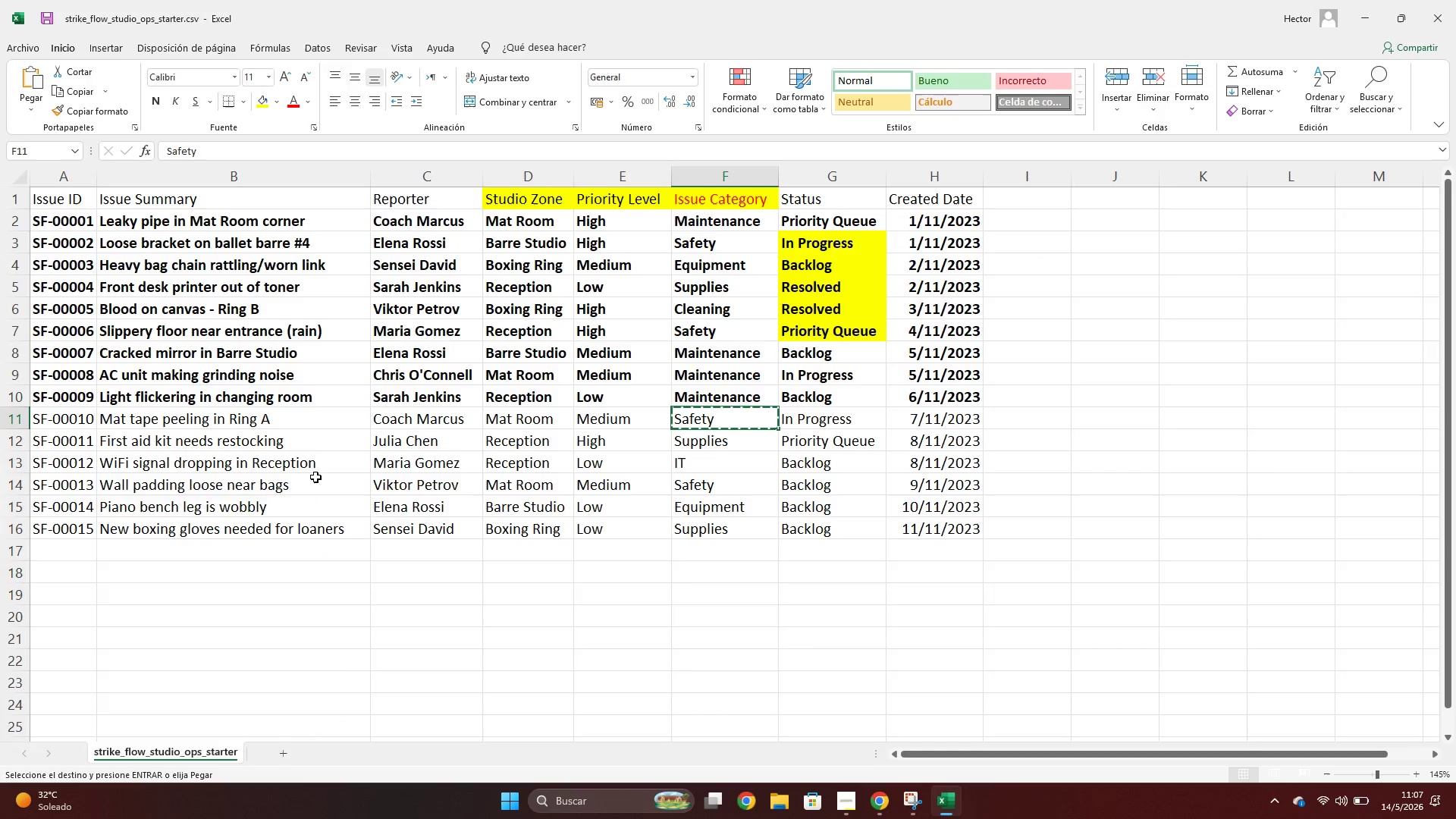 
key(Shift+ShiftLeft)
 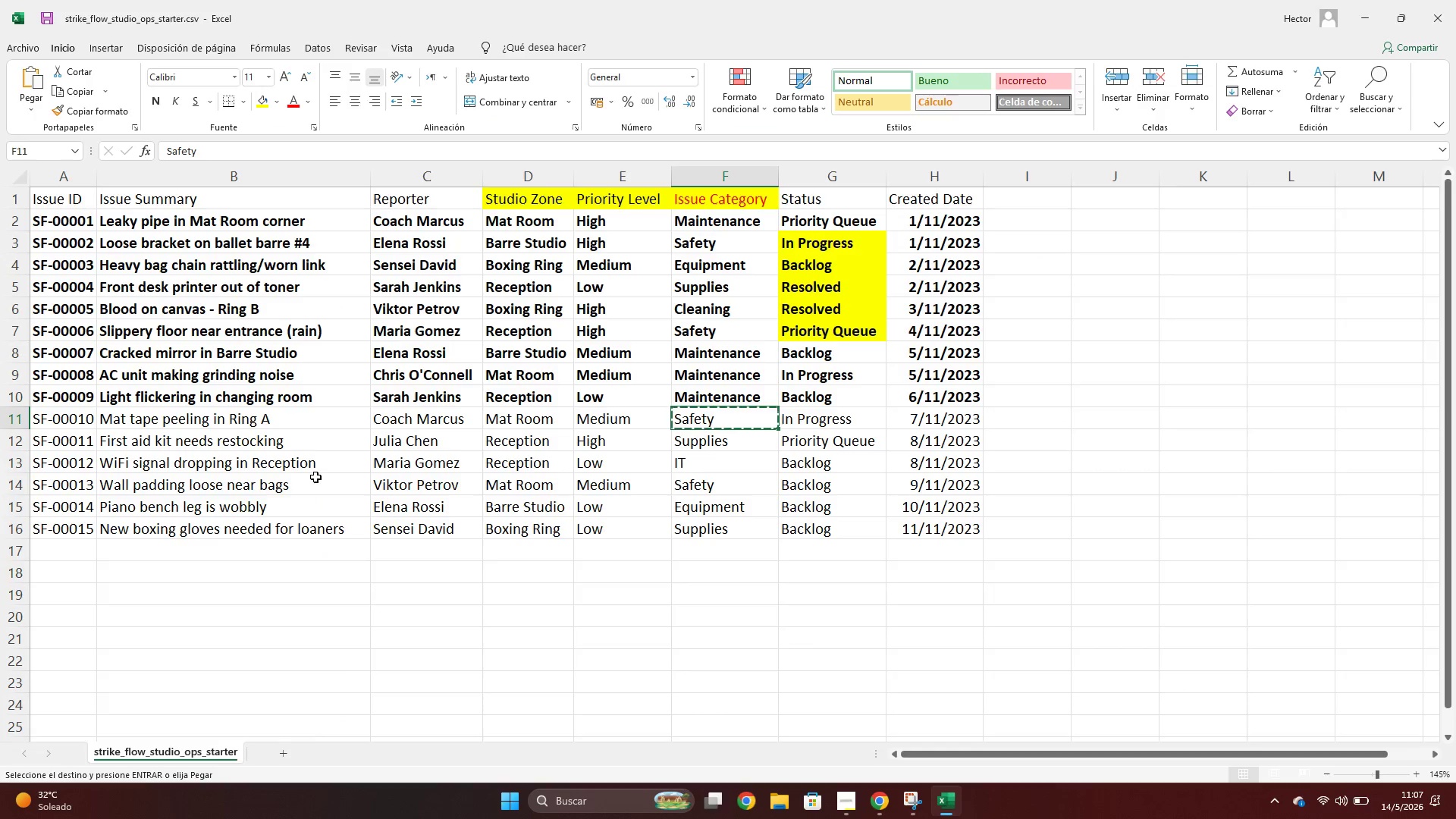 
key(Shift+Space)
 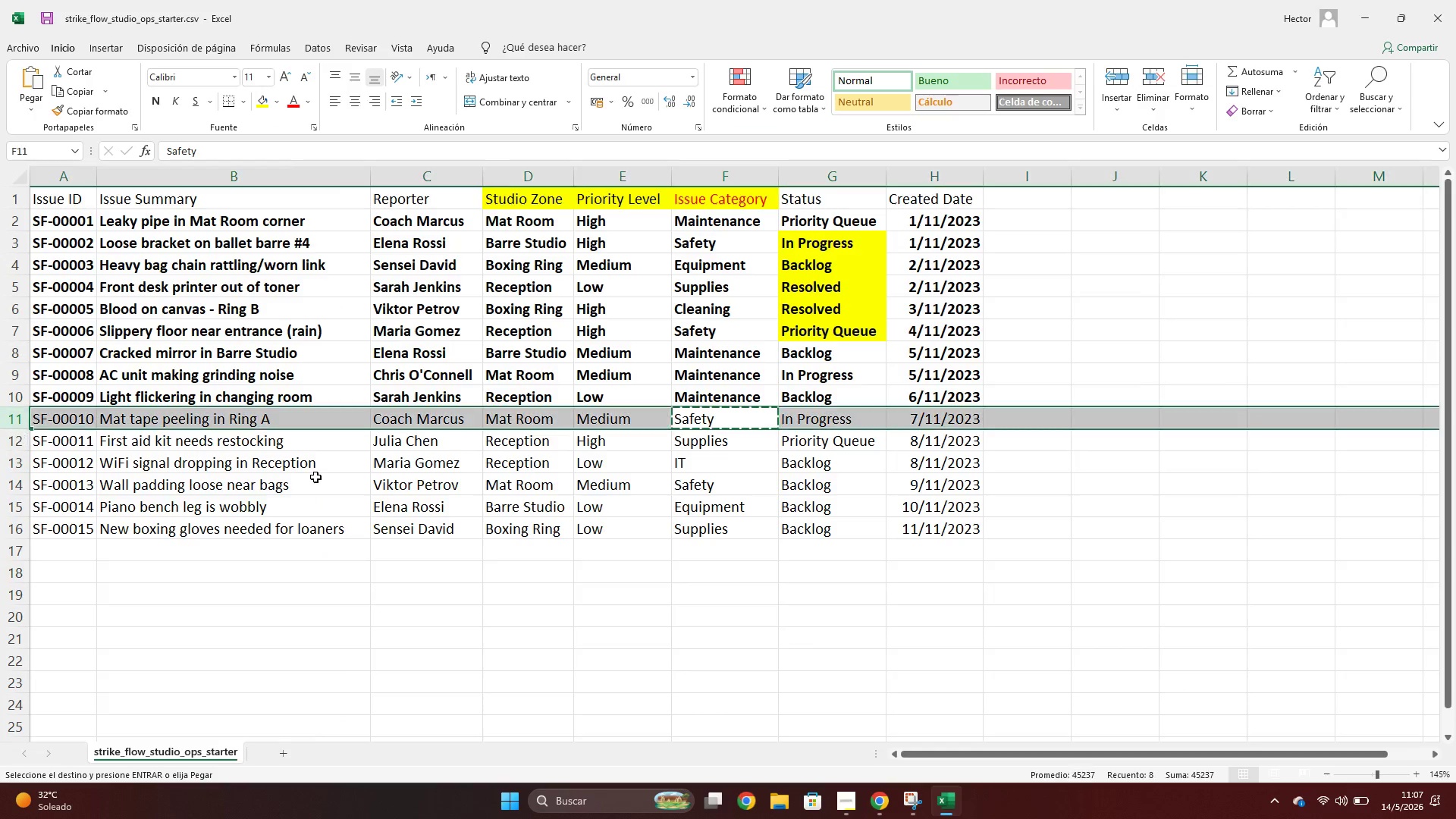 
key(Control+N)
 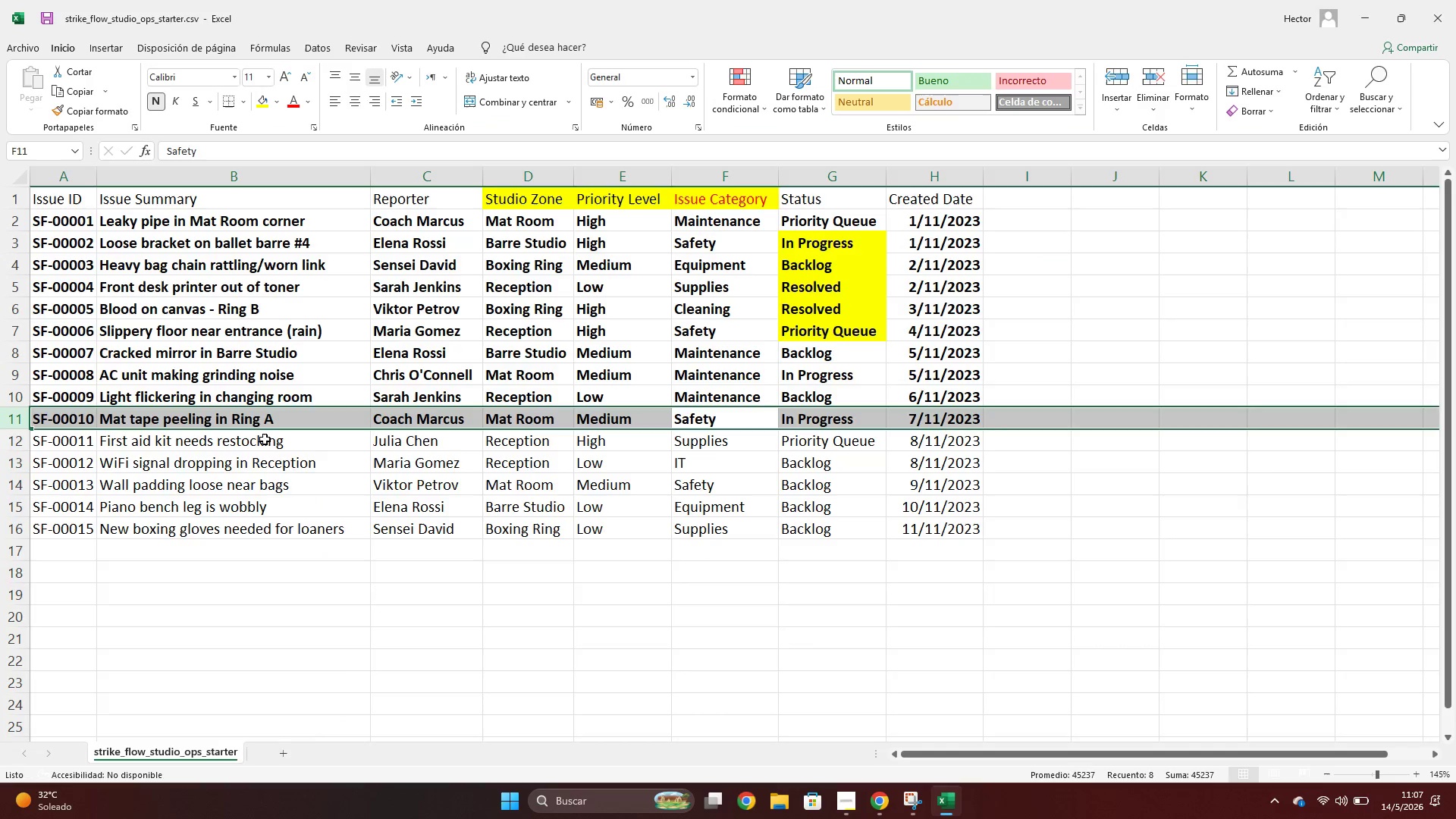 
left_click([250, 440])
 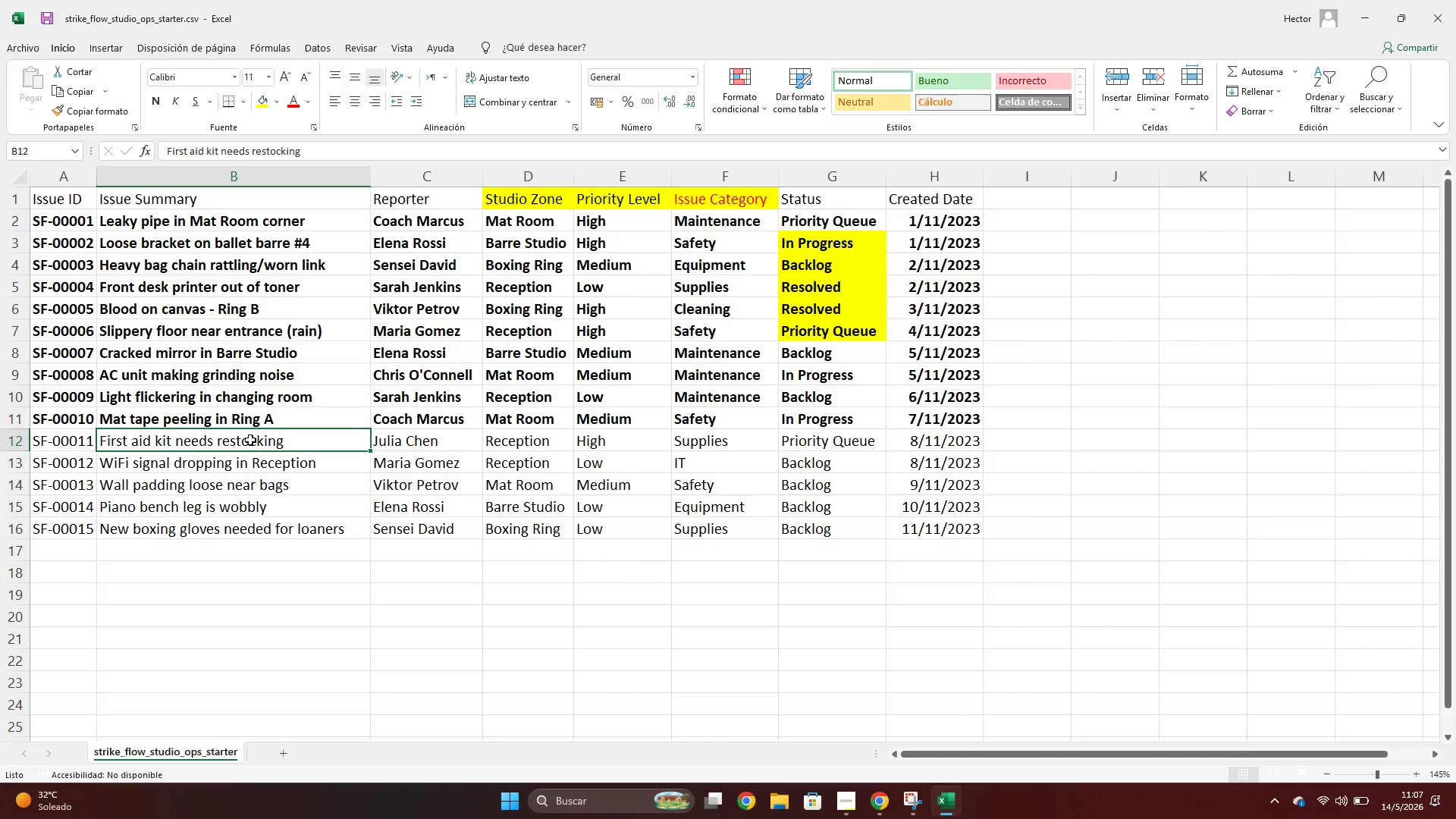 
key(Control+C)
 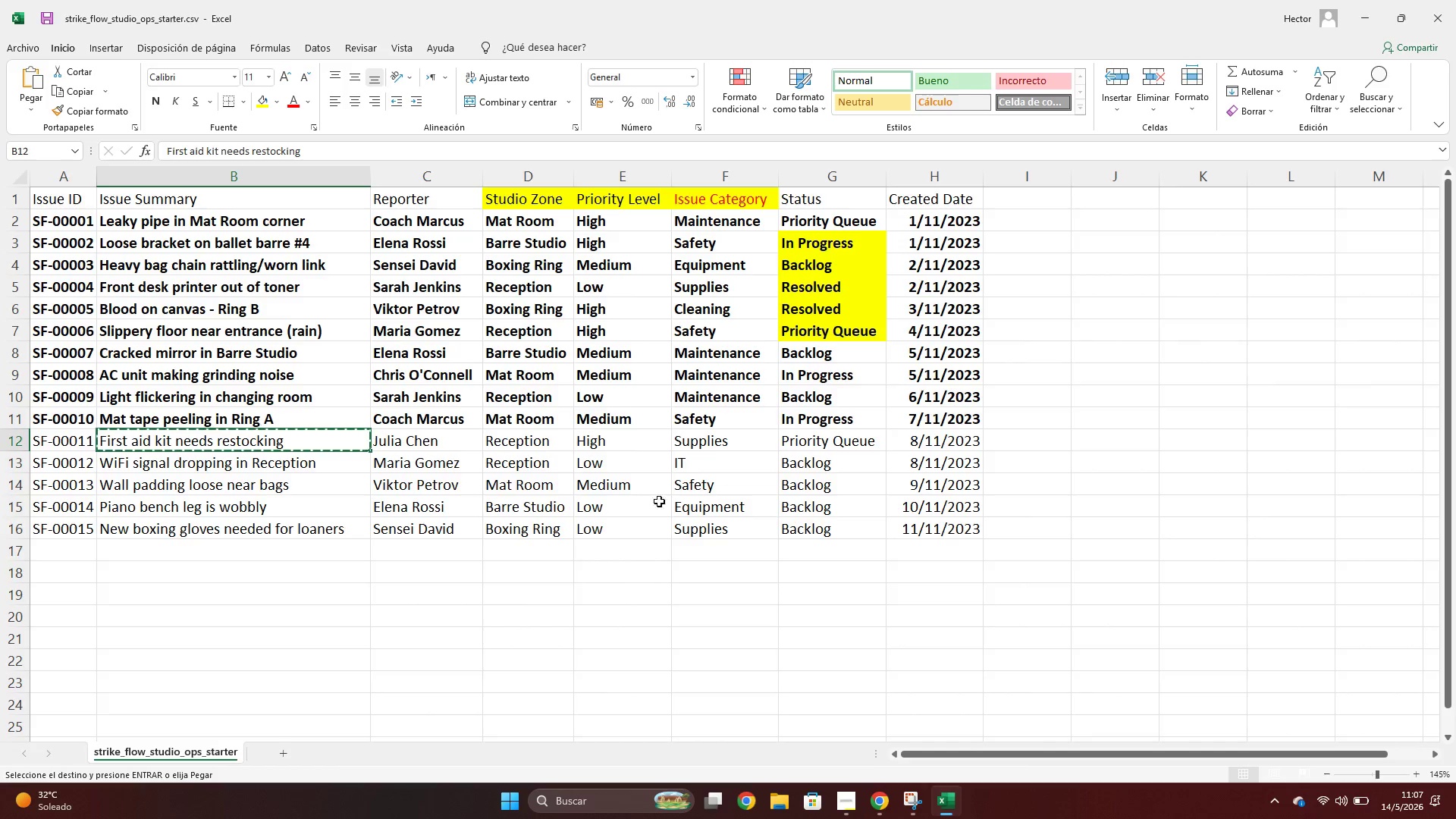 
left_click([722, 438])
 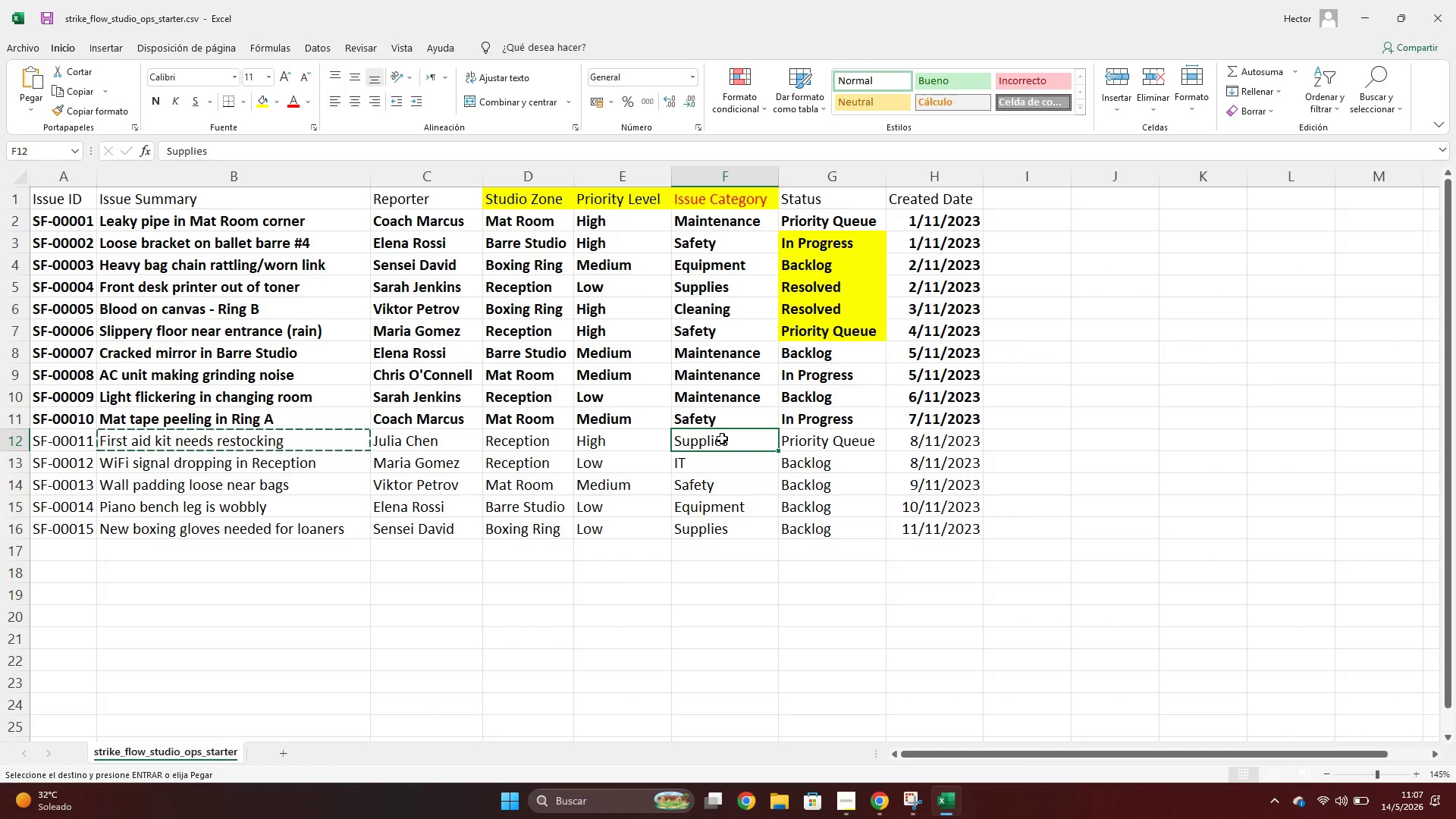 
key(Control+C)
 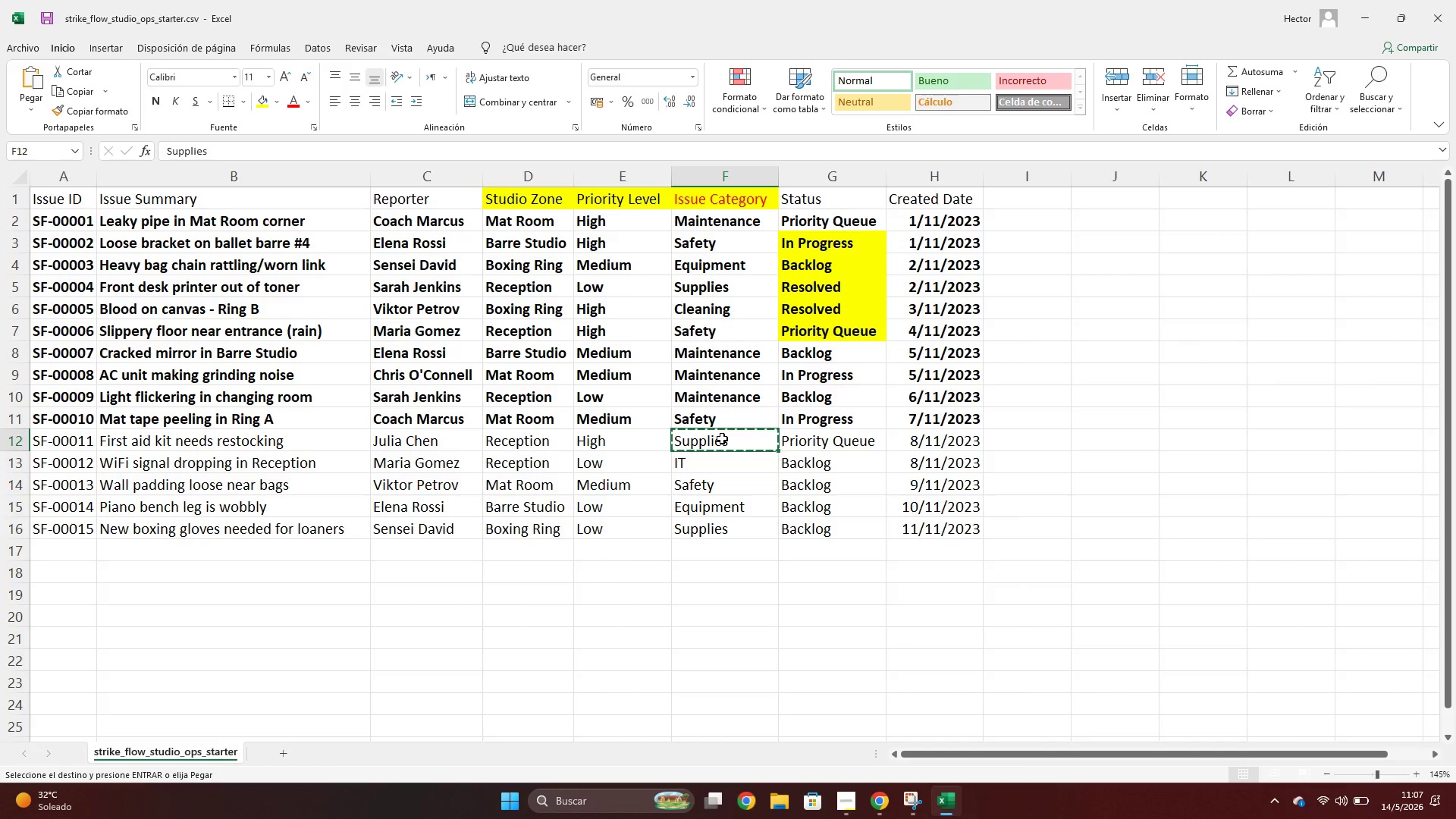 
key(Alt+AltLeft)
 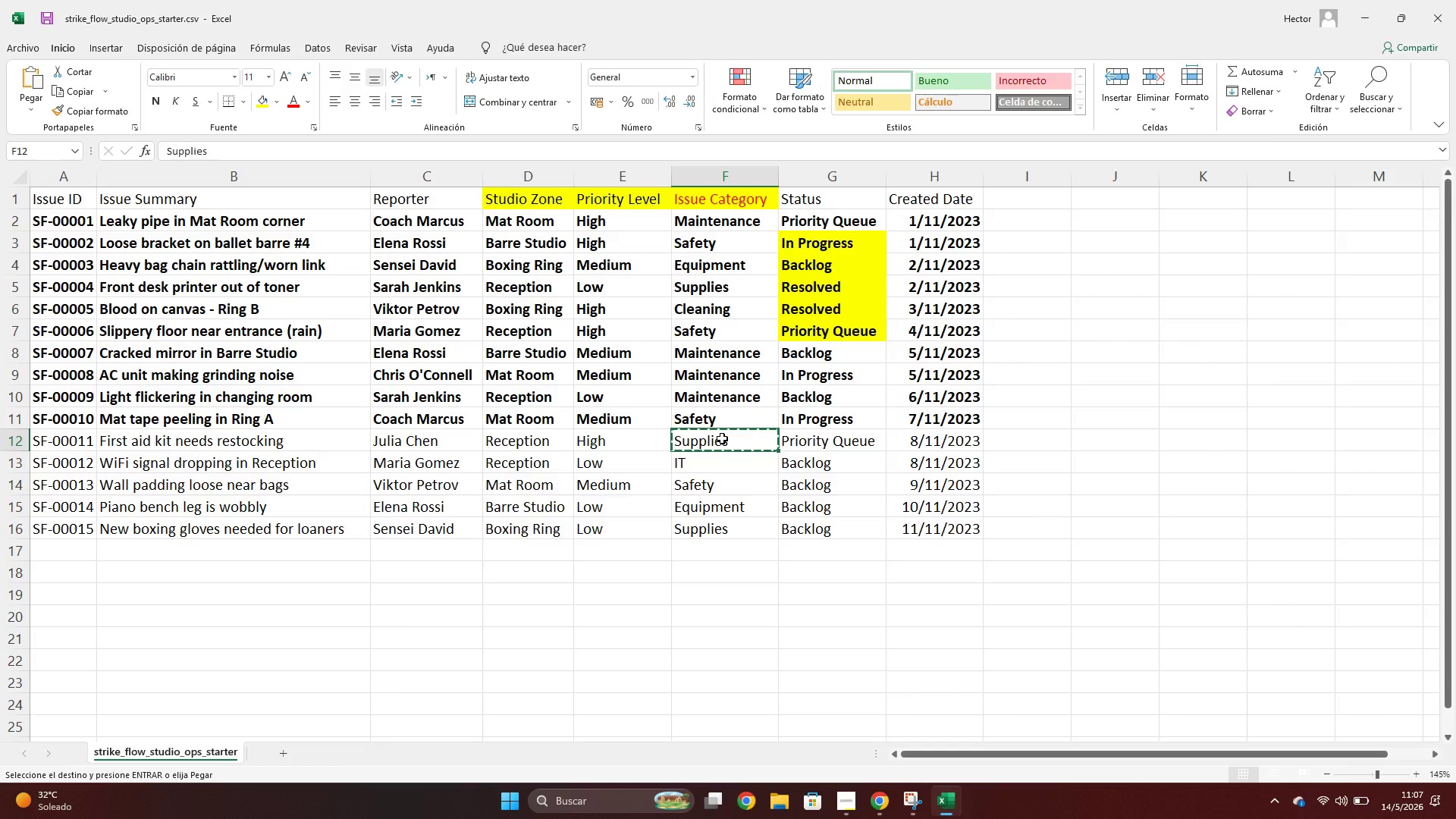 
key(Alt+Tab)
 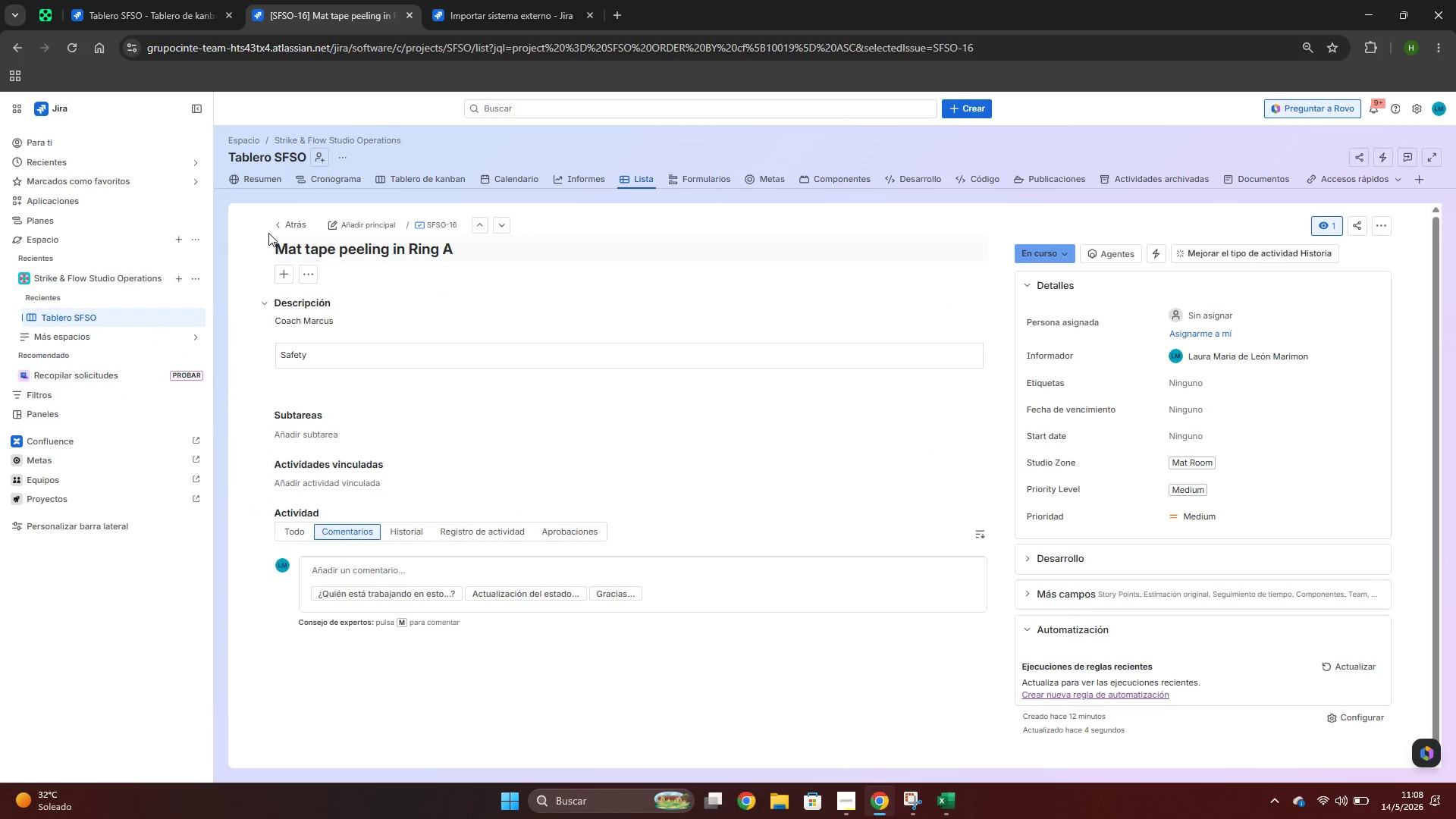 
left_click([273, 220])
 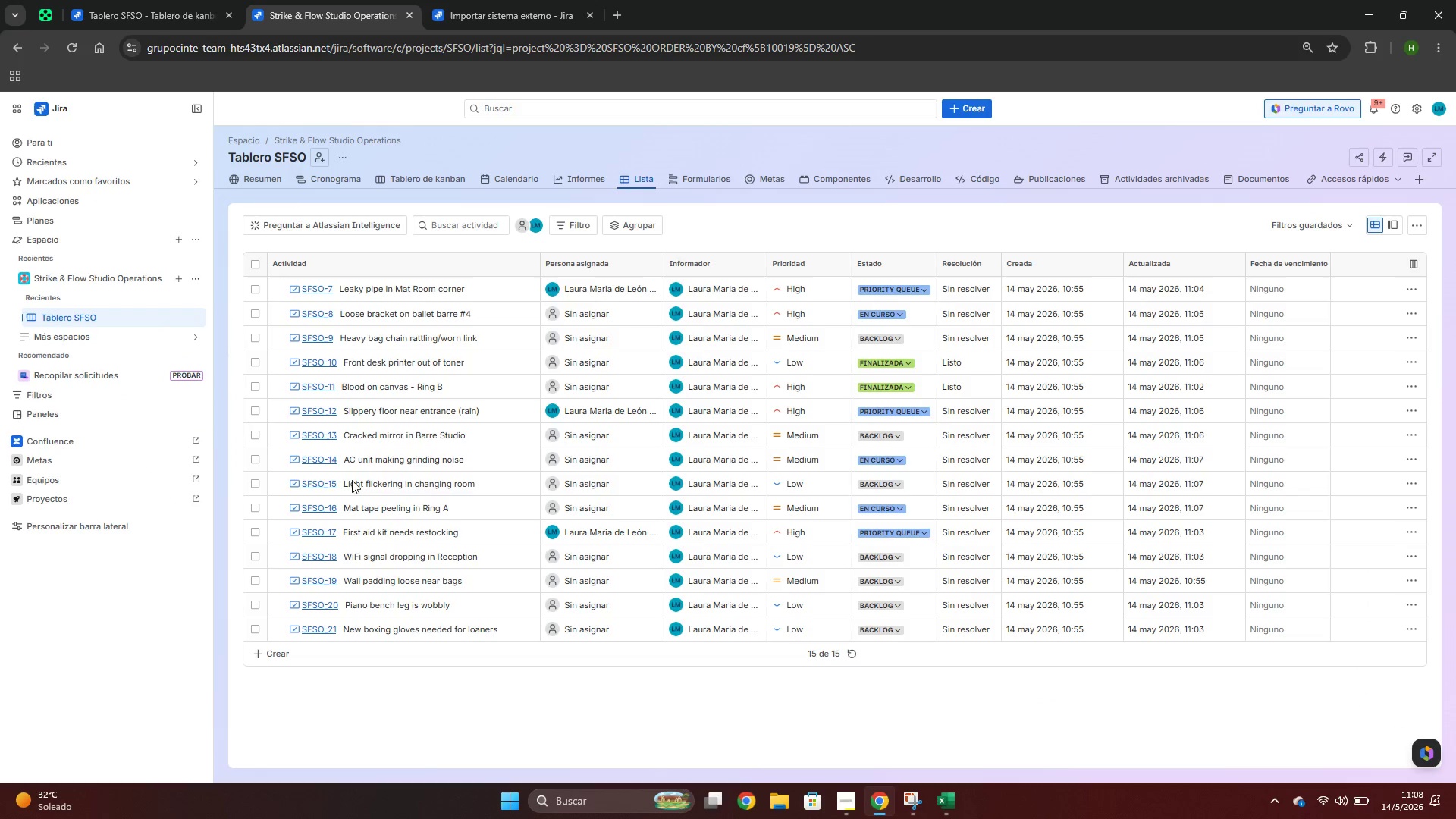 
left_click([318, 529])
 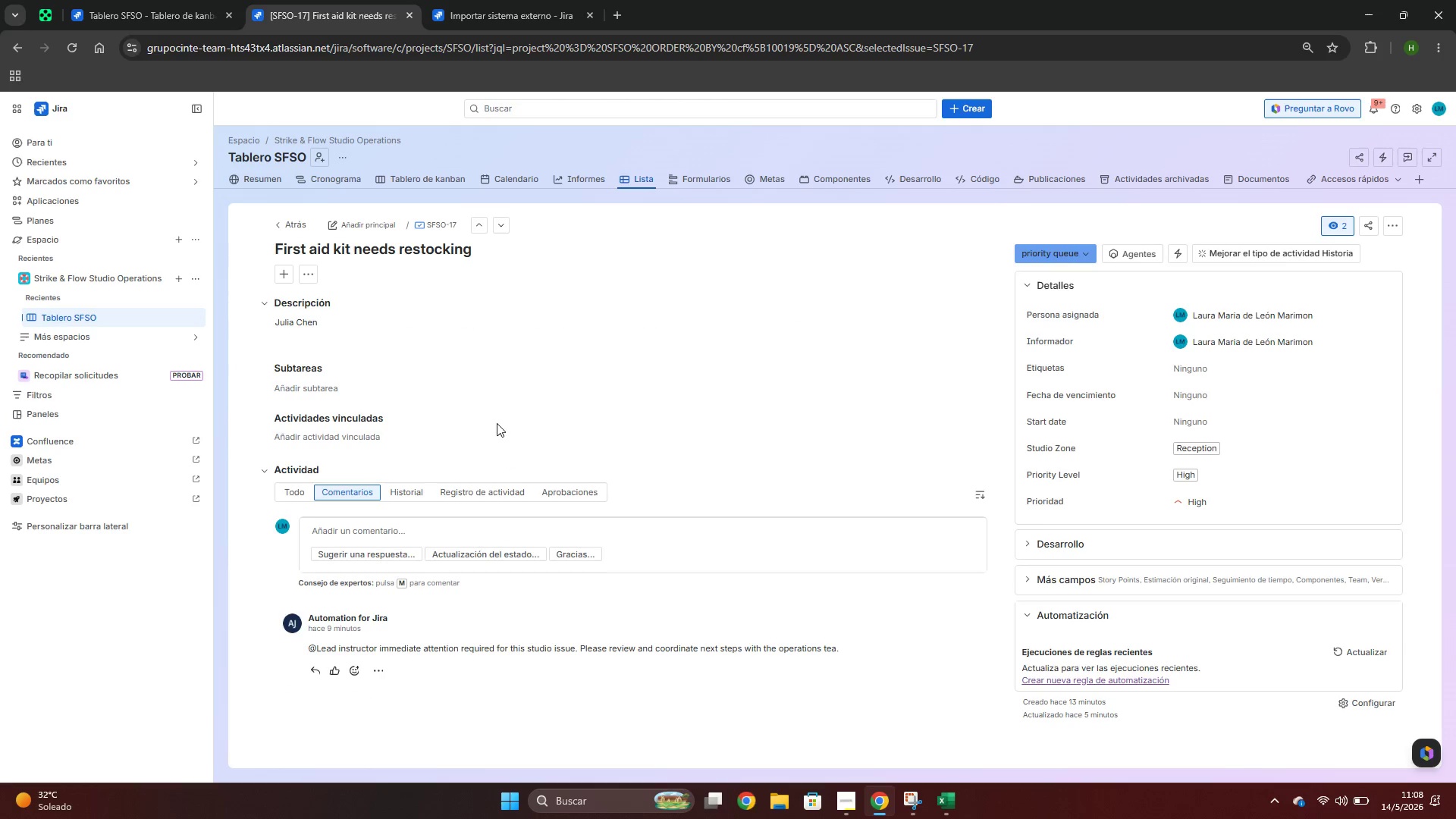 
left_click([328, 326])
 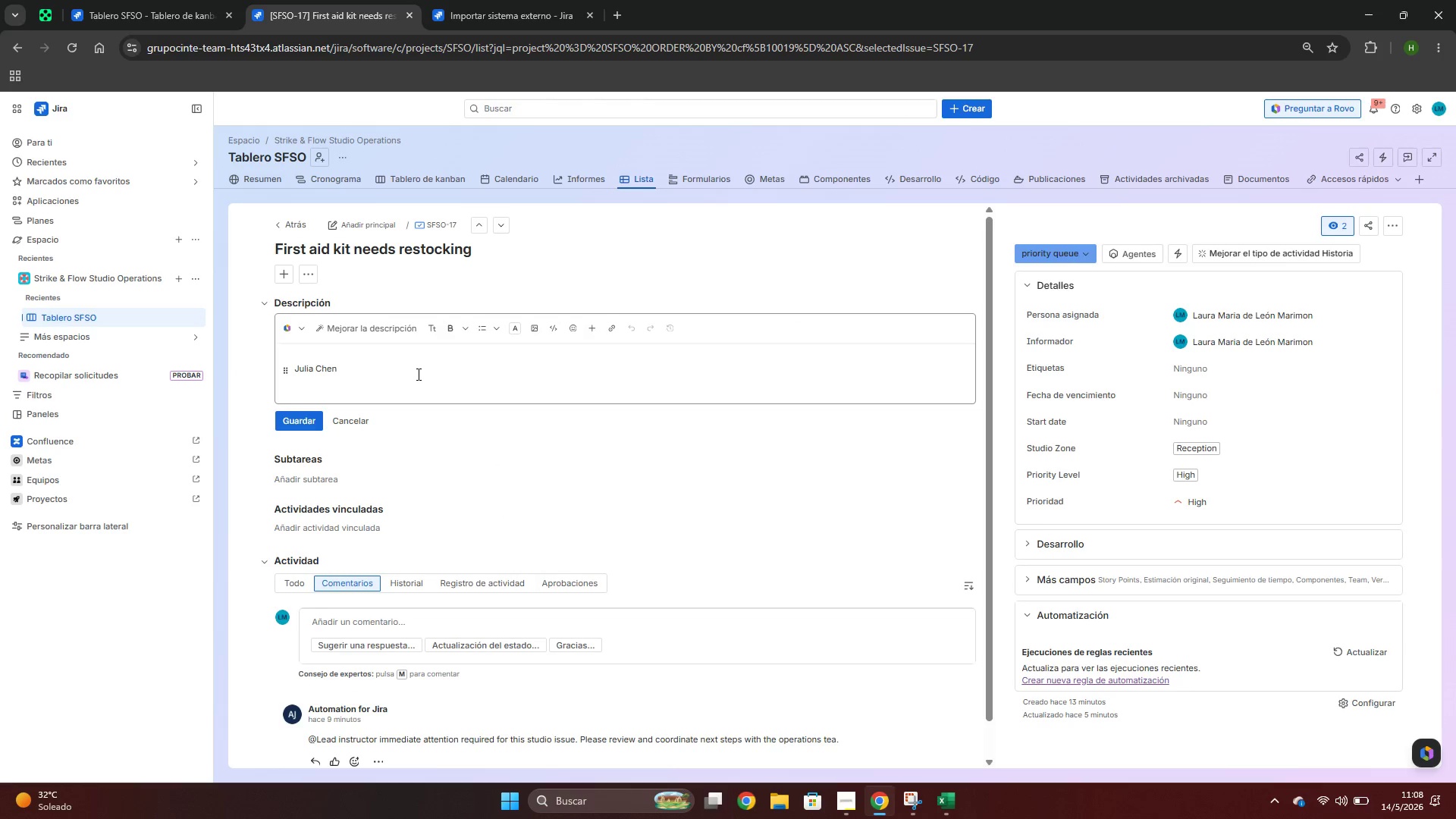 
key(Enter)
 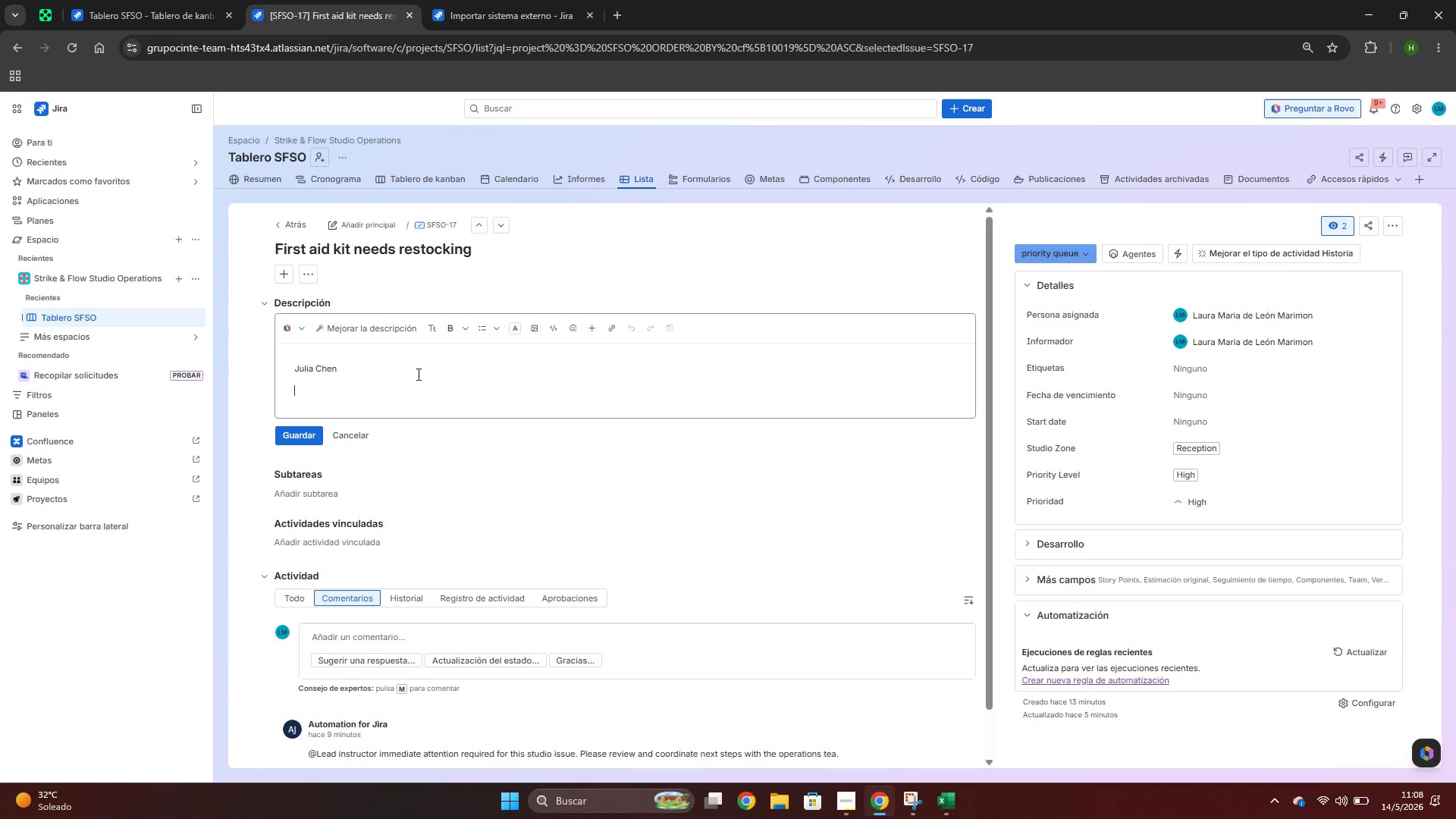 
key(Control+ControlLeft)
 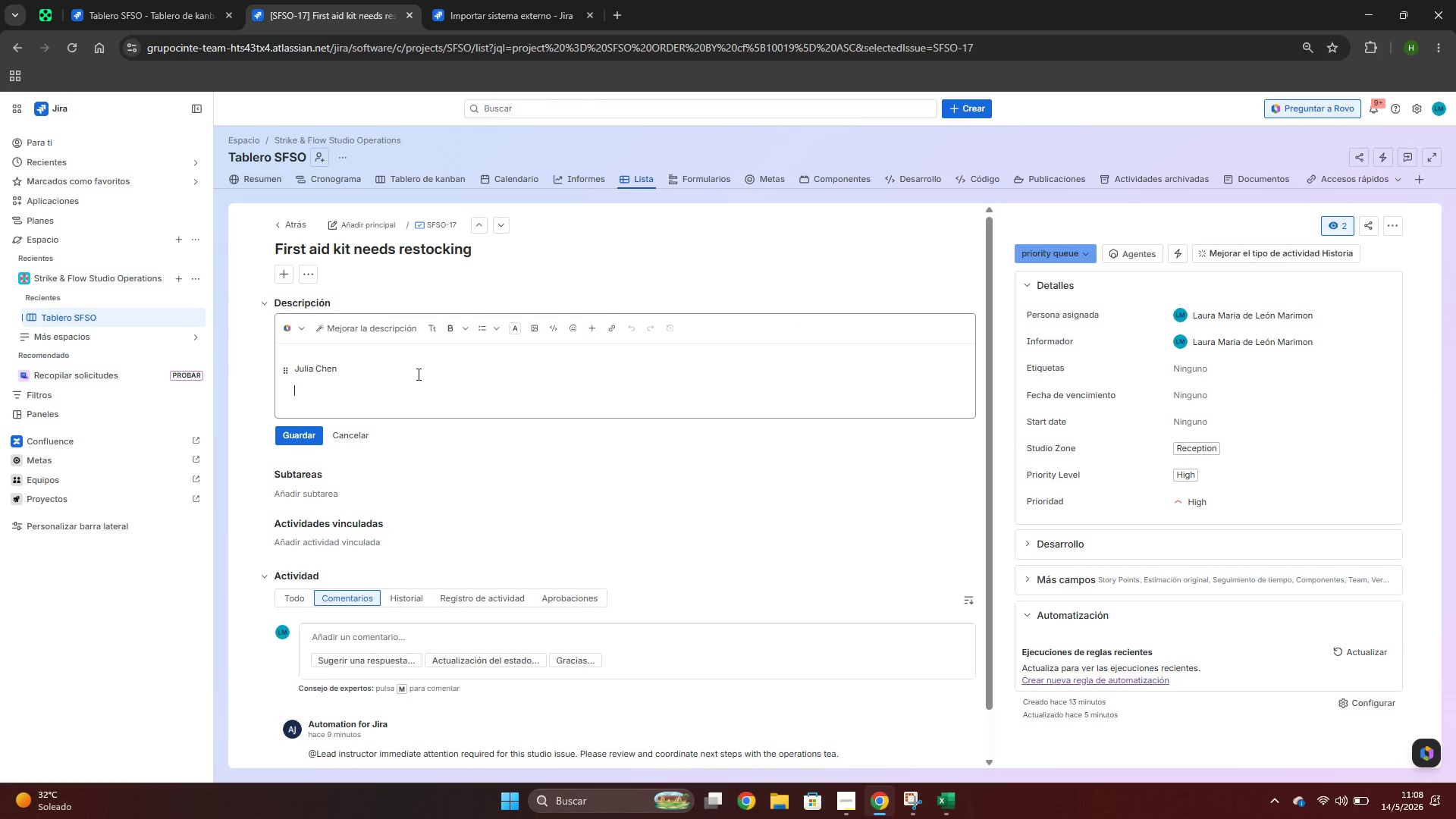 
key(Control+V)
 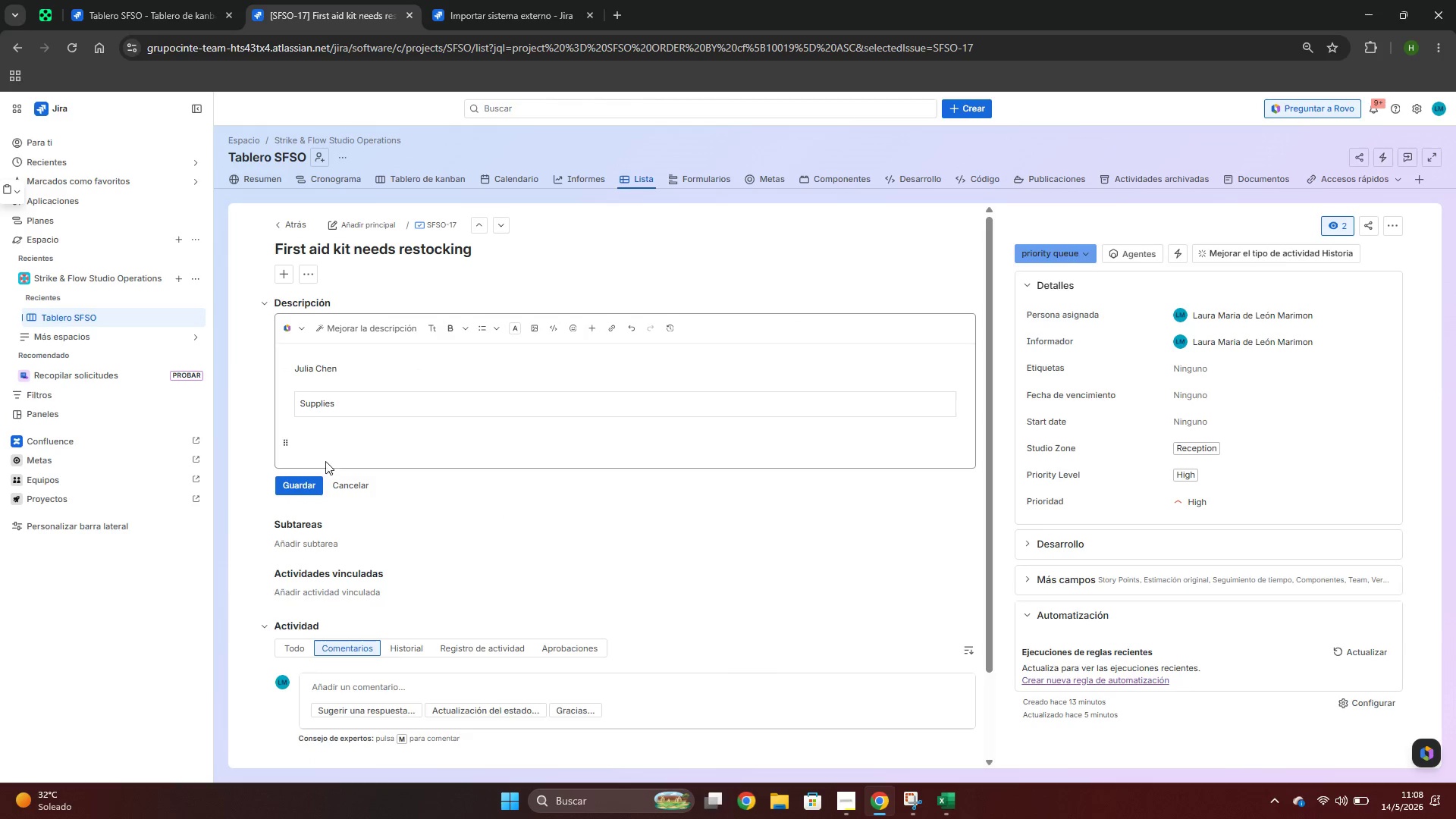 
left_click([300, 481])
 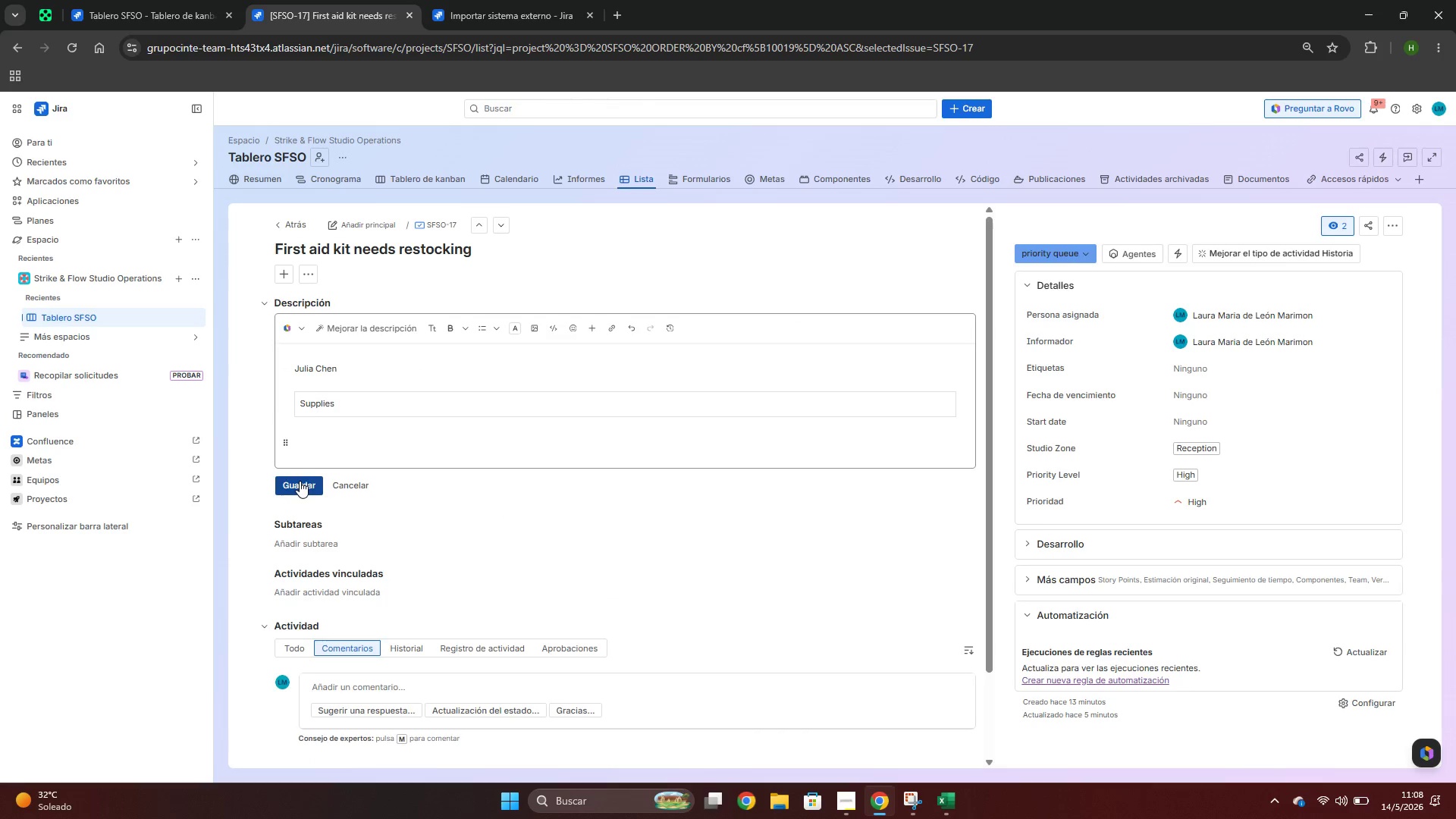 
key(Alt+AltLeft)
 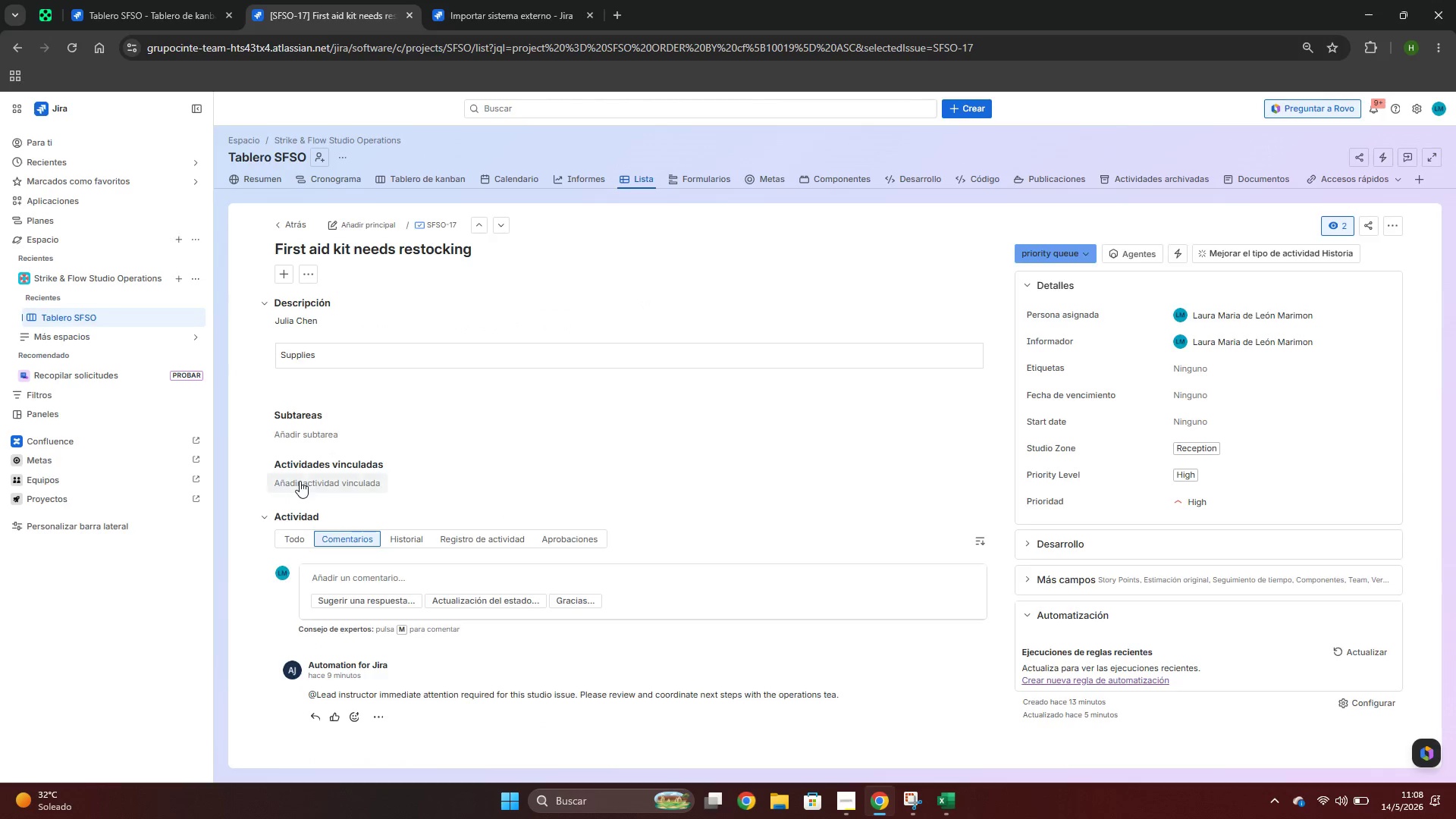 
key(Alt+Tab)
 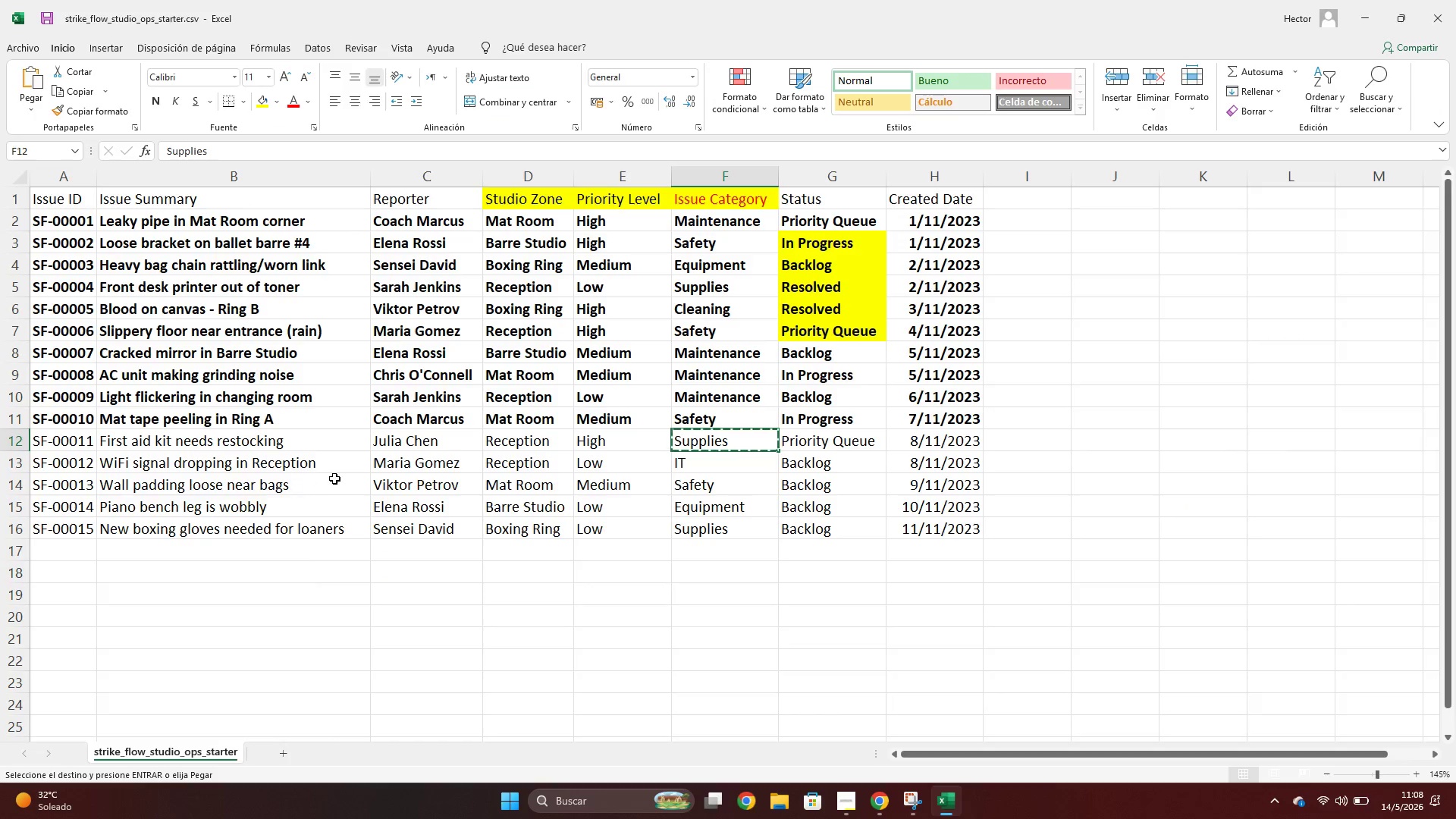 
key(Shift+ShiftLeft)
 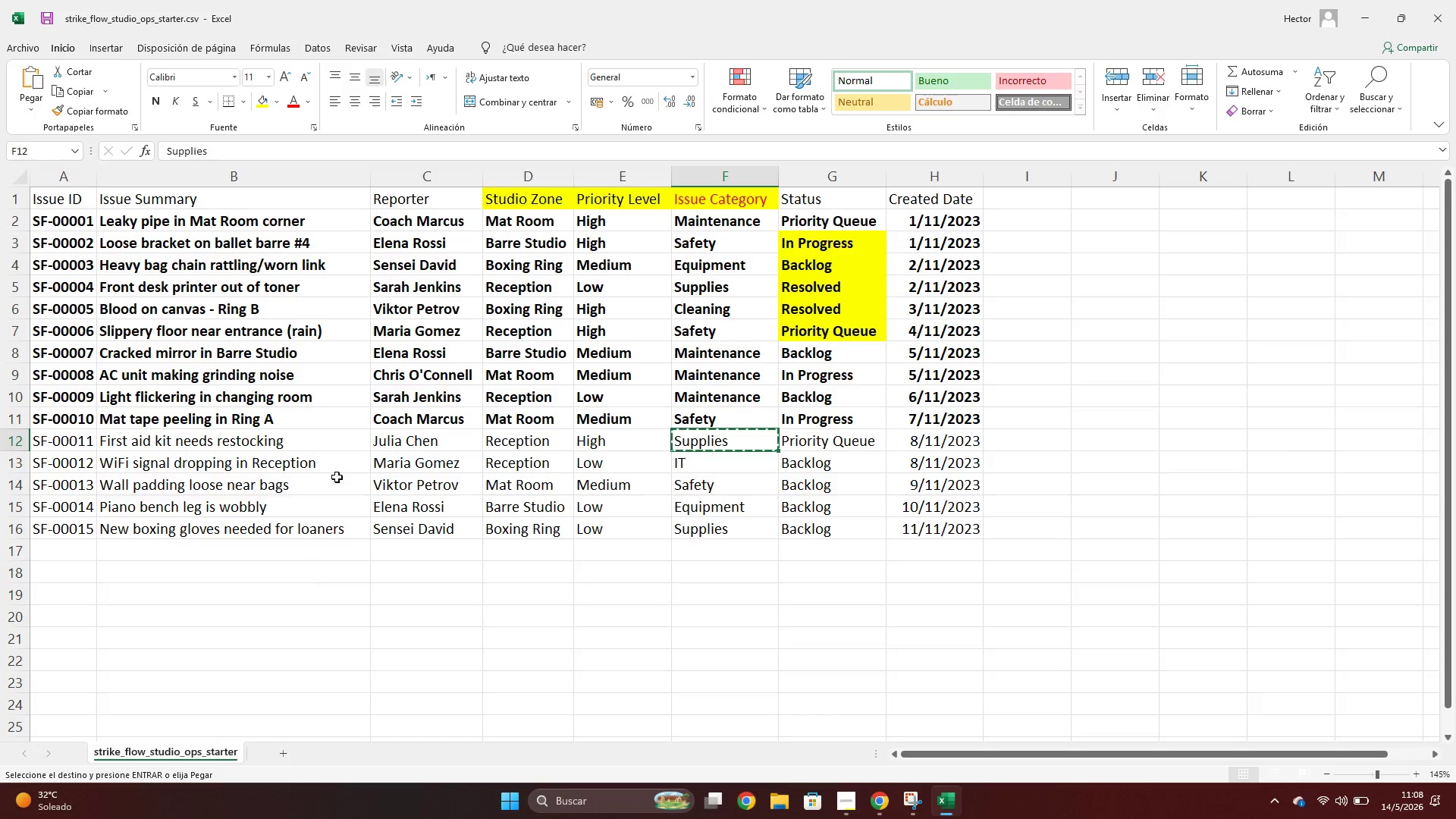 
key(Shift+Space)
 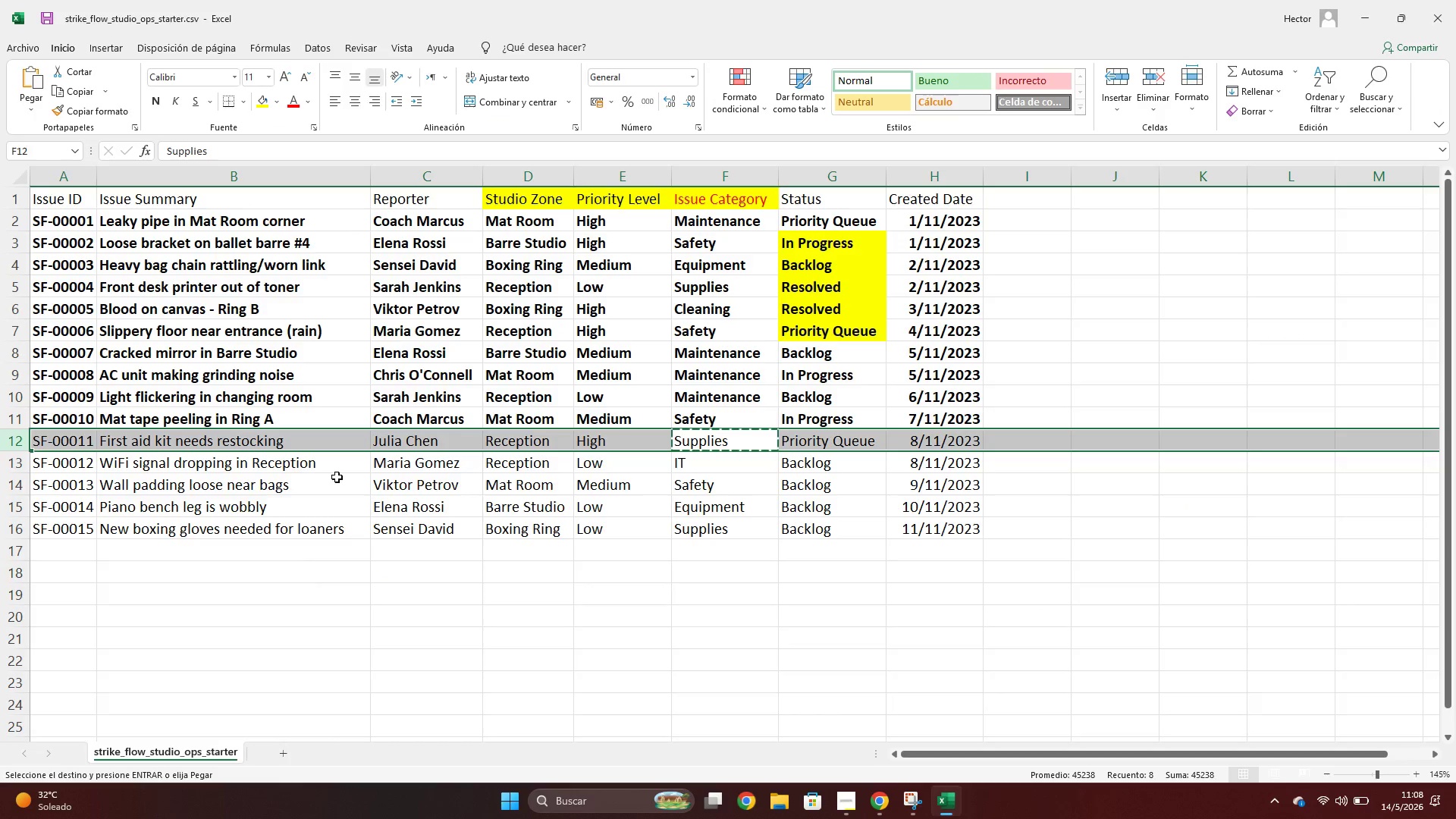 
key(Control+N)
 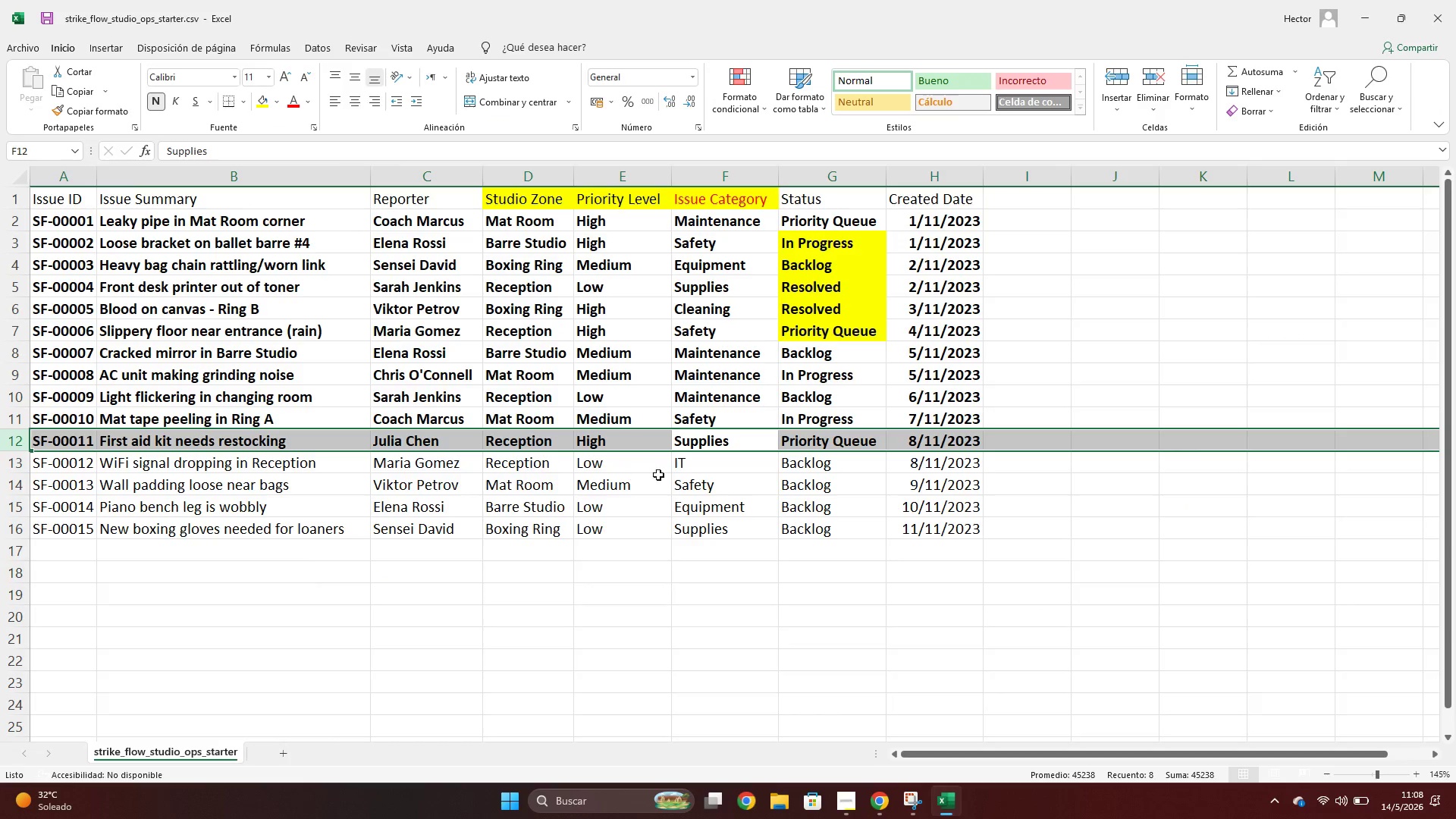 
left_click([696, 467])
 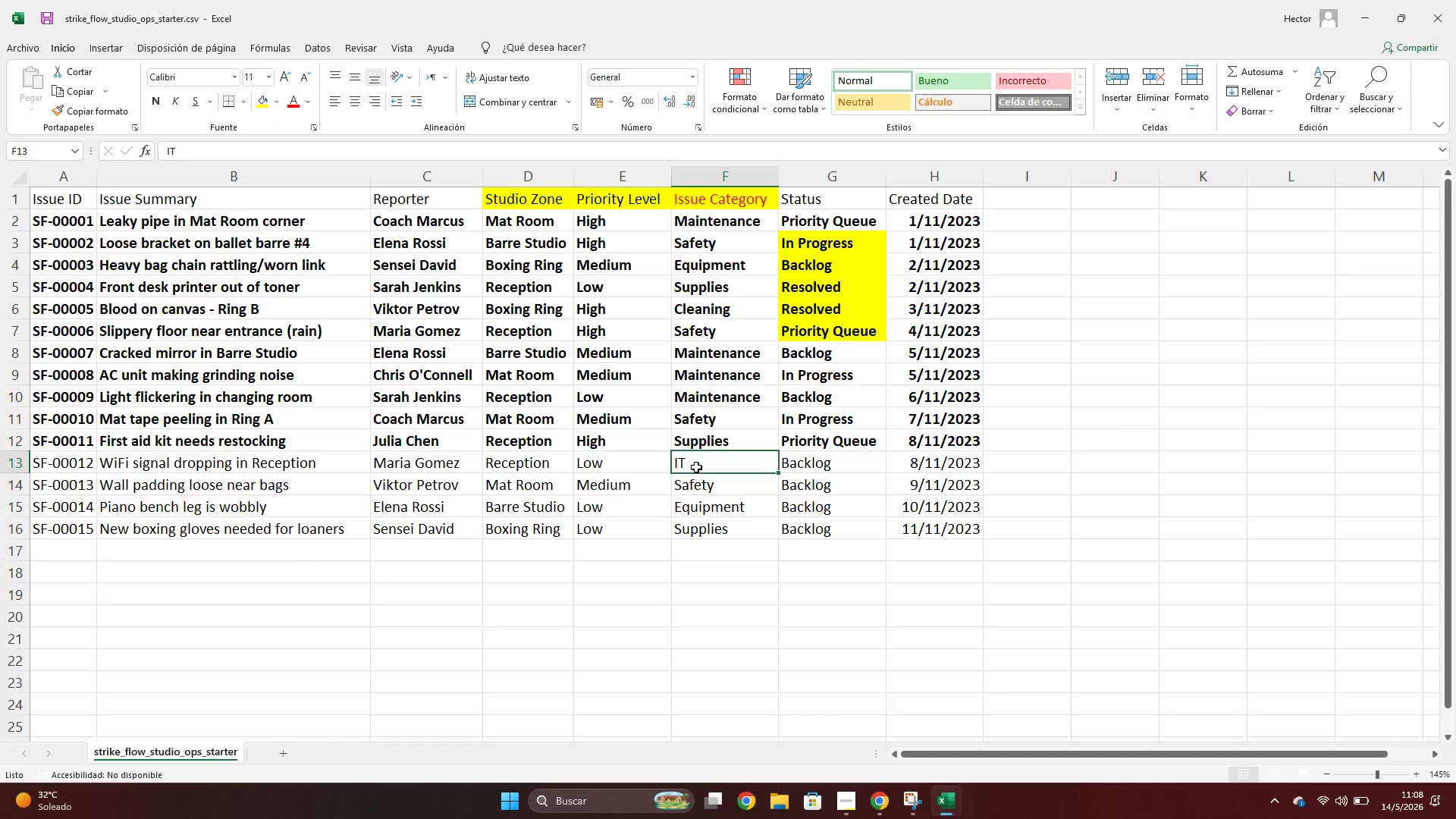 
key(Control+ControlLeft)
 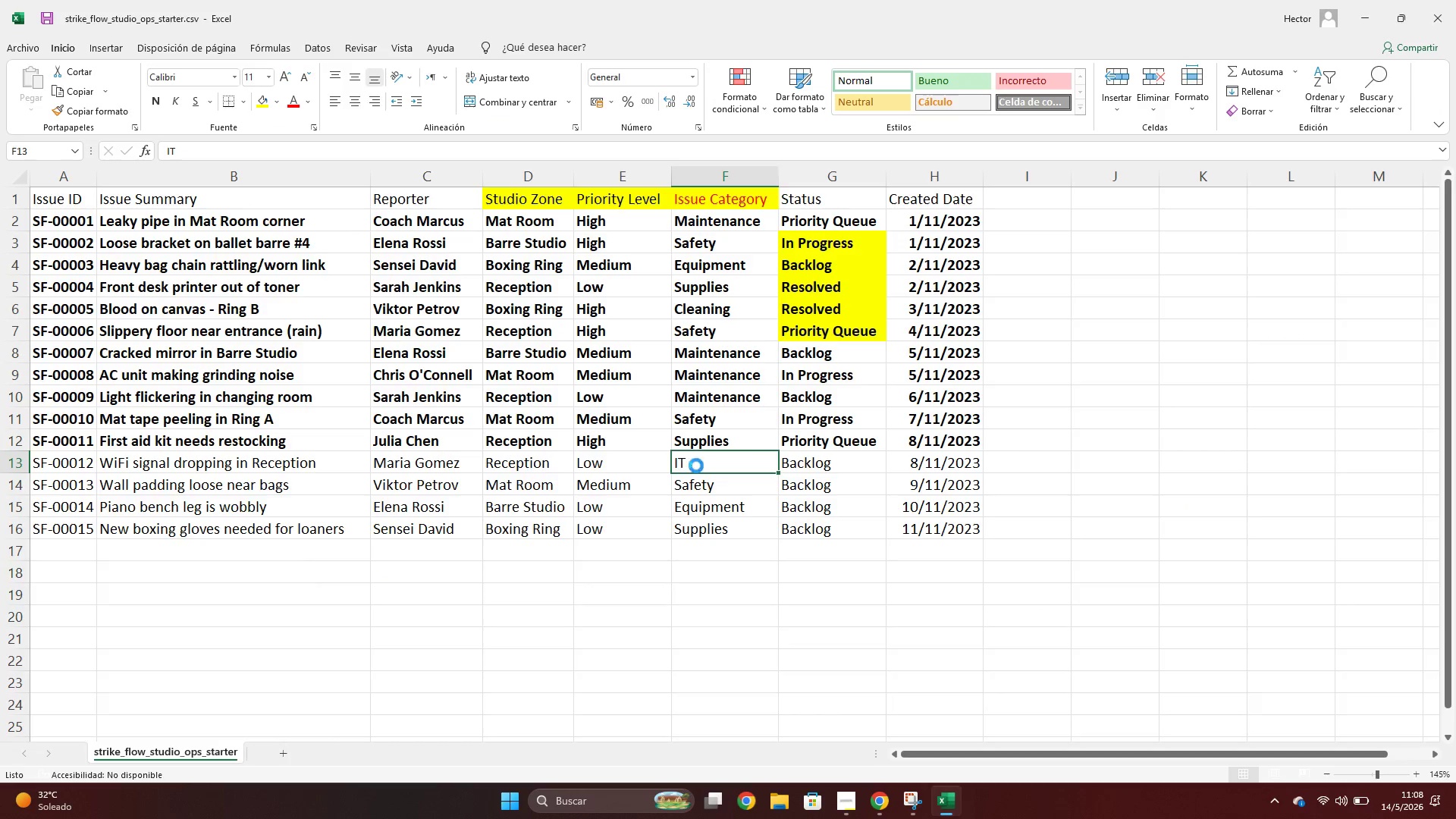 
key(Control+C)
 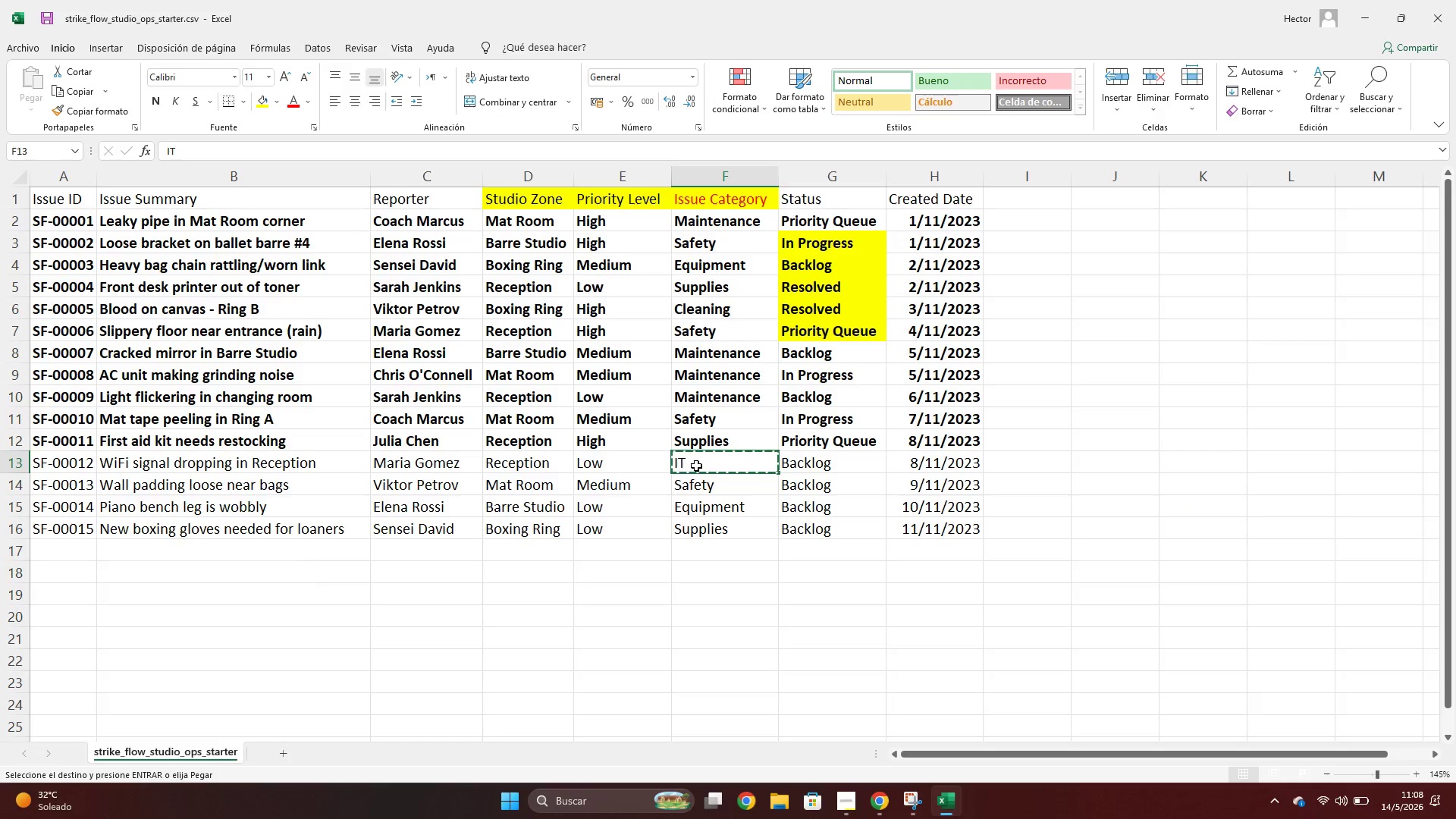 
key(Alt+AltLeft)
 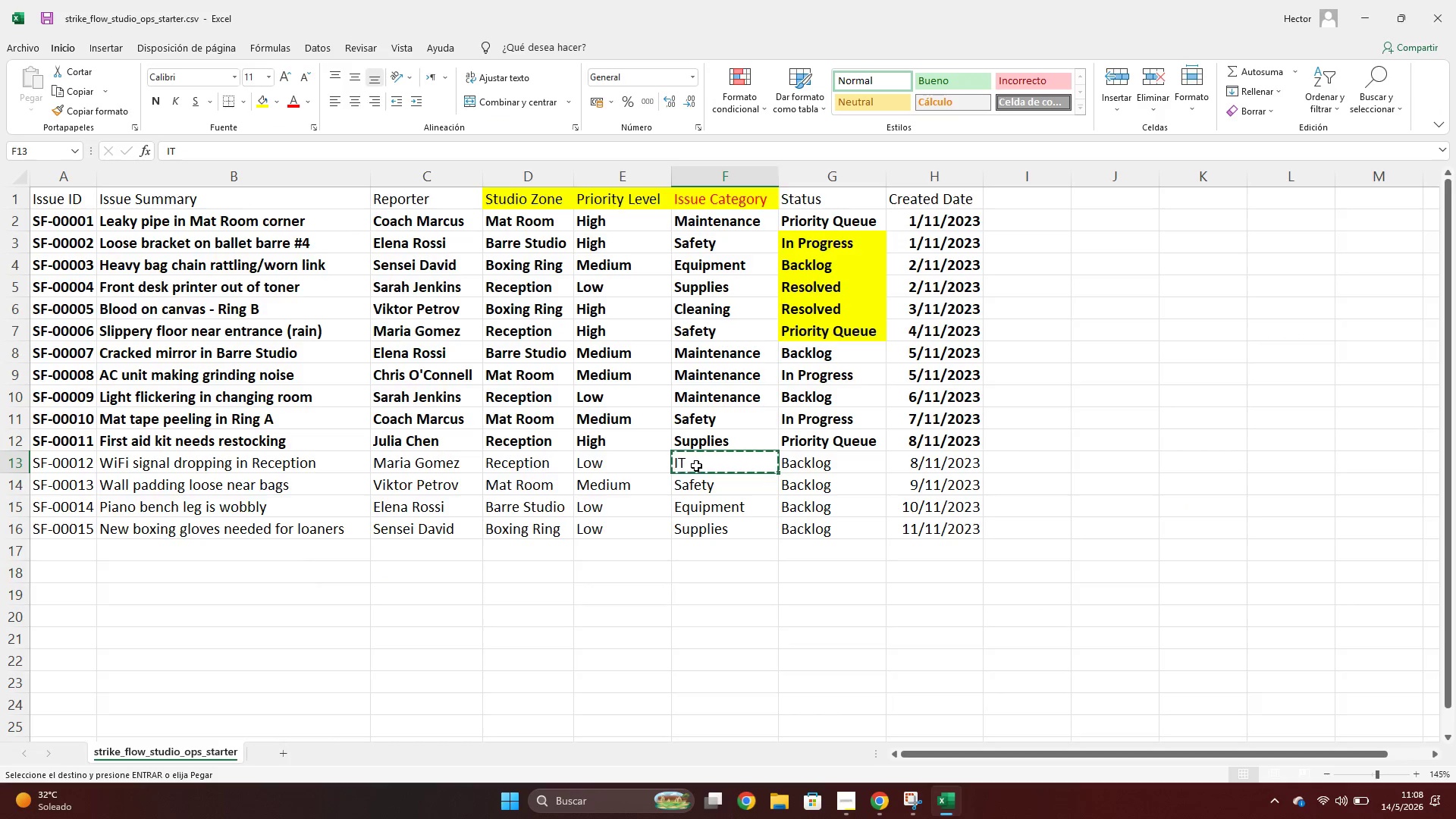 
key(Alt+Tab)
 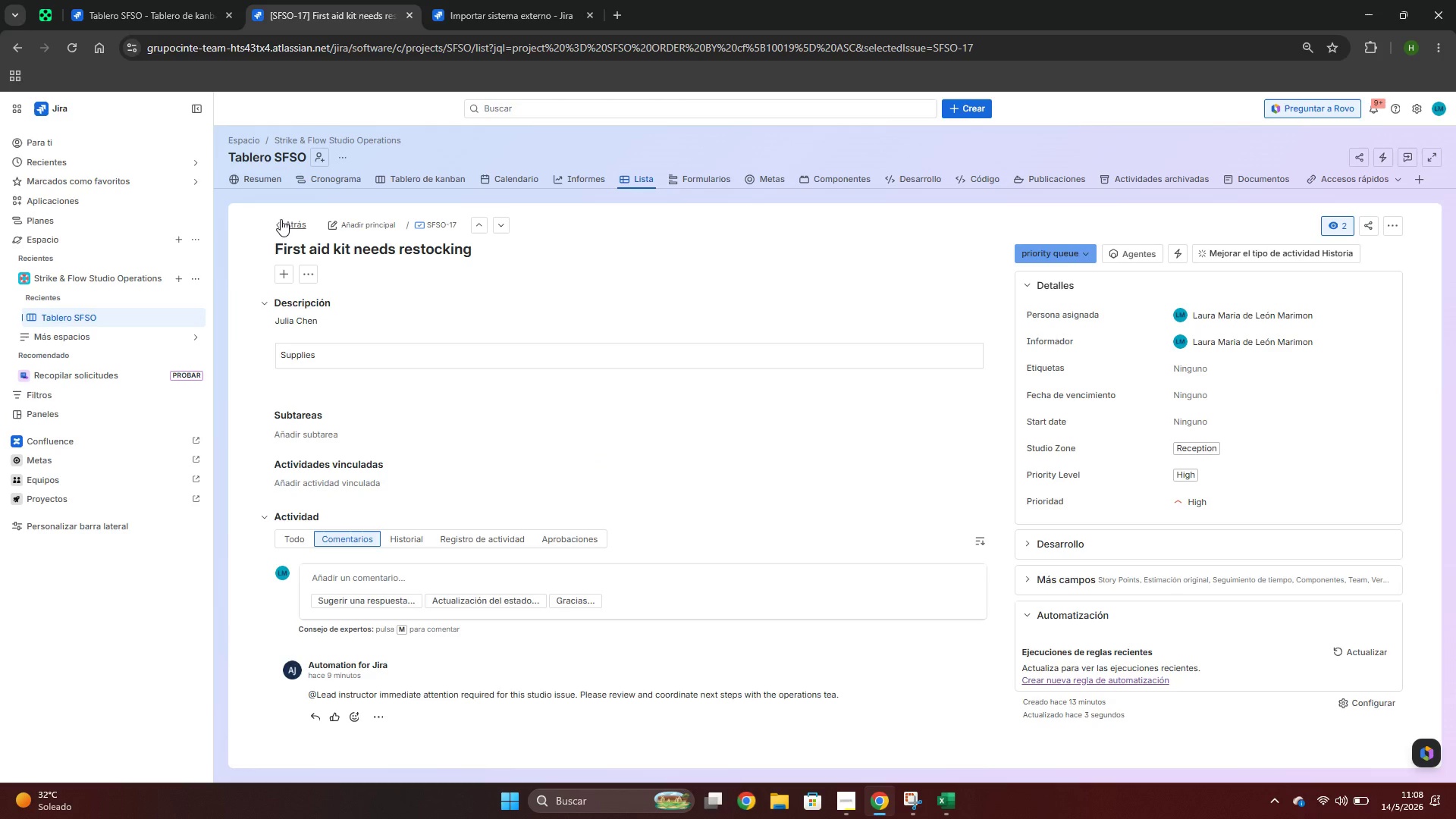 
left_click([281, 224])
 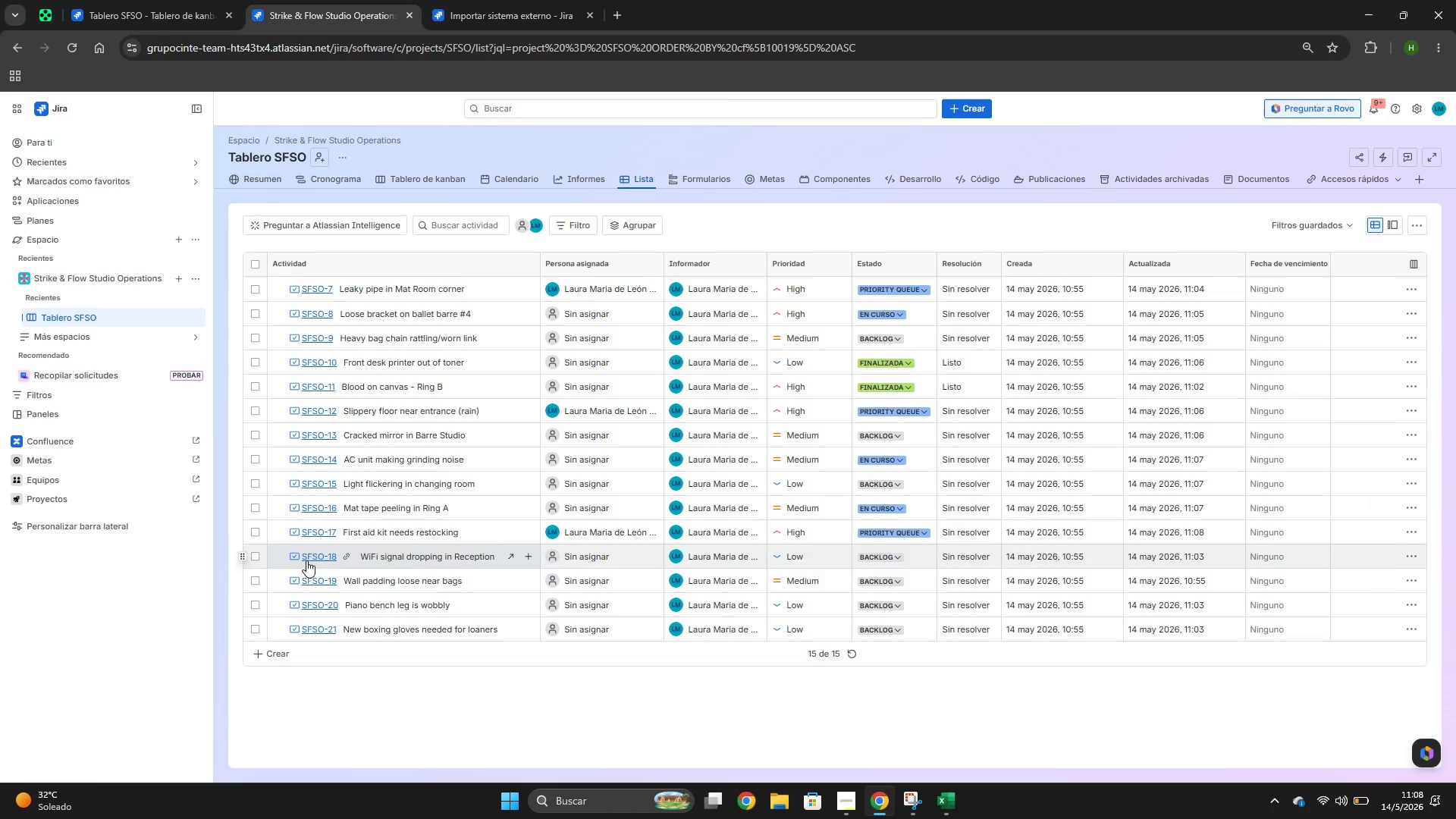 
wait(5.25)
 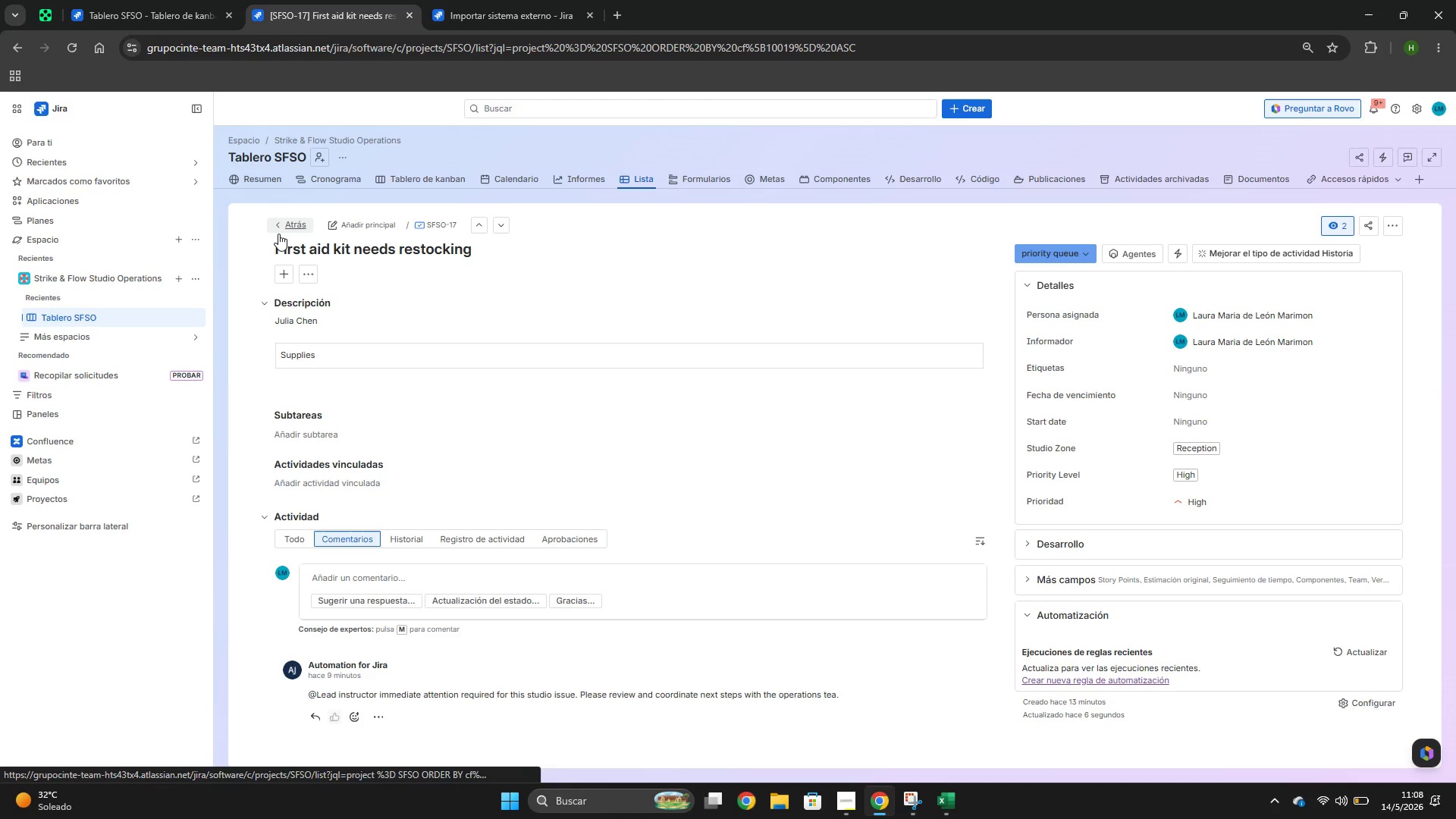 
left_click([325, 559])
 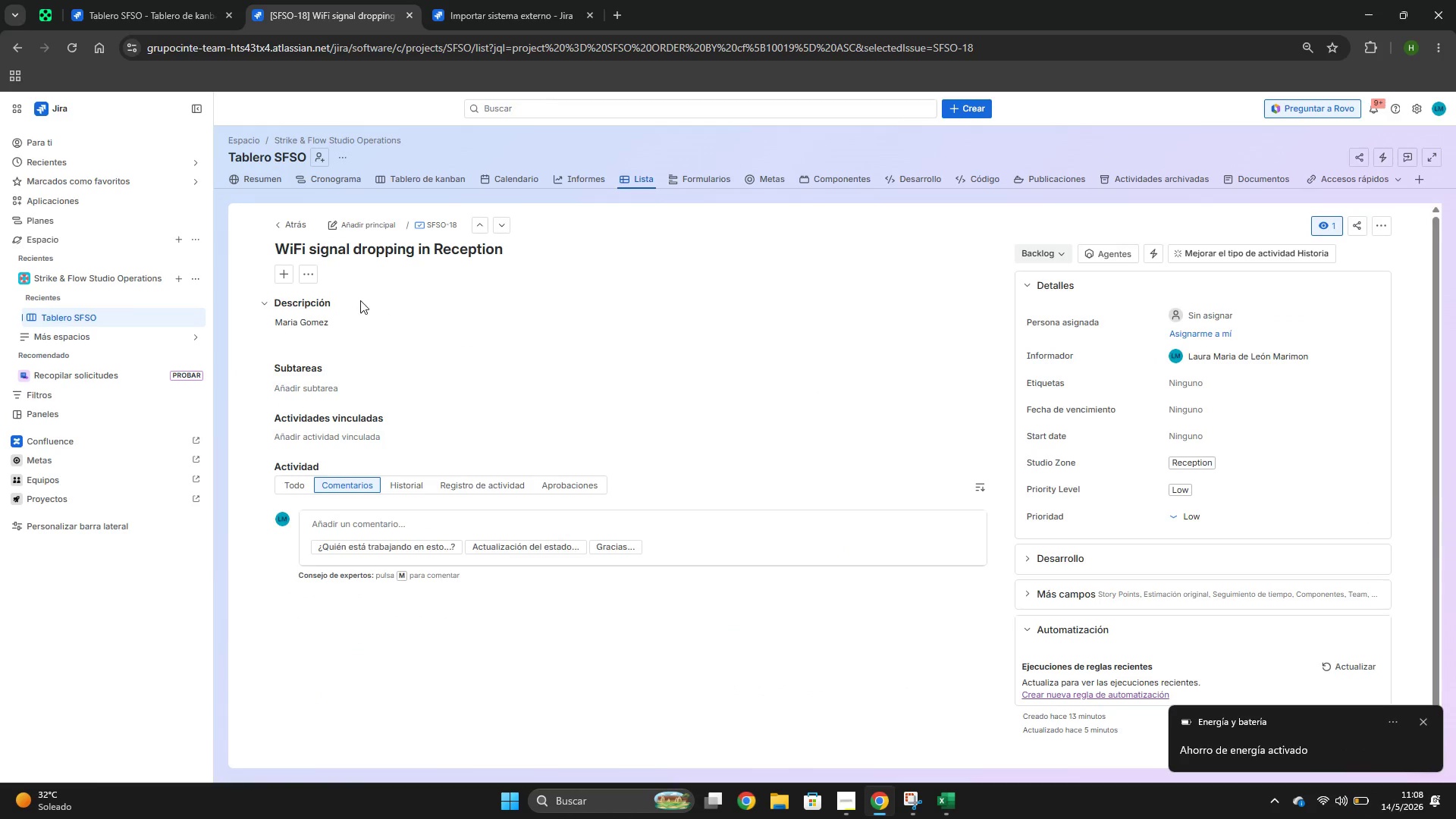 
left_click([344, 323])
 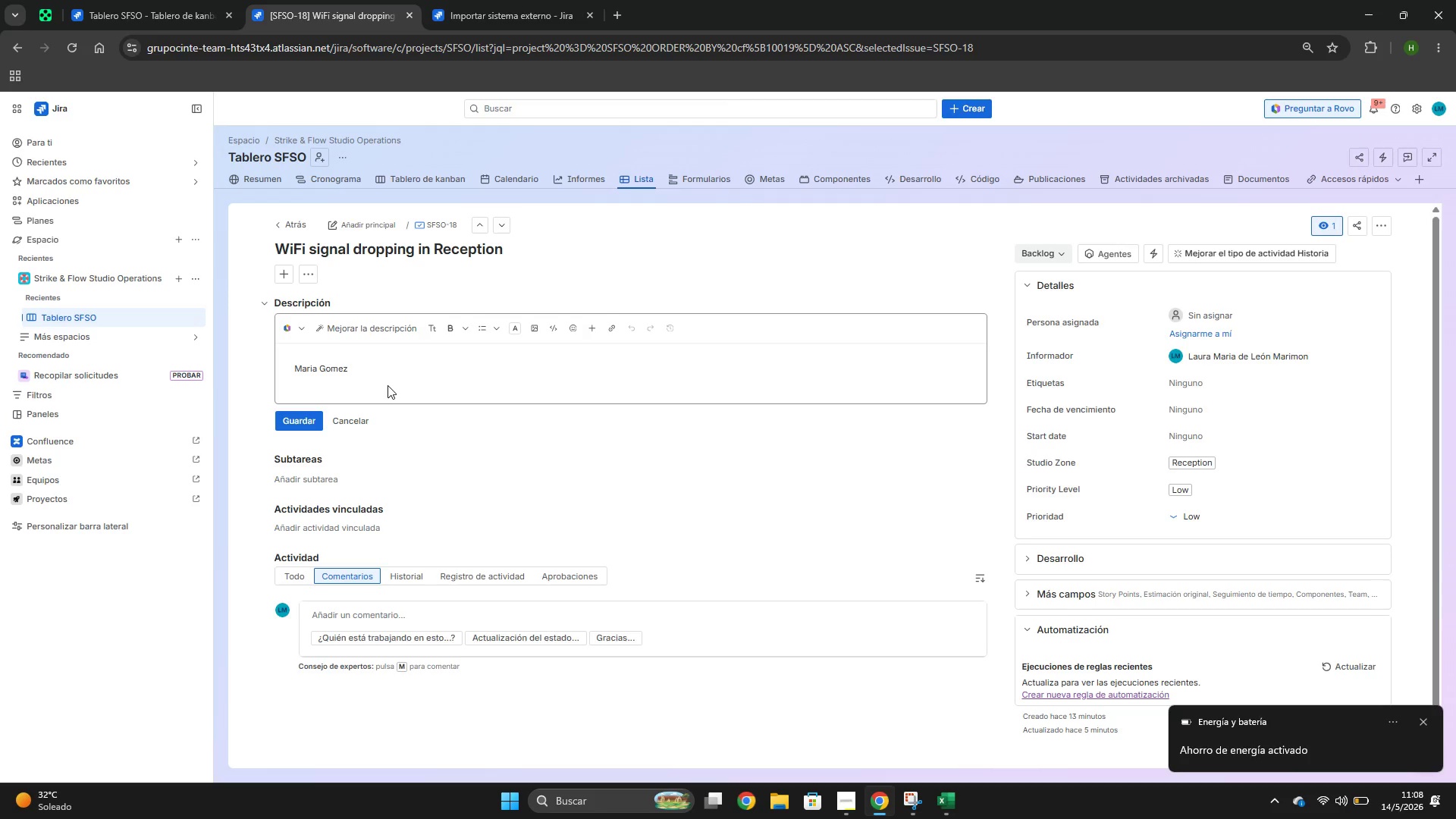 
key(Enter)
 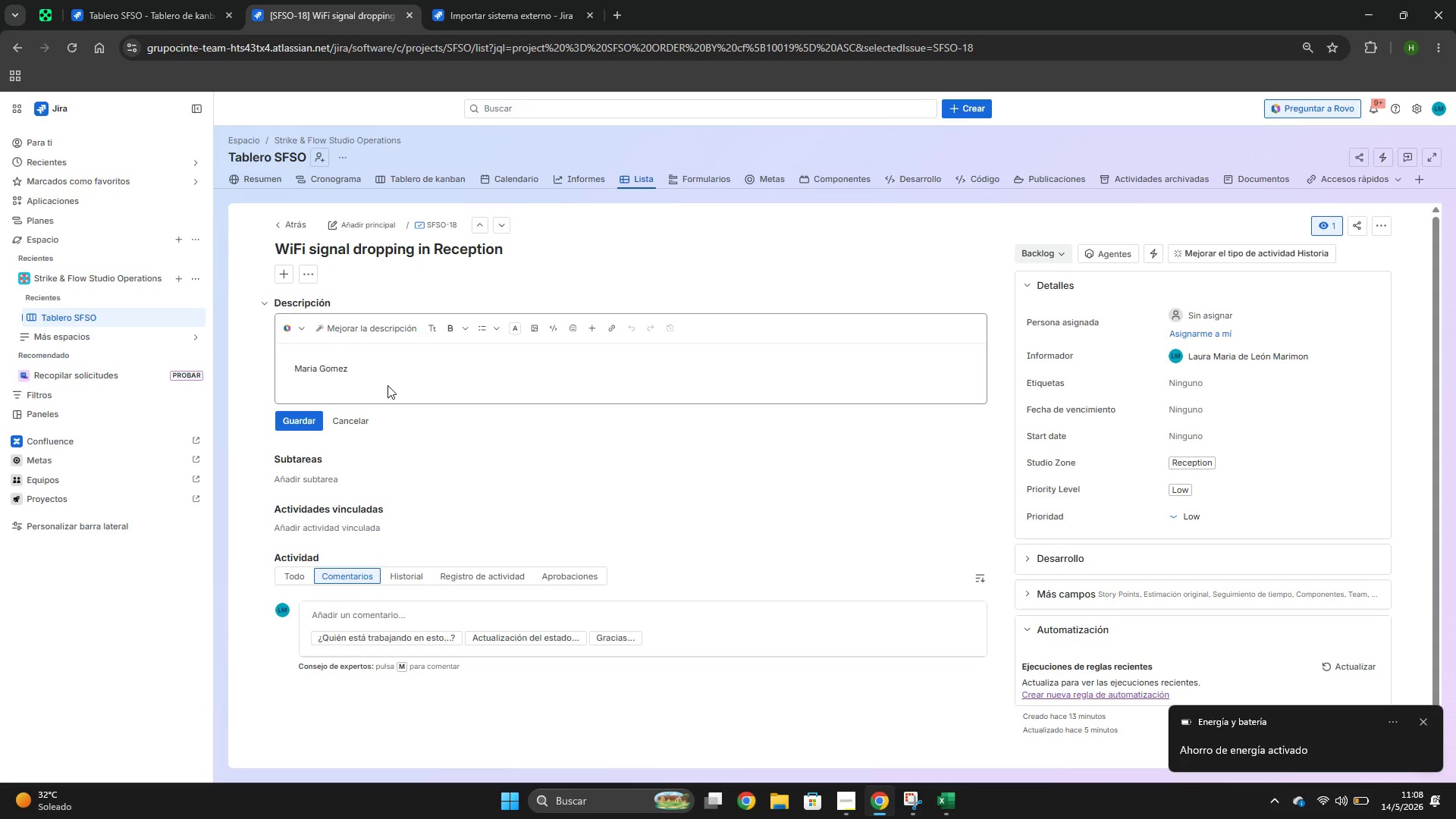 
key(Control+ControlLeft)
 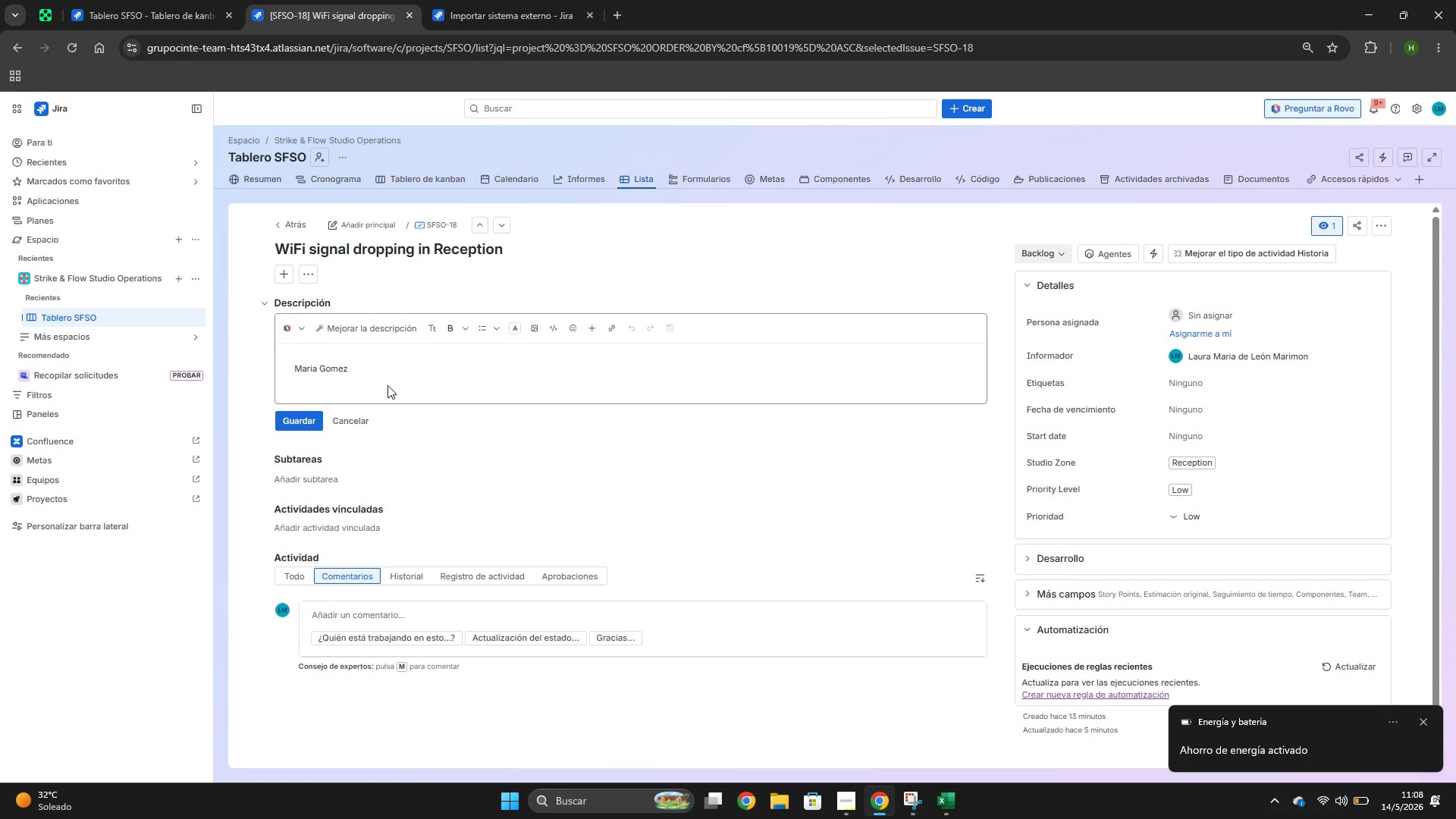 
key(Control+V)
 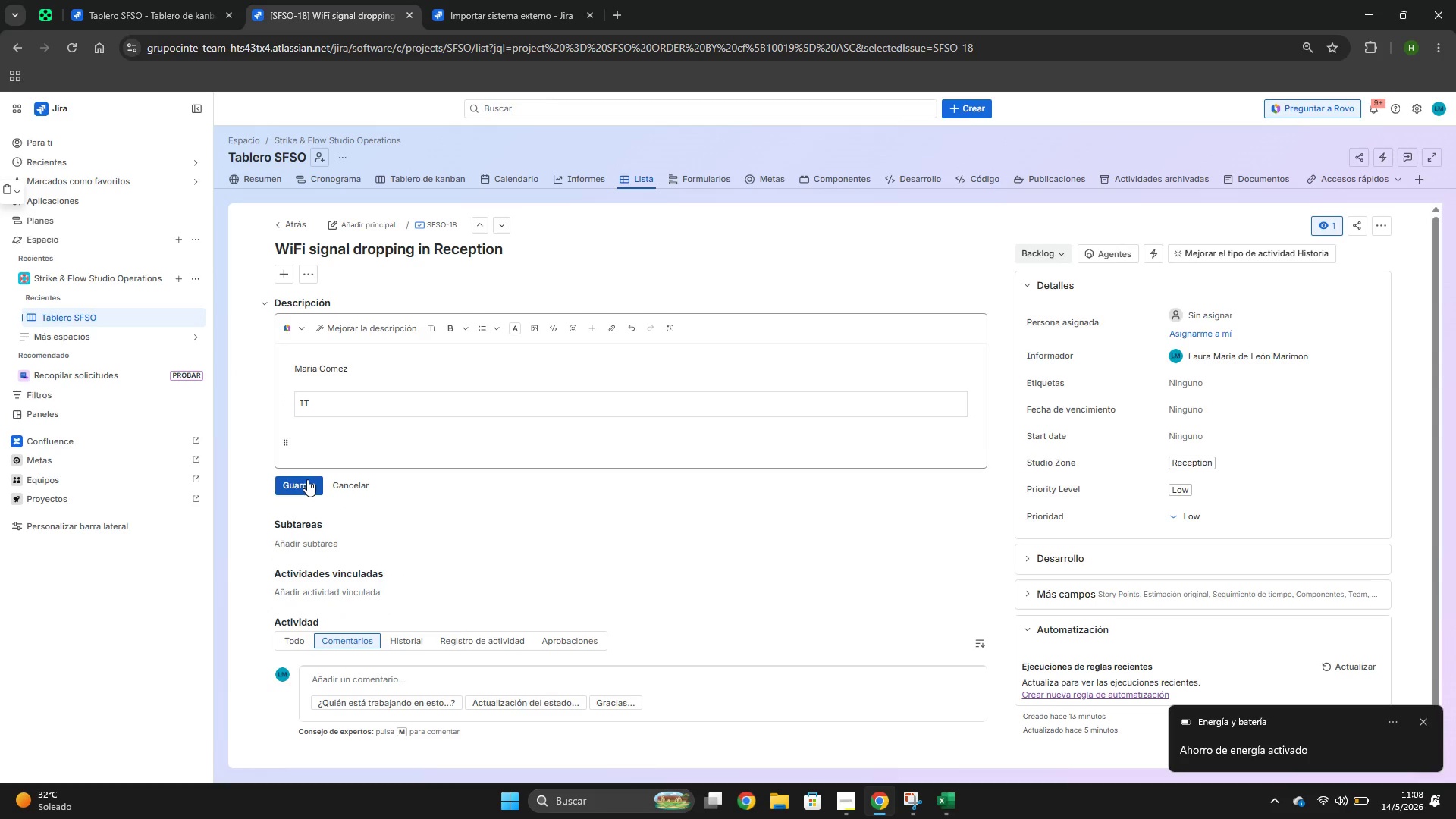 
key(Alt+AltLeft)
 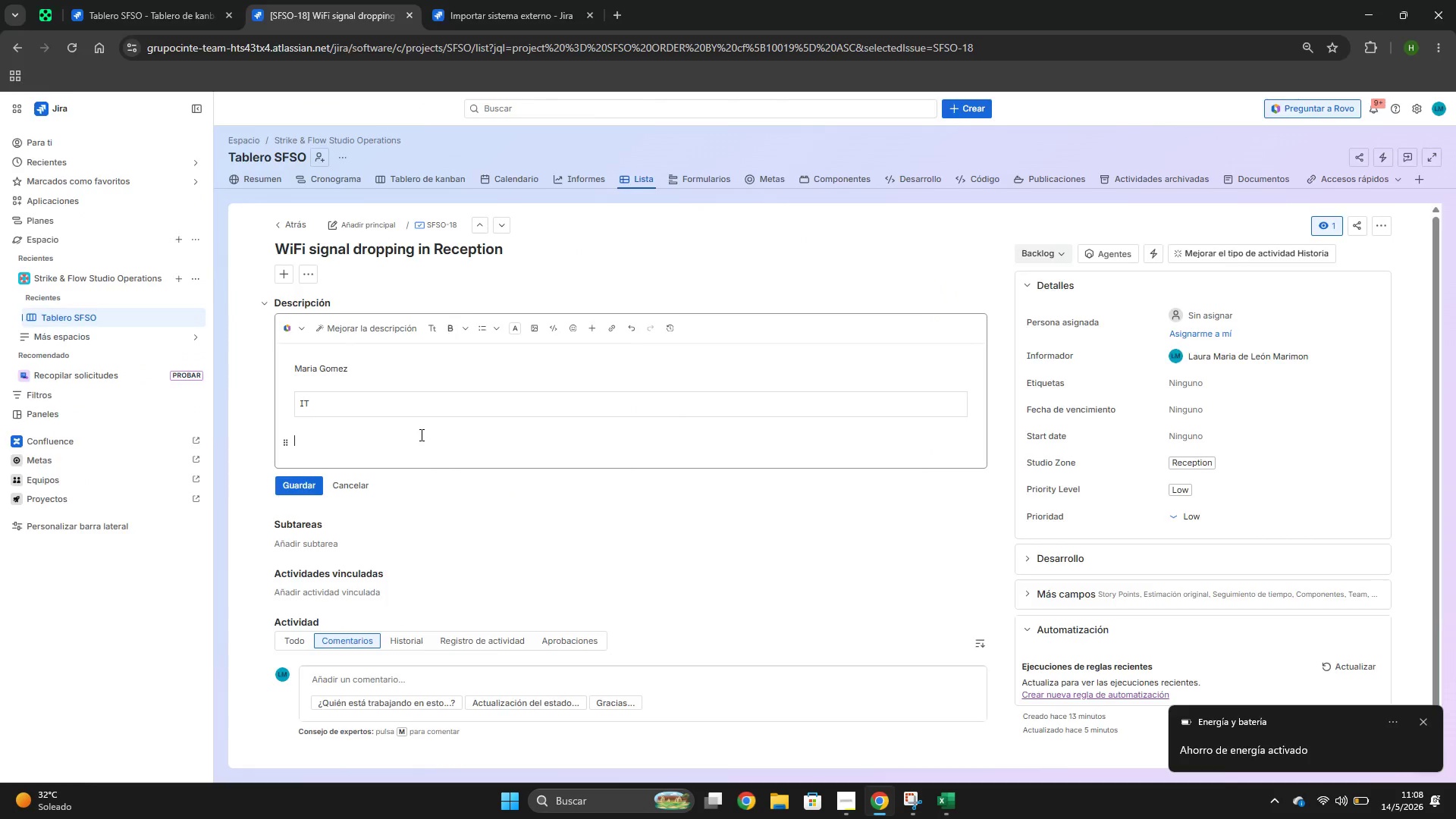 
key(Alt+Tab)
 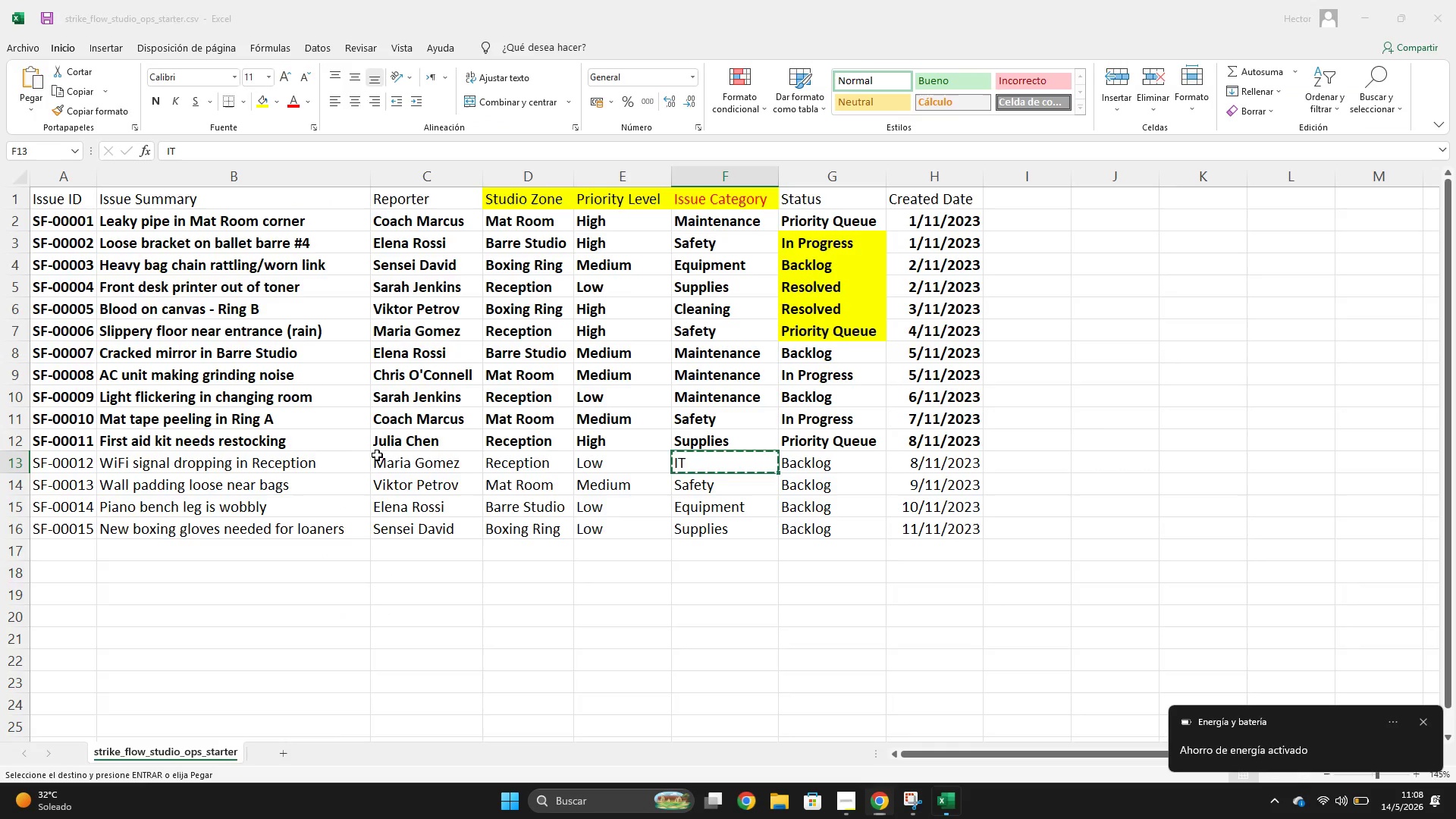 
key(Alt+AltLeft)
 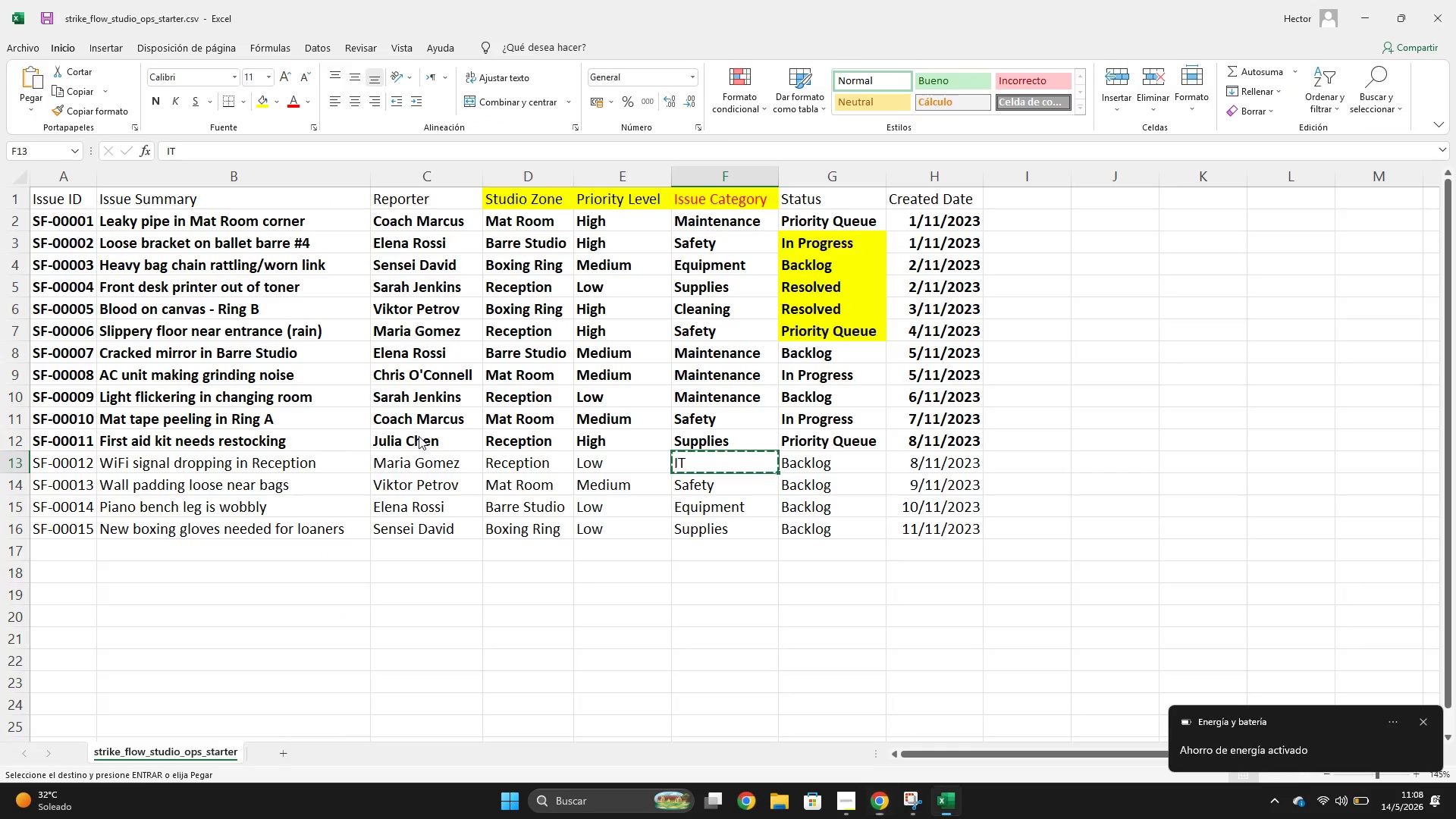 
key(Alt+Tab)
 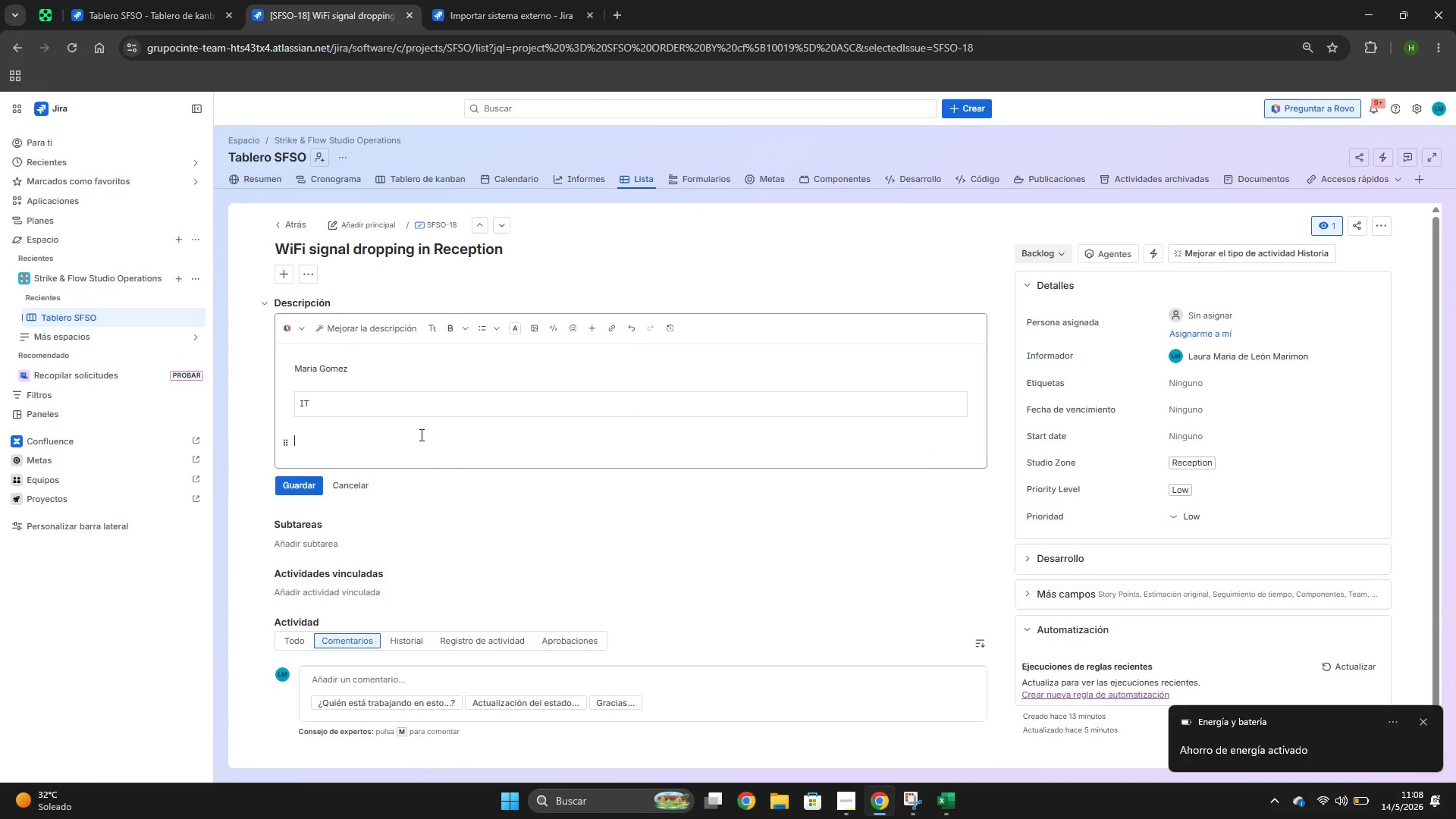 
key(Alt+AltLeft)
 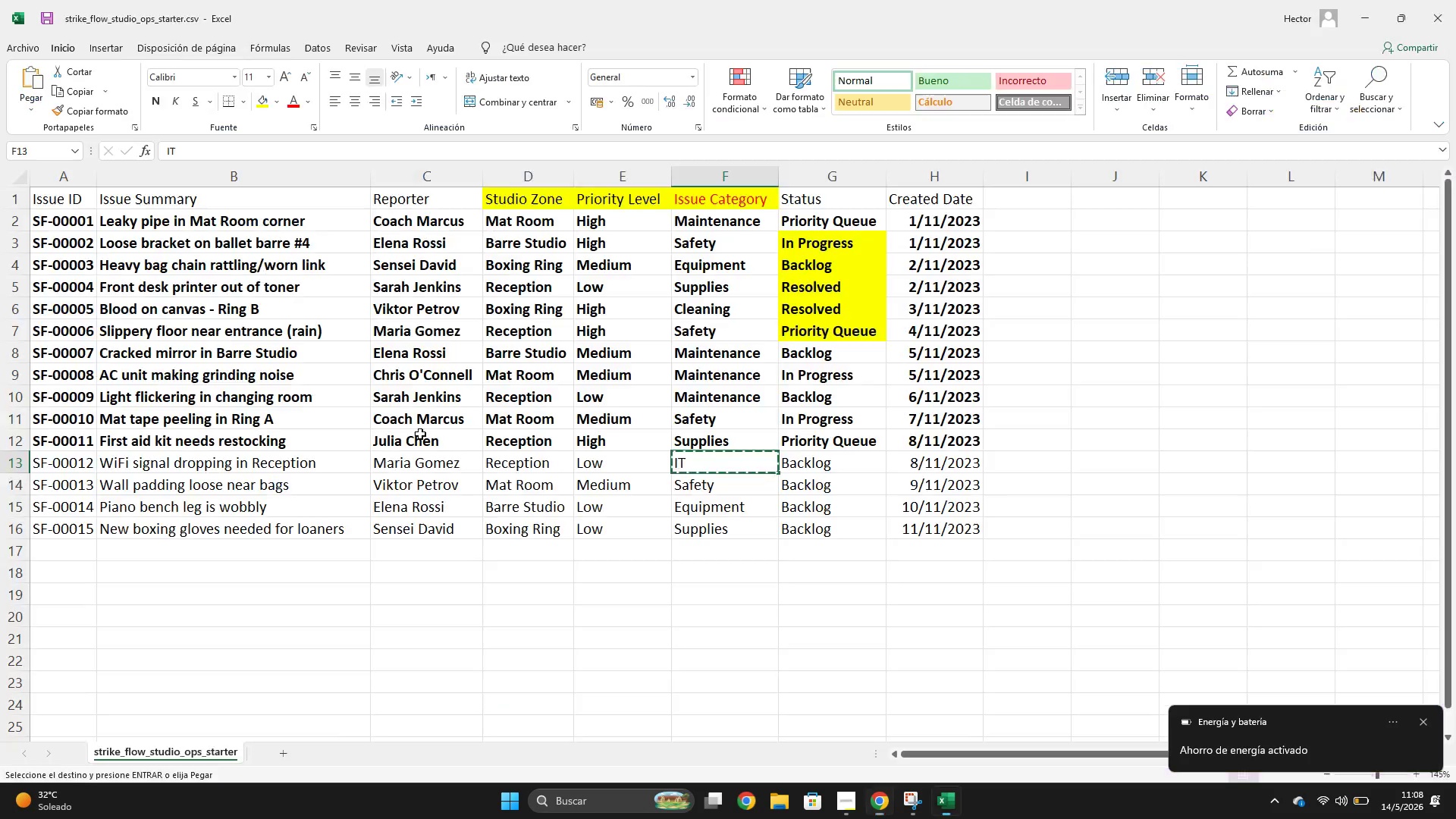 
key(Alt+Tab)
 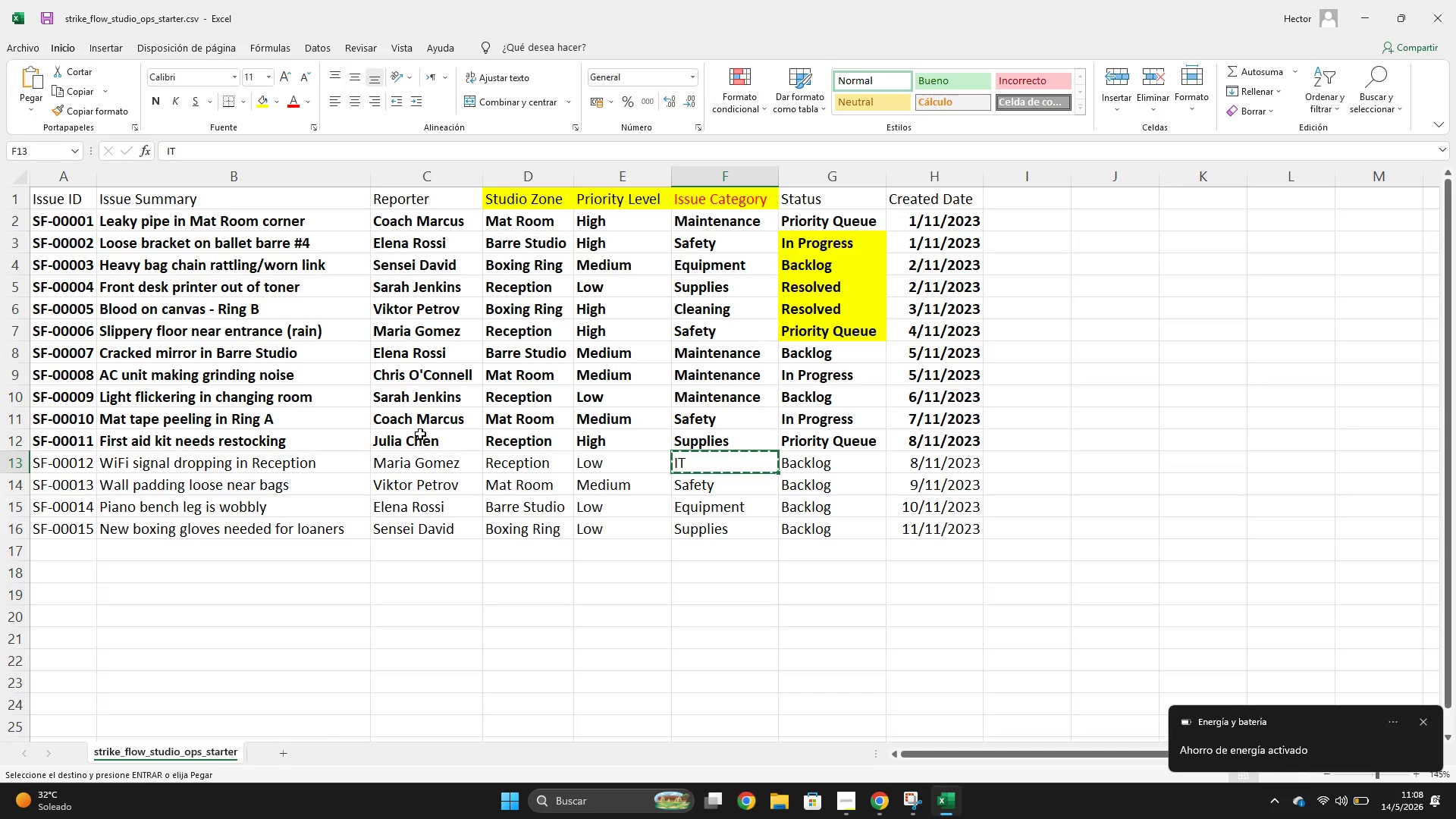 
key(Alt+AltLeft)
 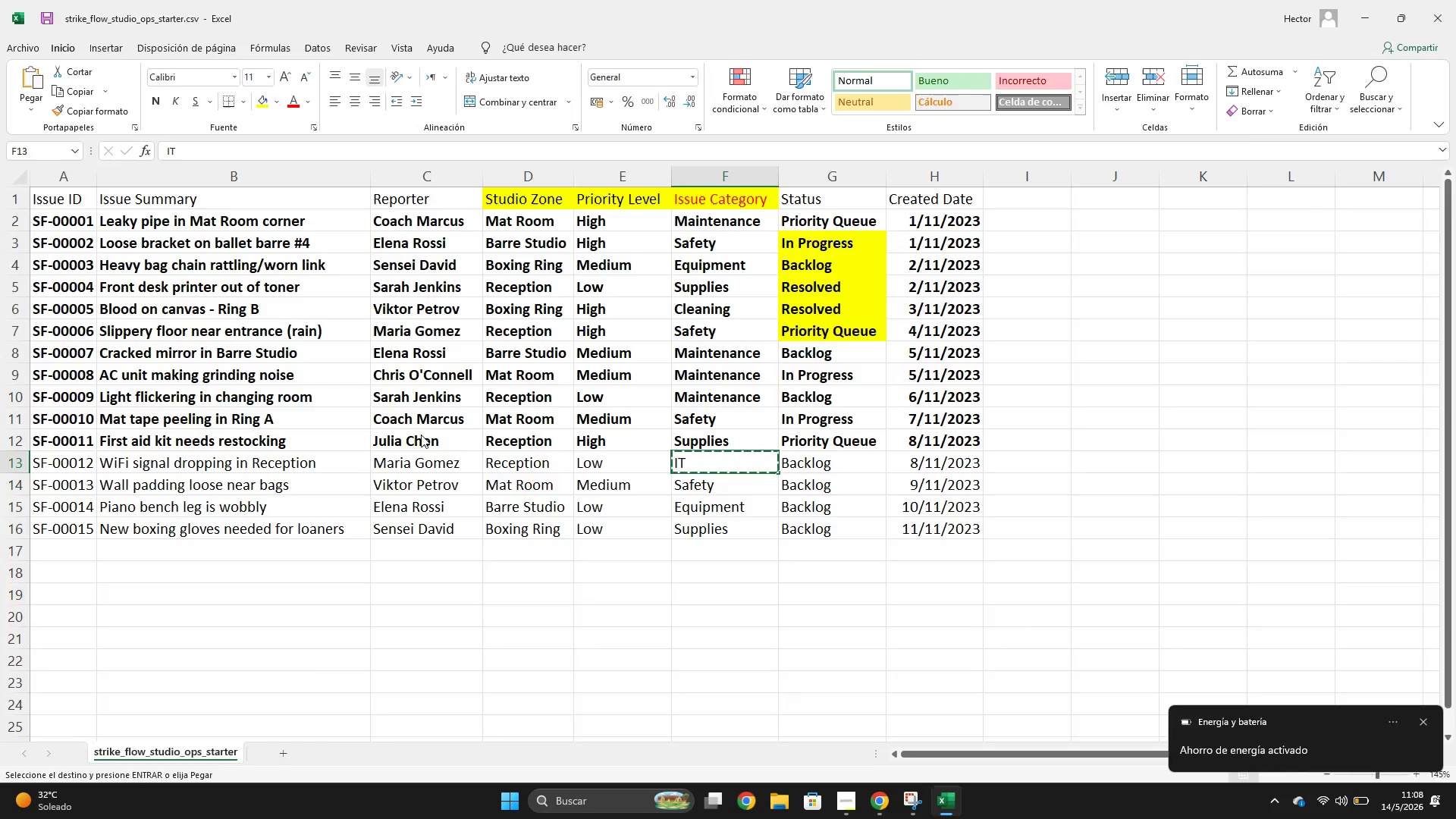 
key(Alt+Tab)
 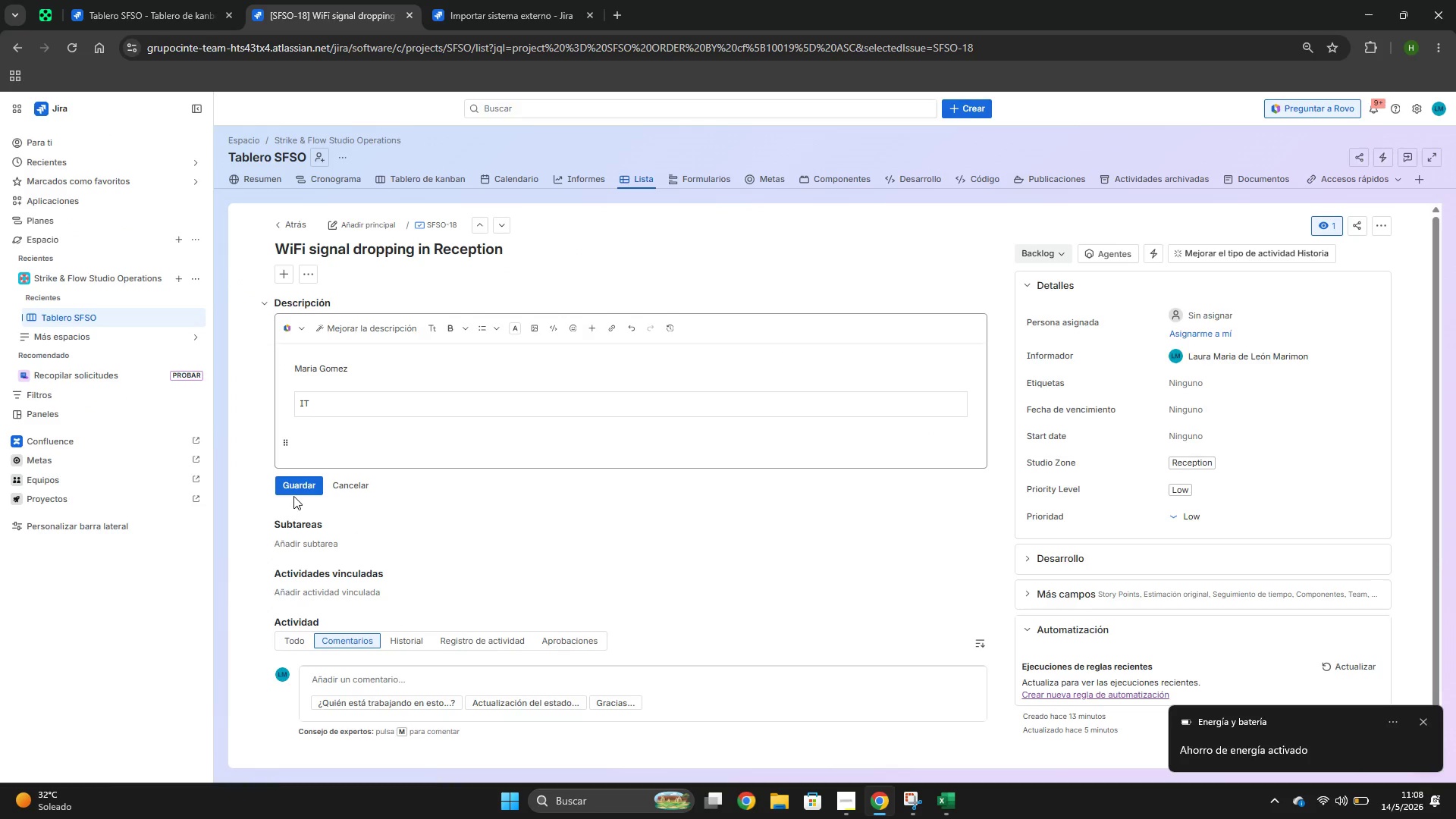 
left_click([304, 489])
 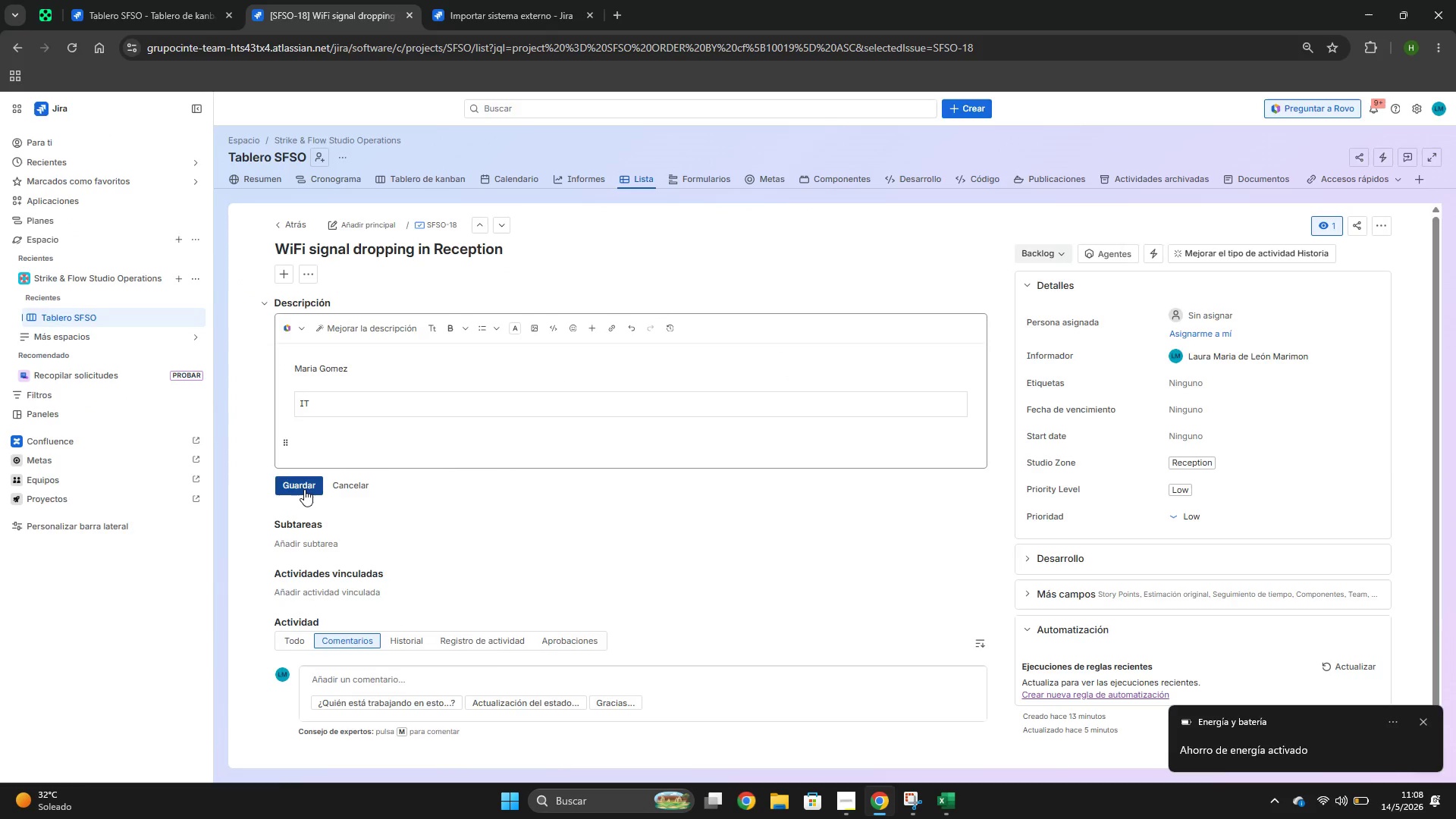 
key(Alt+AltLeft)
 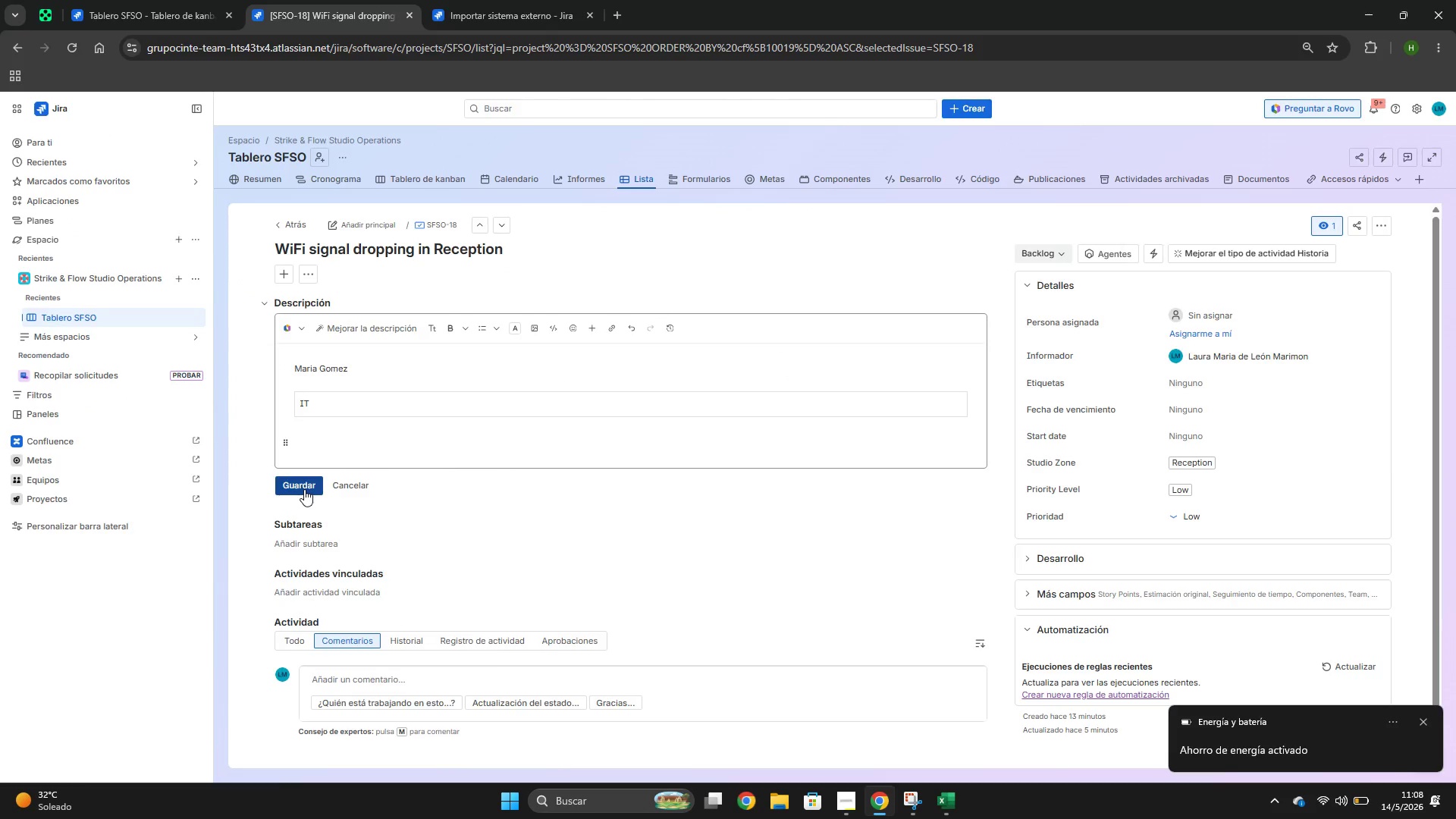 
key(Alt+Tab)
 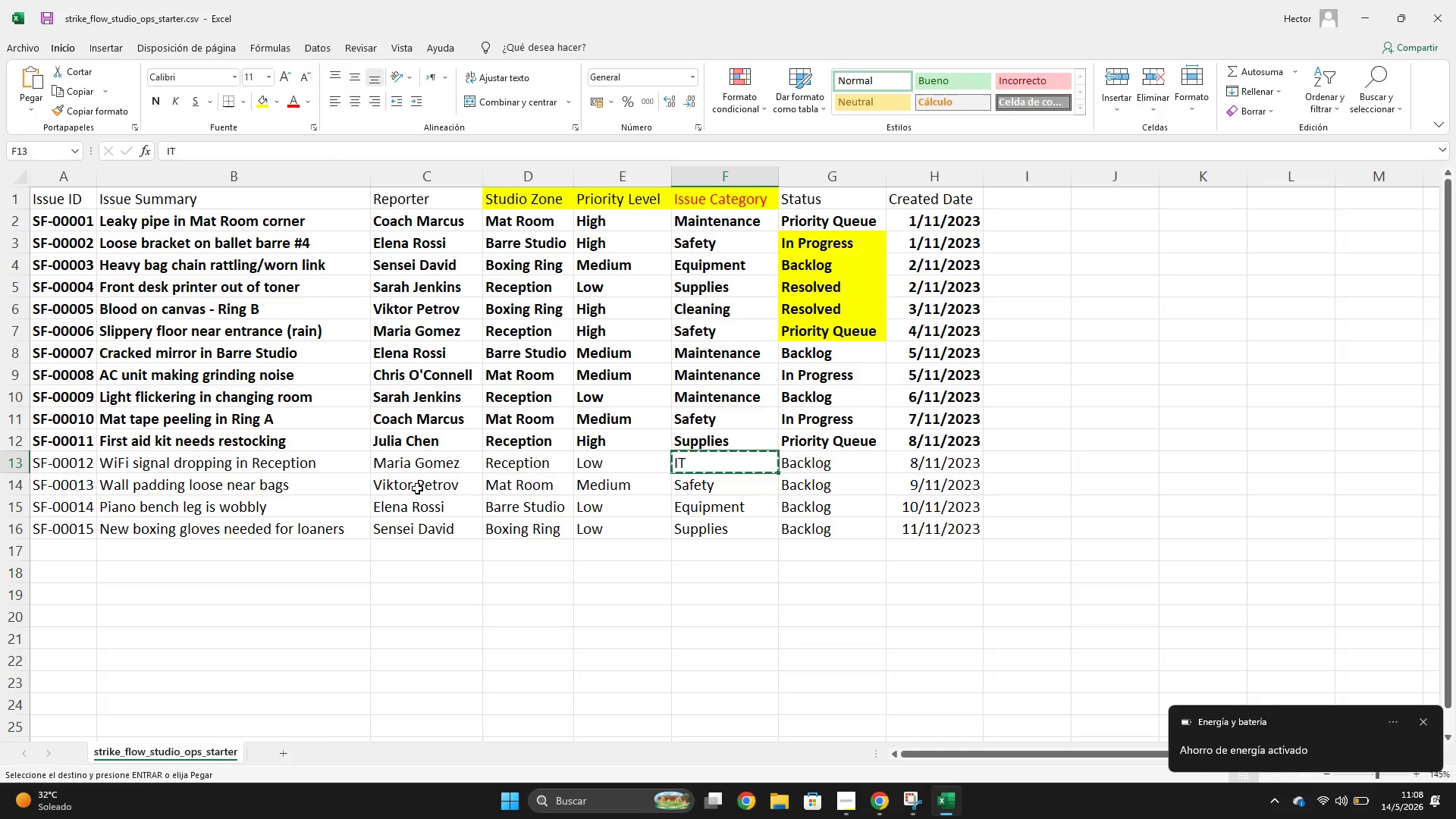 
key(Shift+ShiftLeft)
 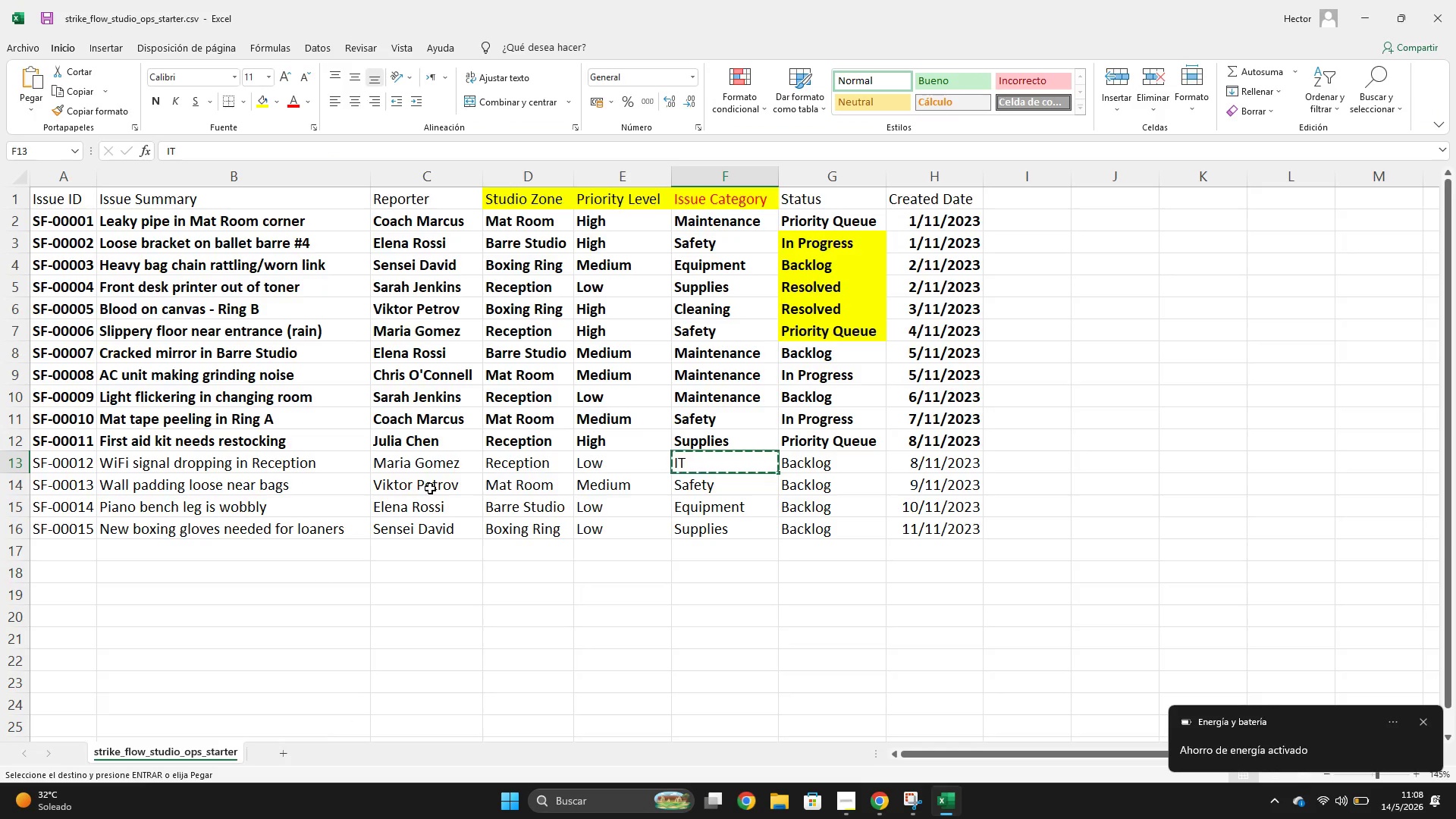 
key(Shift+Space)
 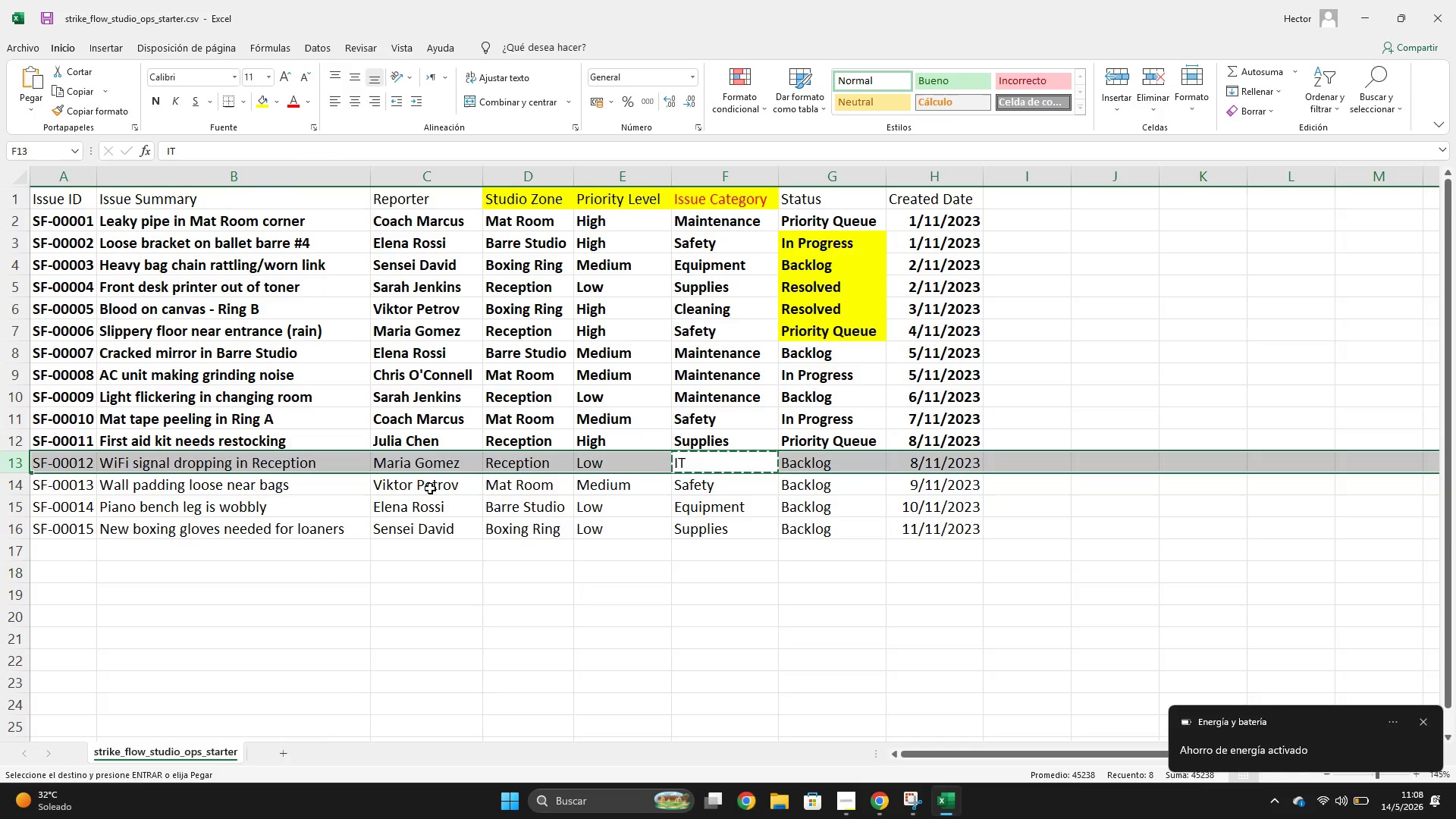 
key(Control+N)
 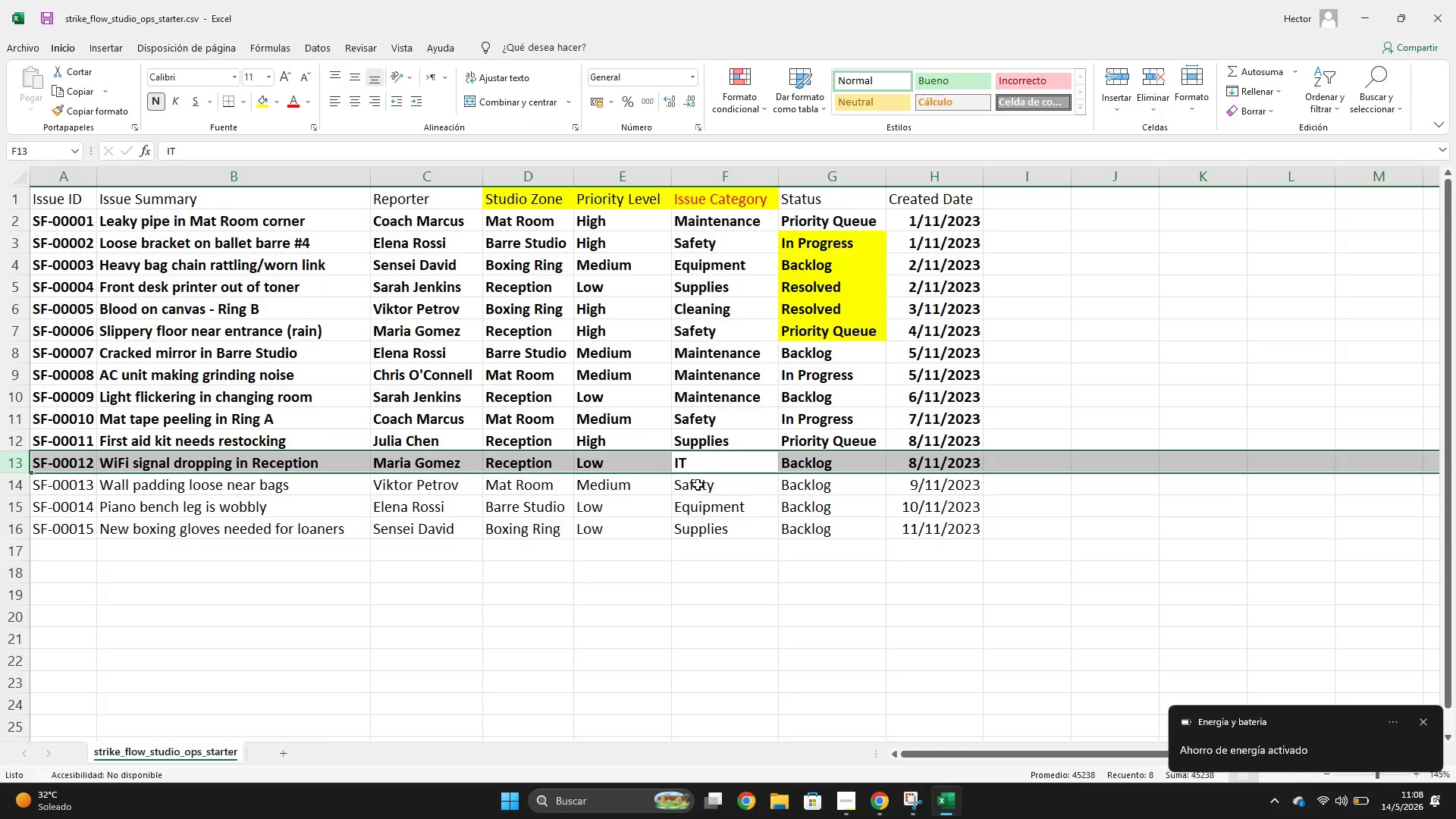 
key(Control+ControlLeft)
 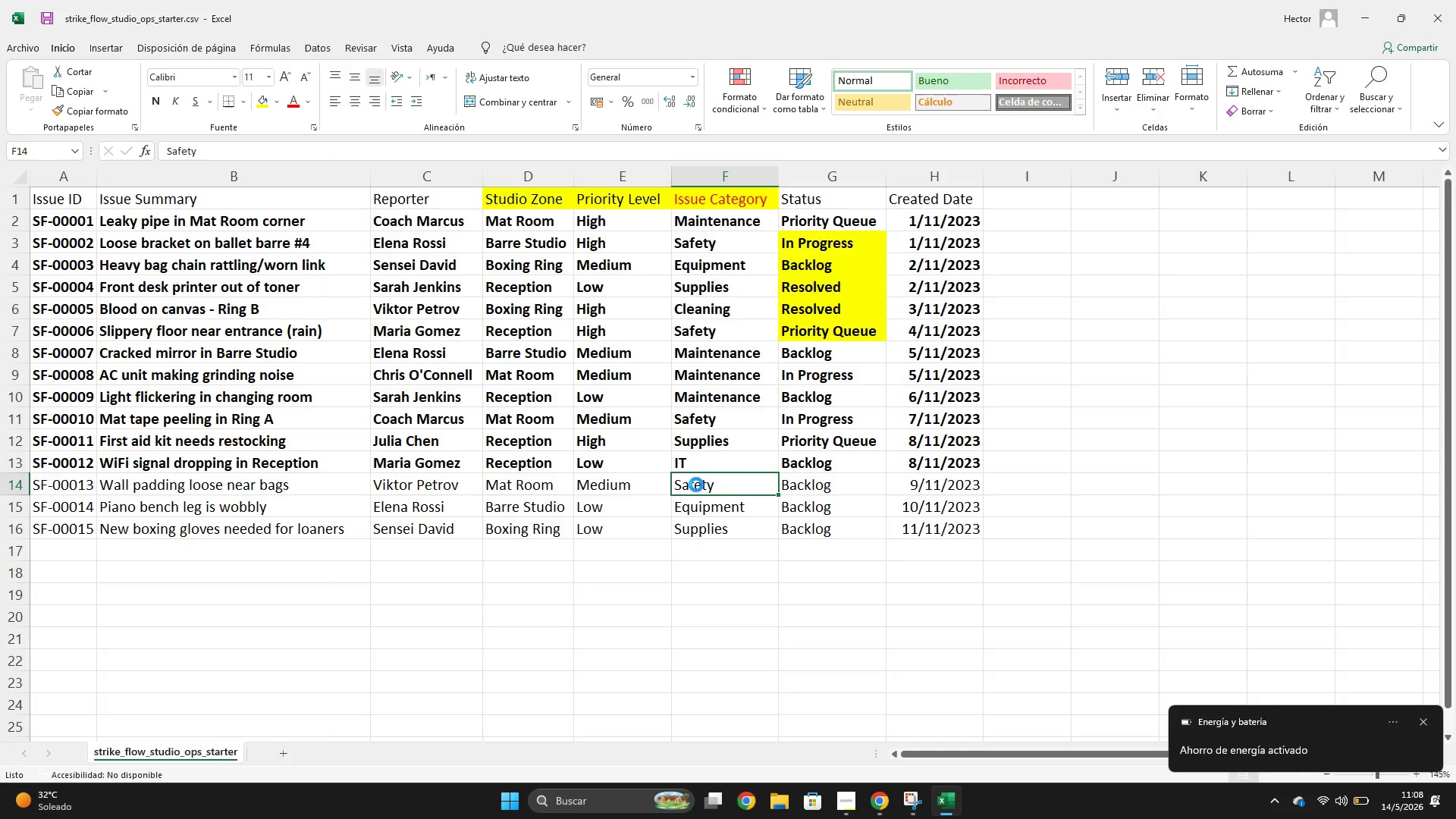 
key(Control+C)
 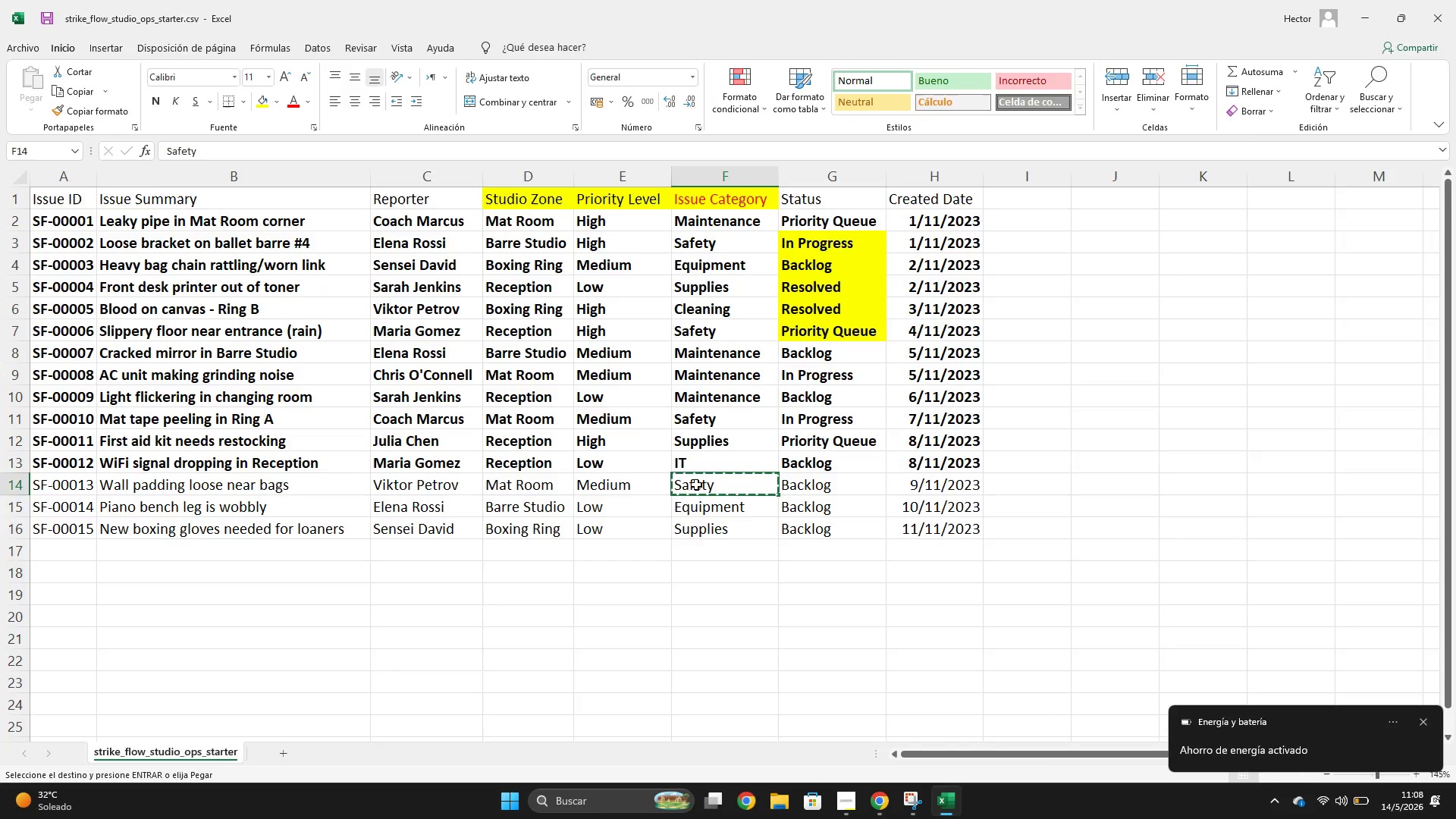 
key(Alt+AltLeft)
 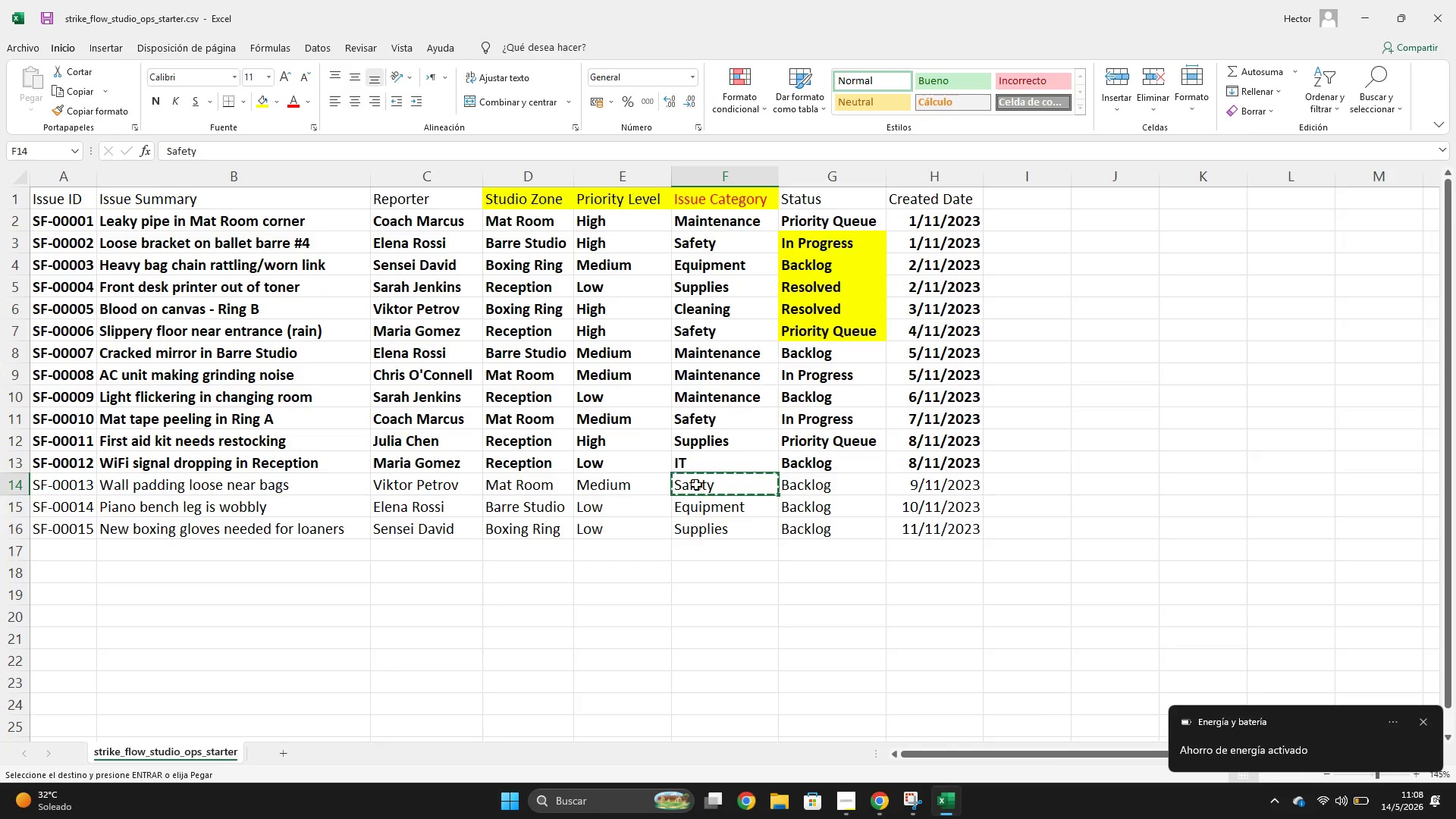 
key(Alt+Tab)
 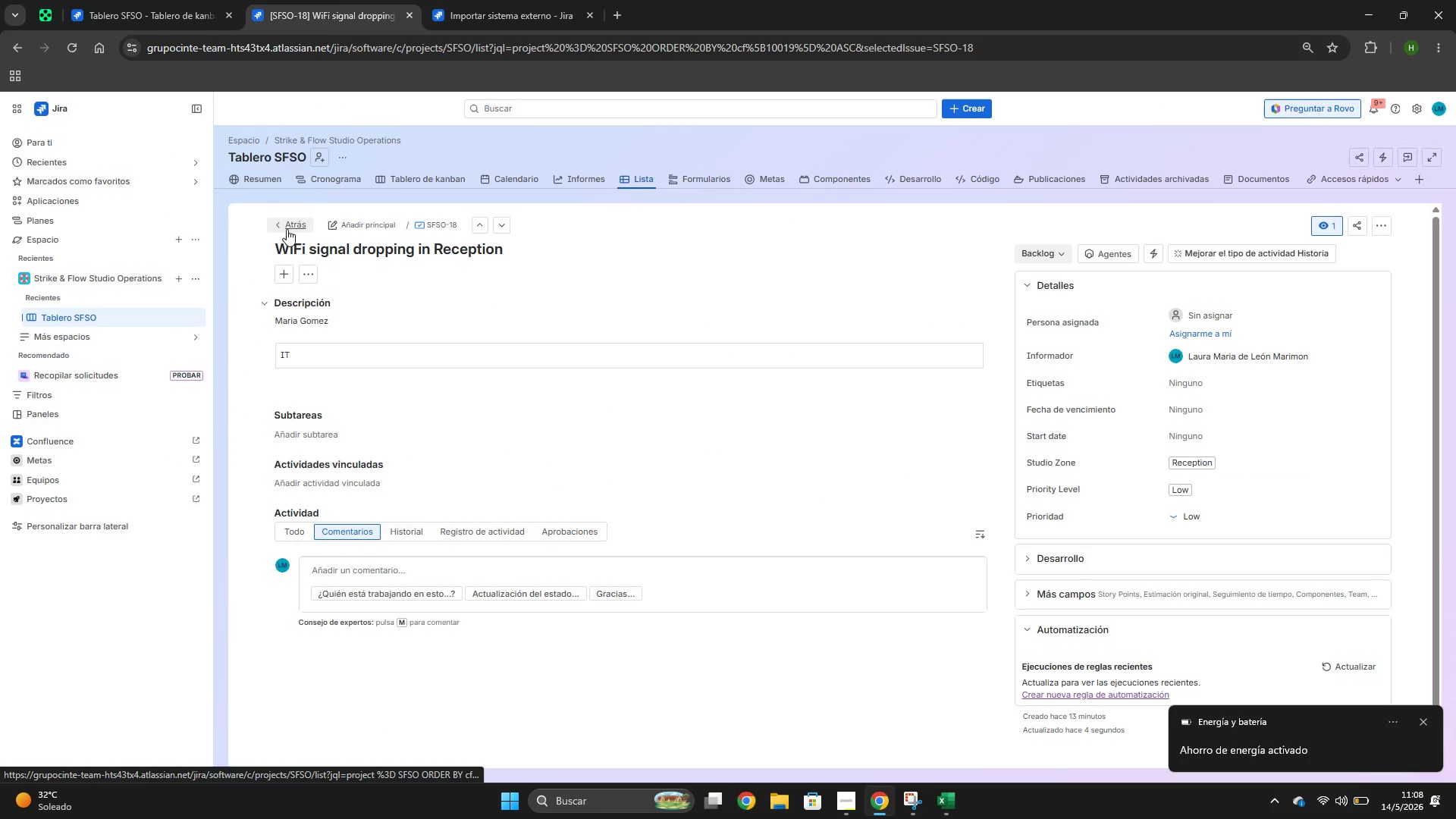 
left_click([287, 228])
 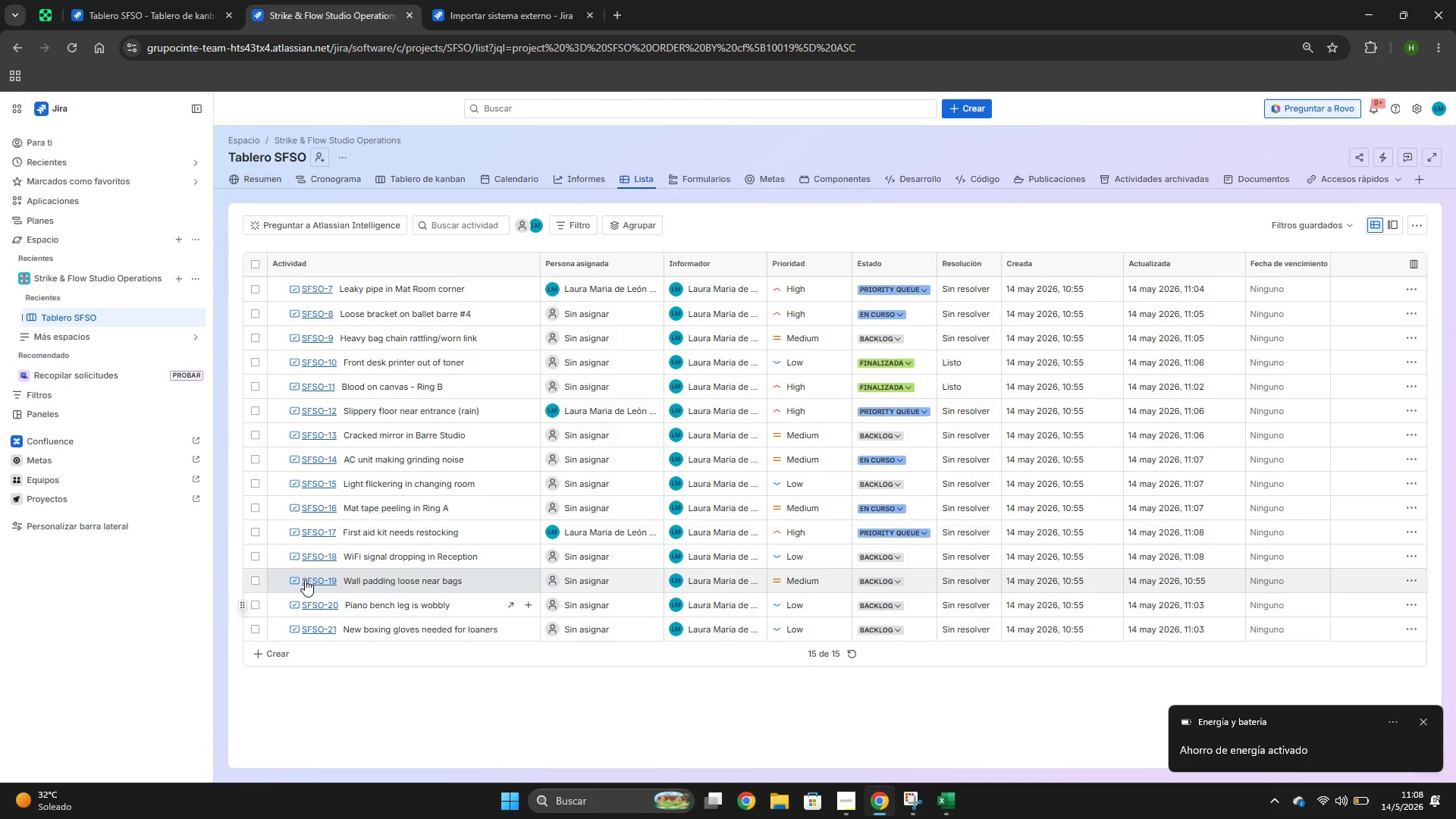 
left_click([312, 585])
 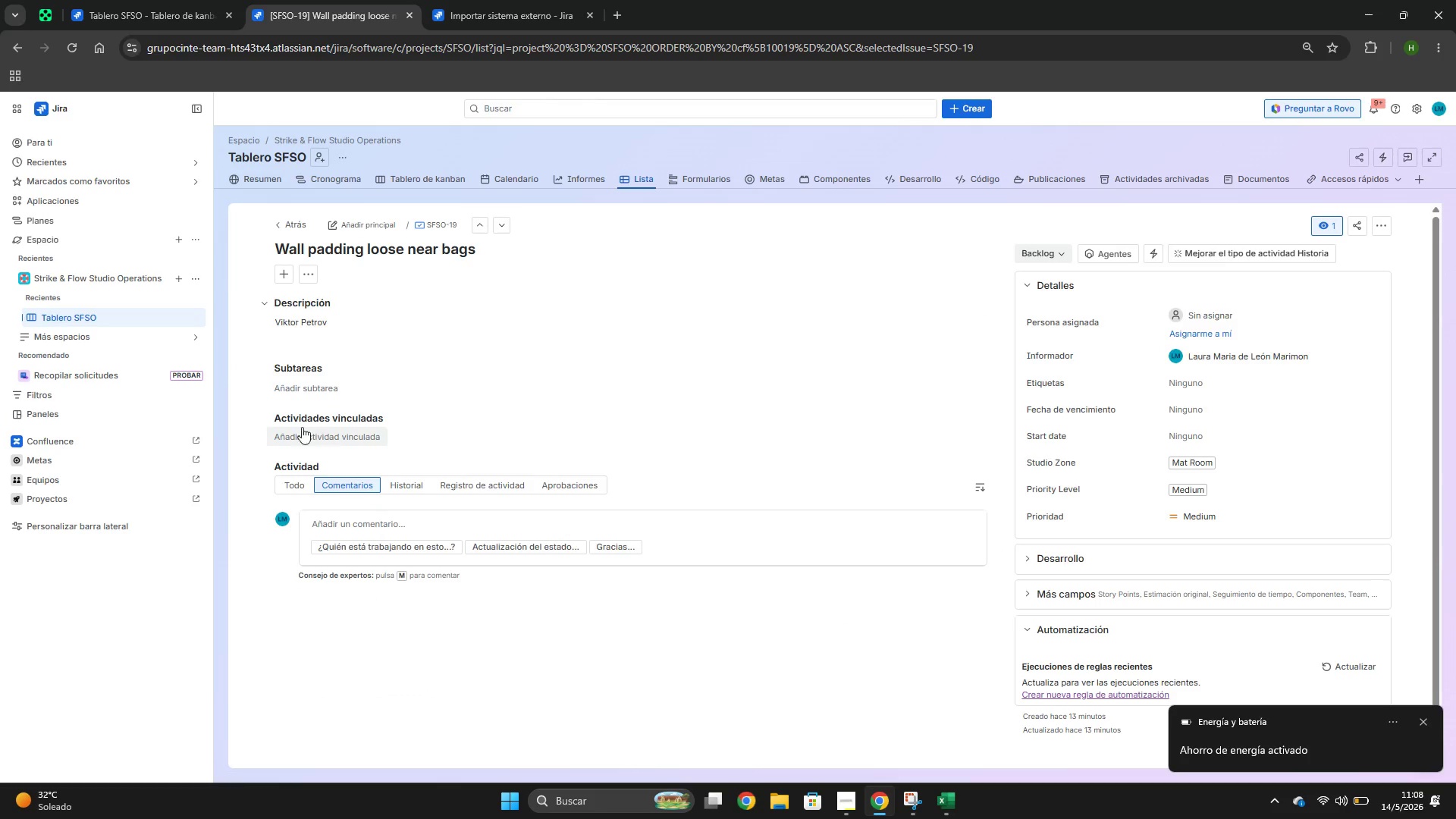 
wait(7.94)
 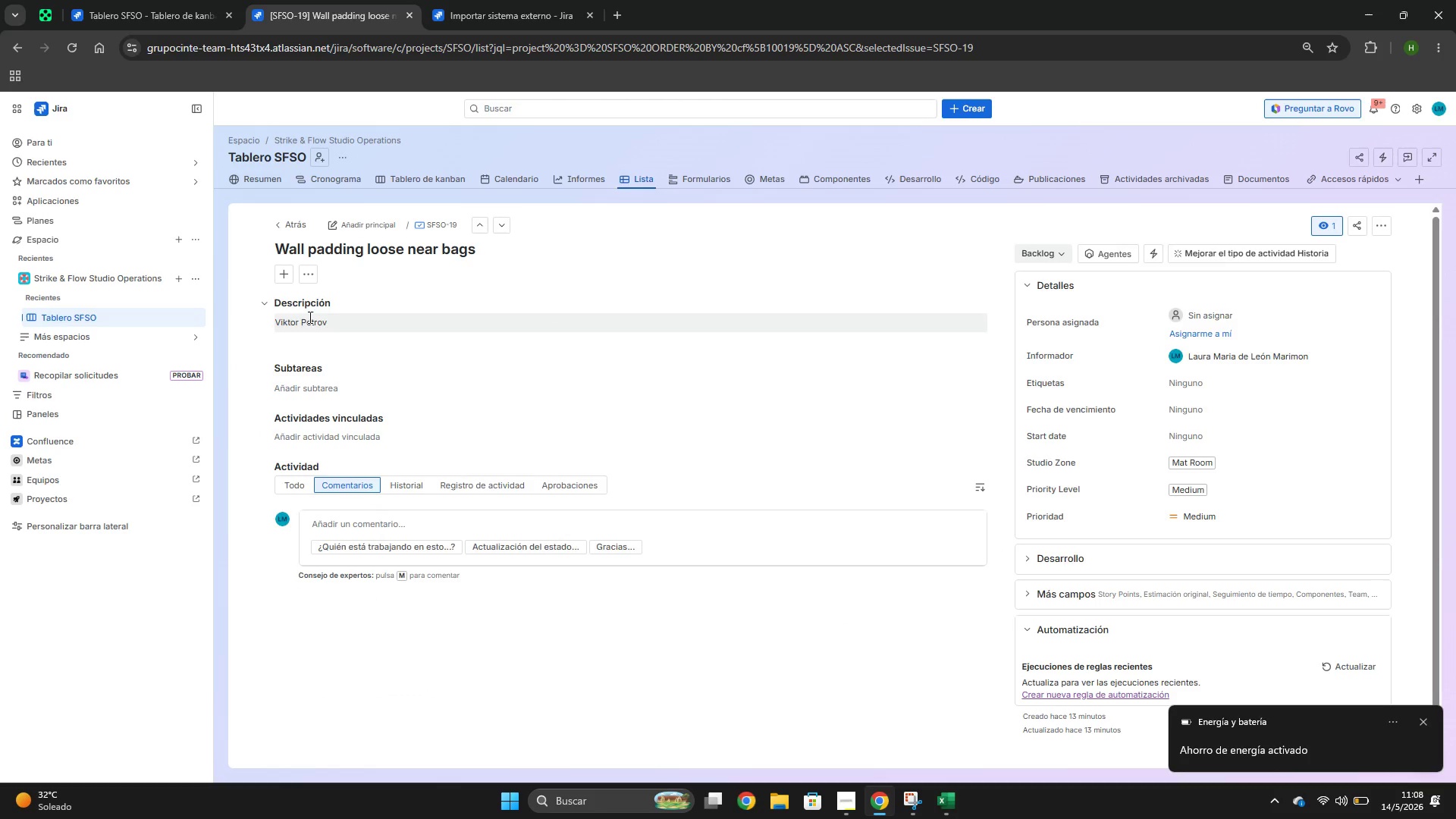 
double_click([361, 309])
 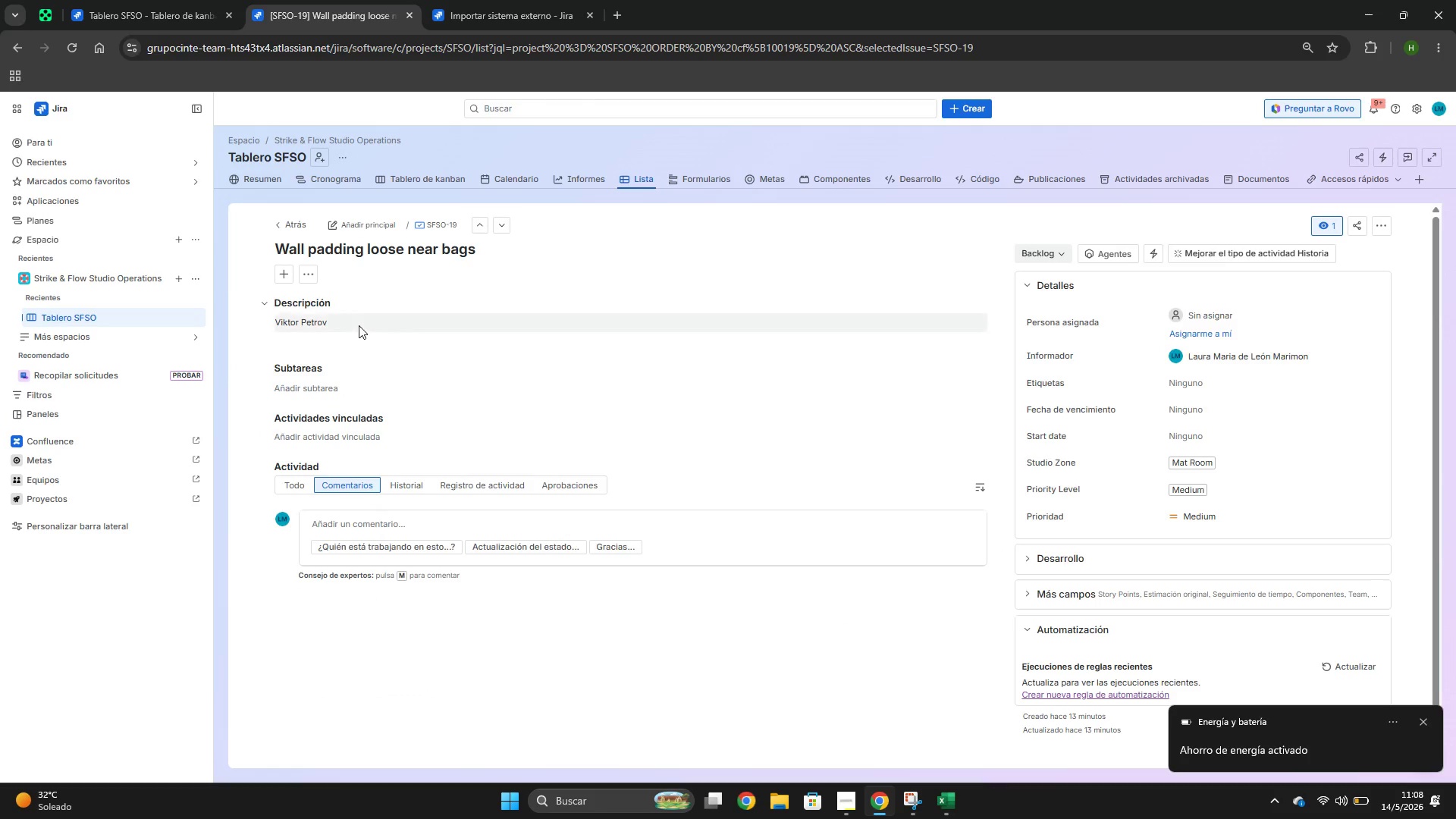 
triple_click([359, 326])
 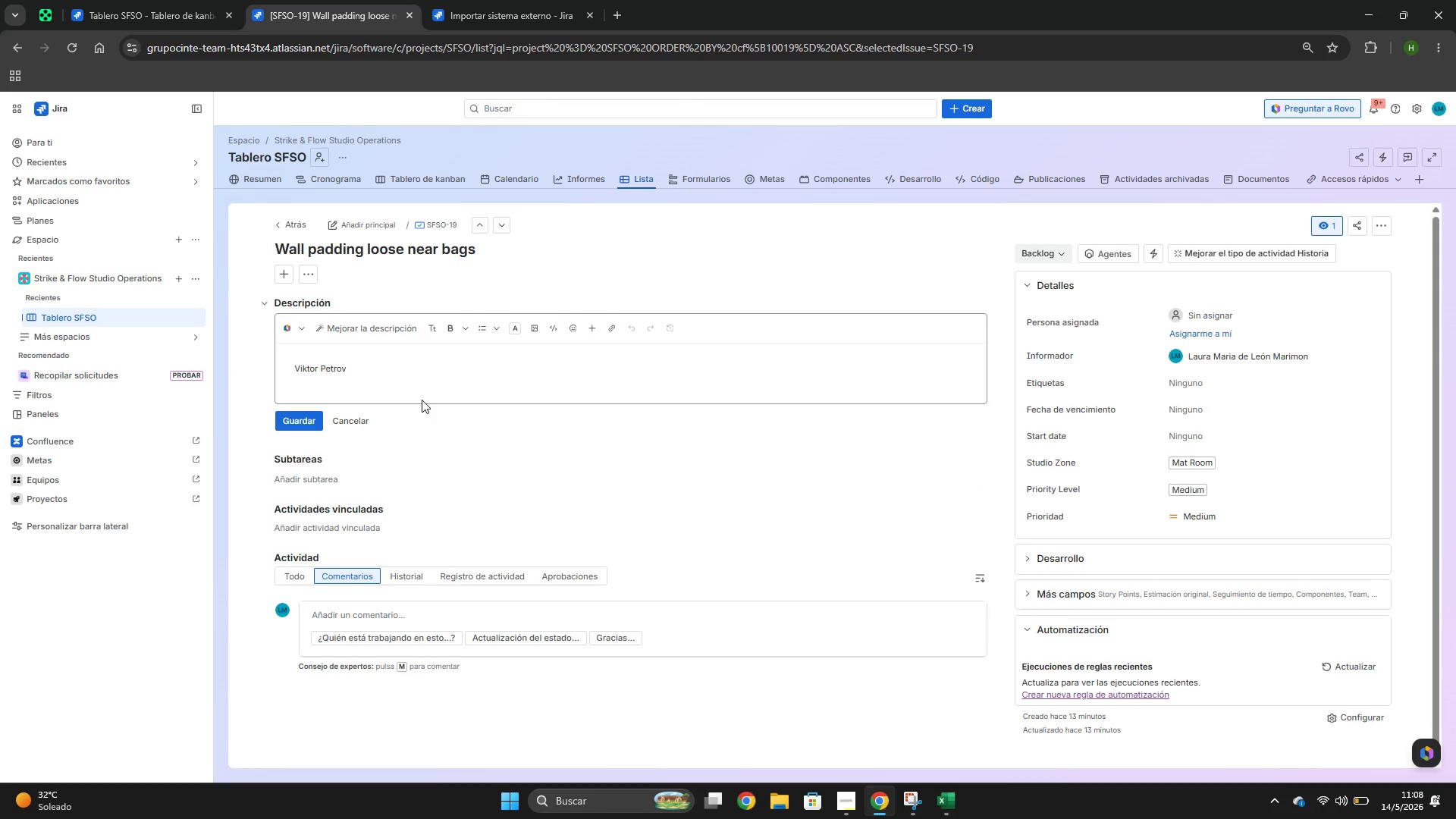 
key(Enter)
 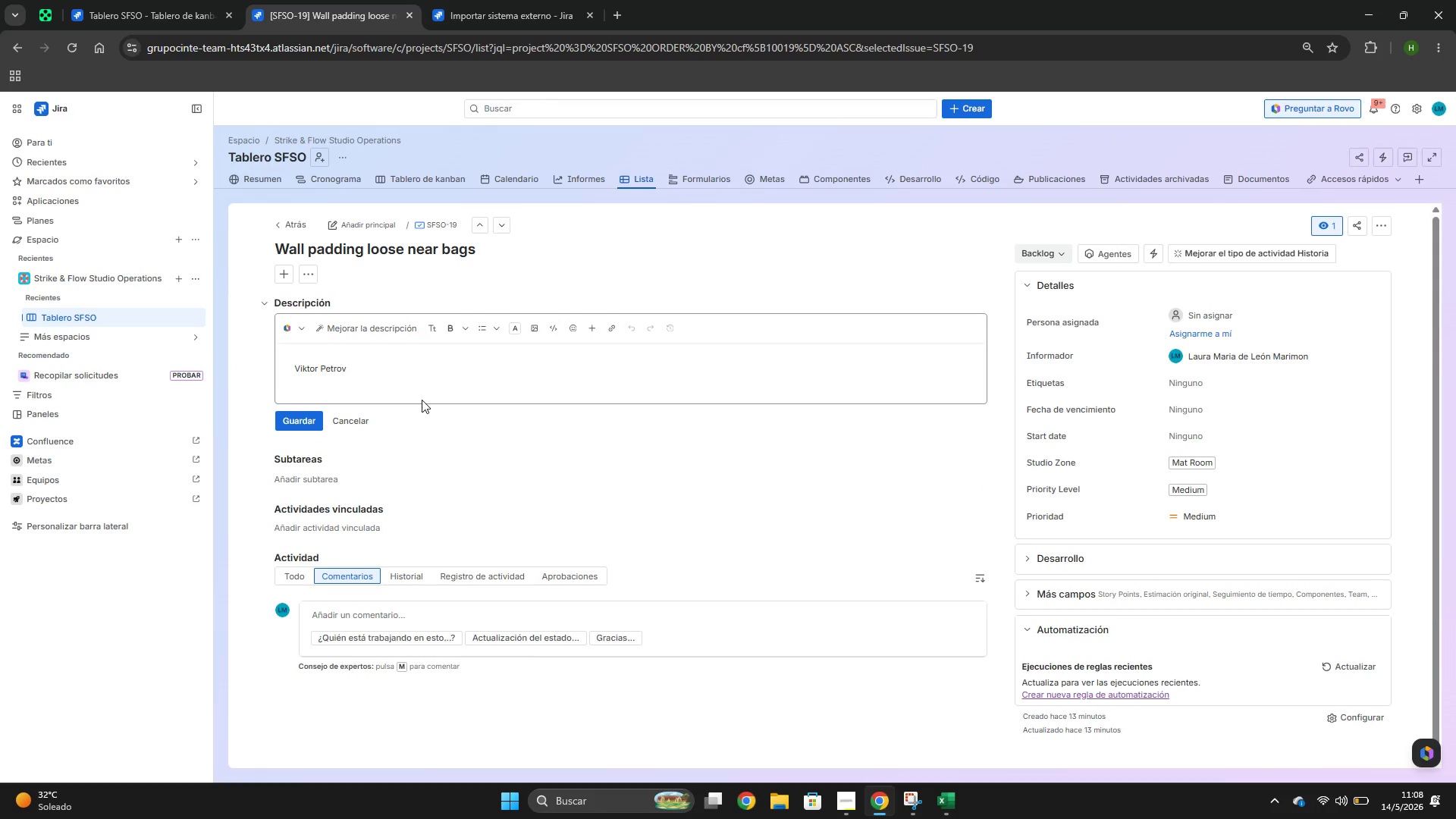 
key(Control+ControlLeft)
 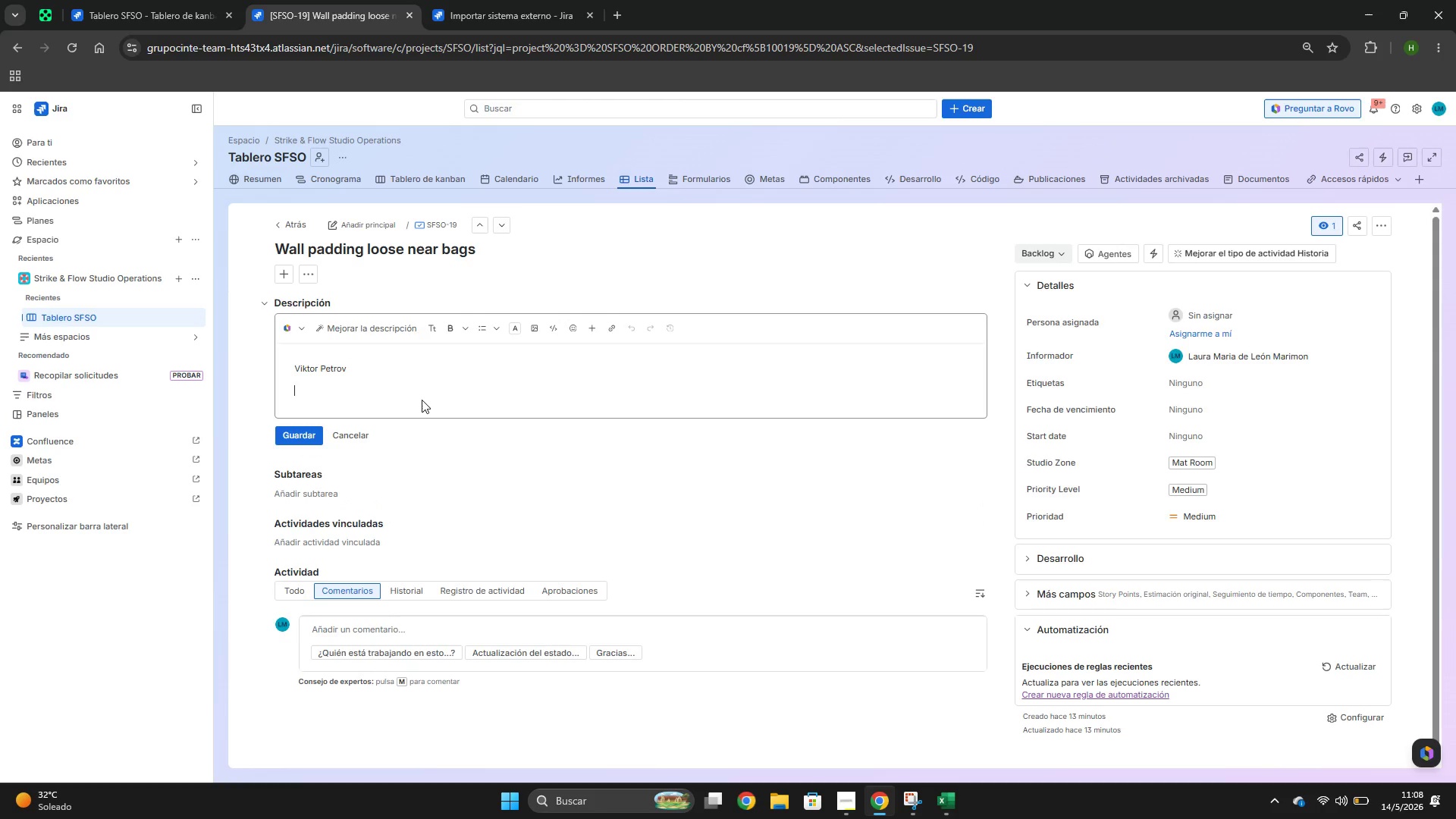 
key(Control+V)
 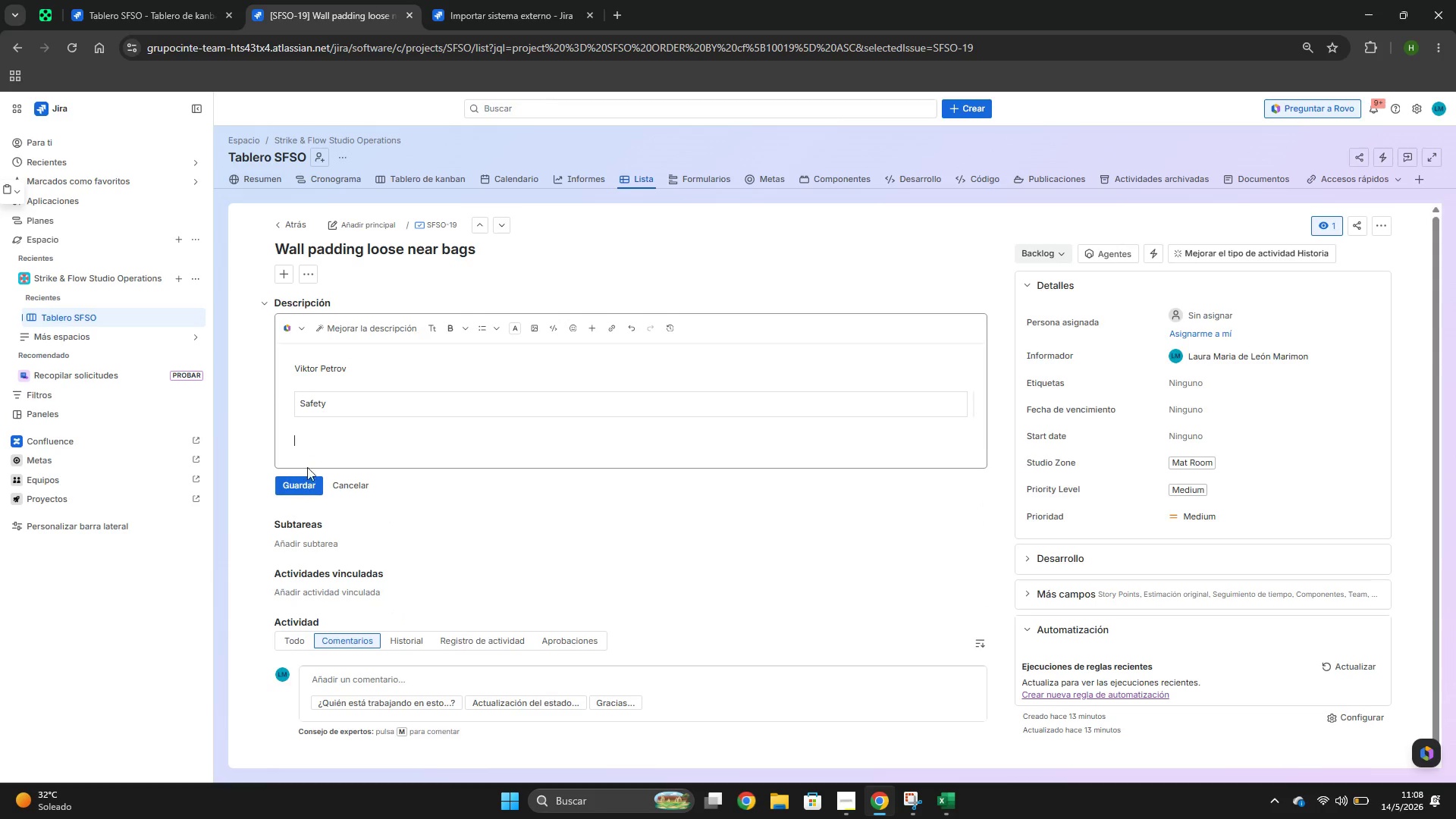 
left_click([304, 478])
 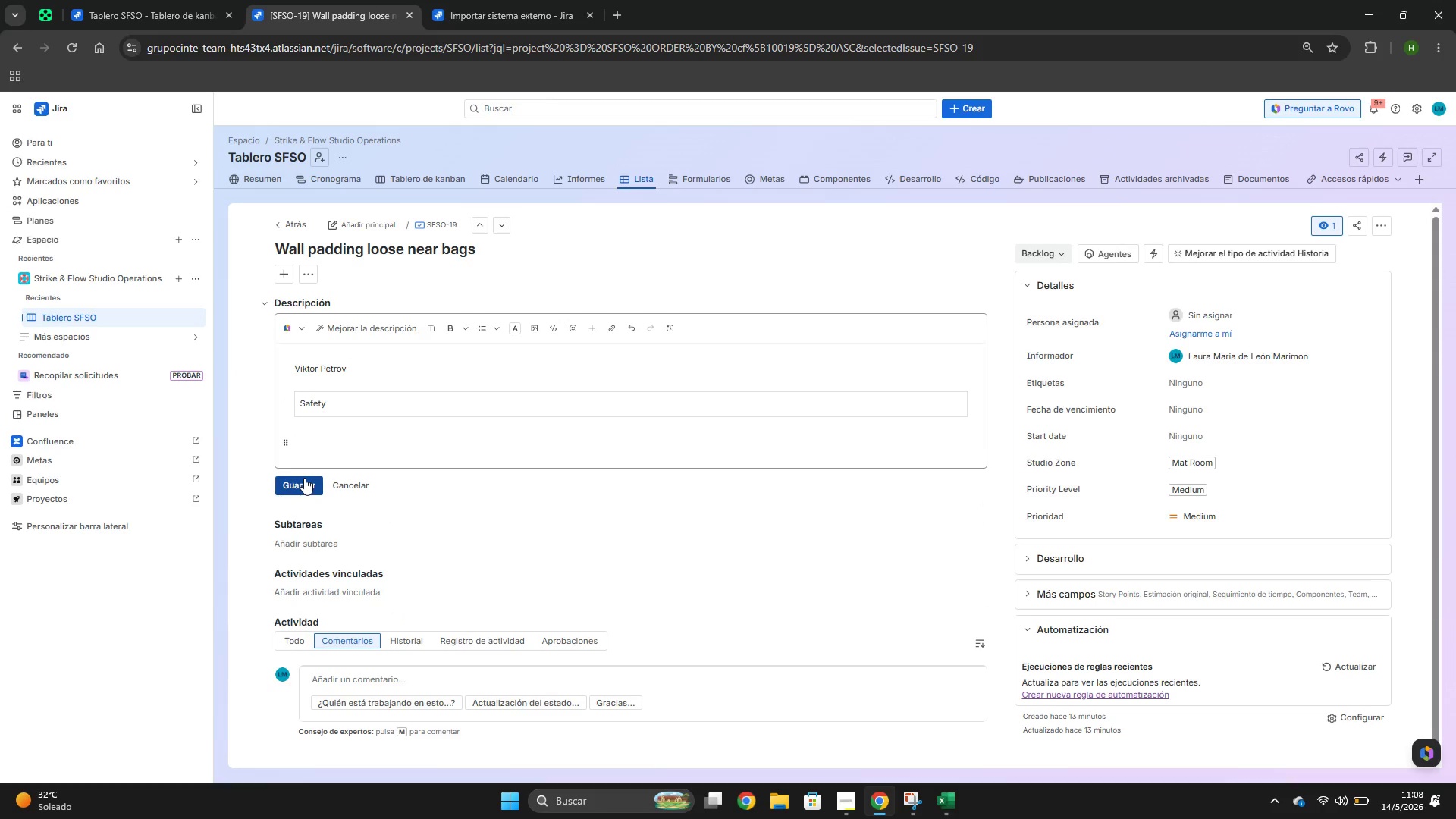 
key(Alt+AltLeft)
 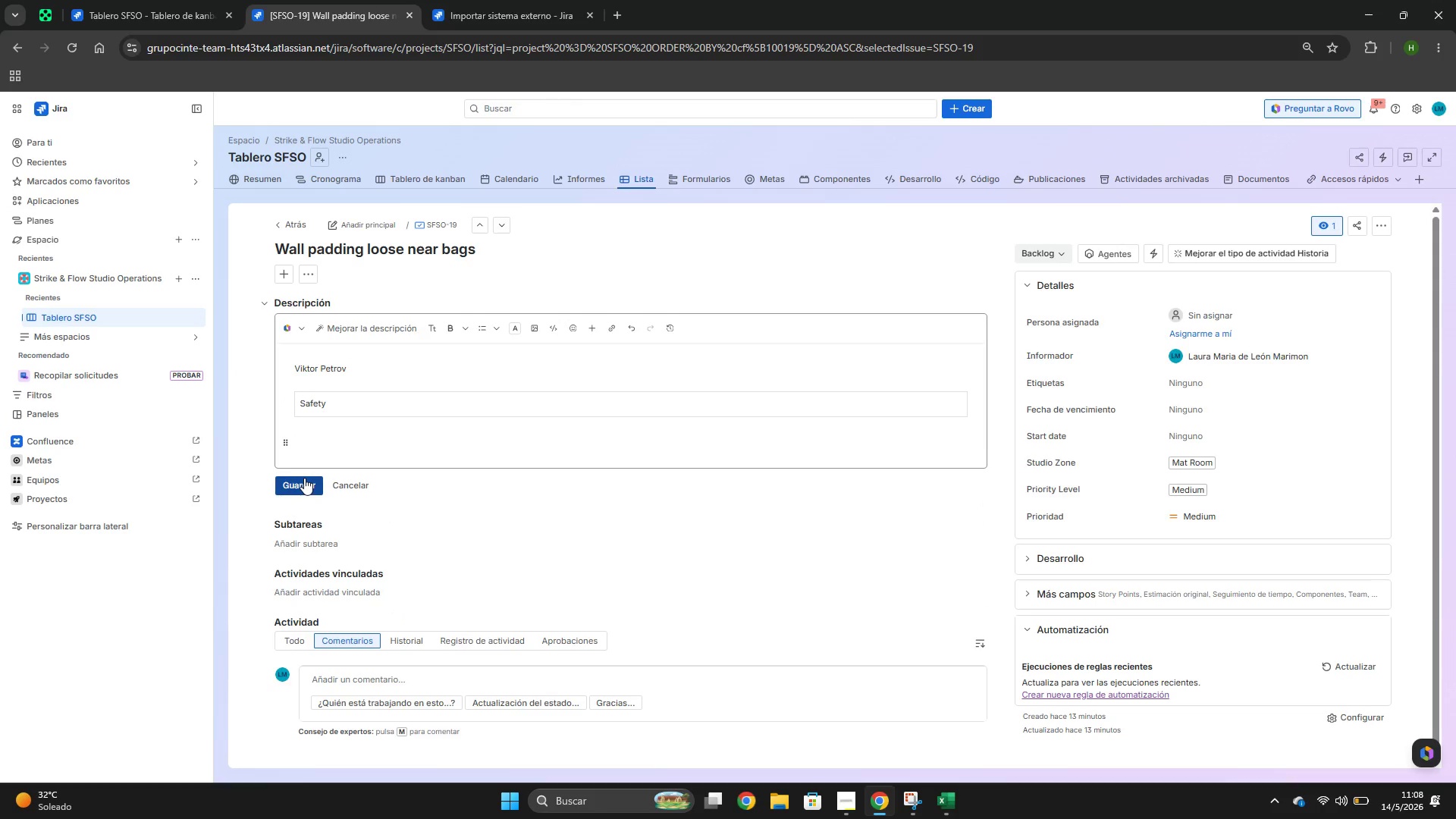 
key(Alt+Tab)
 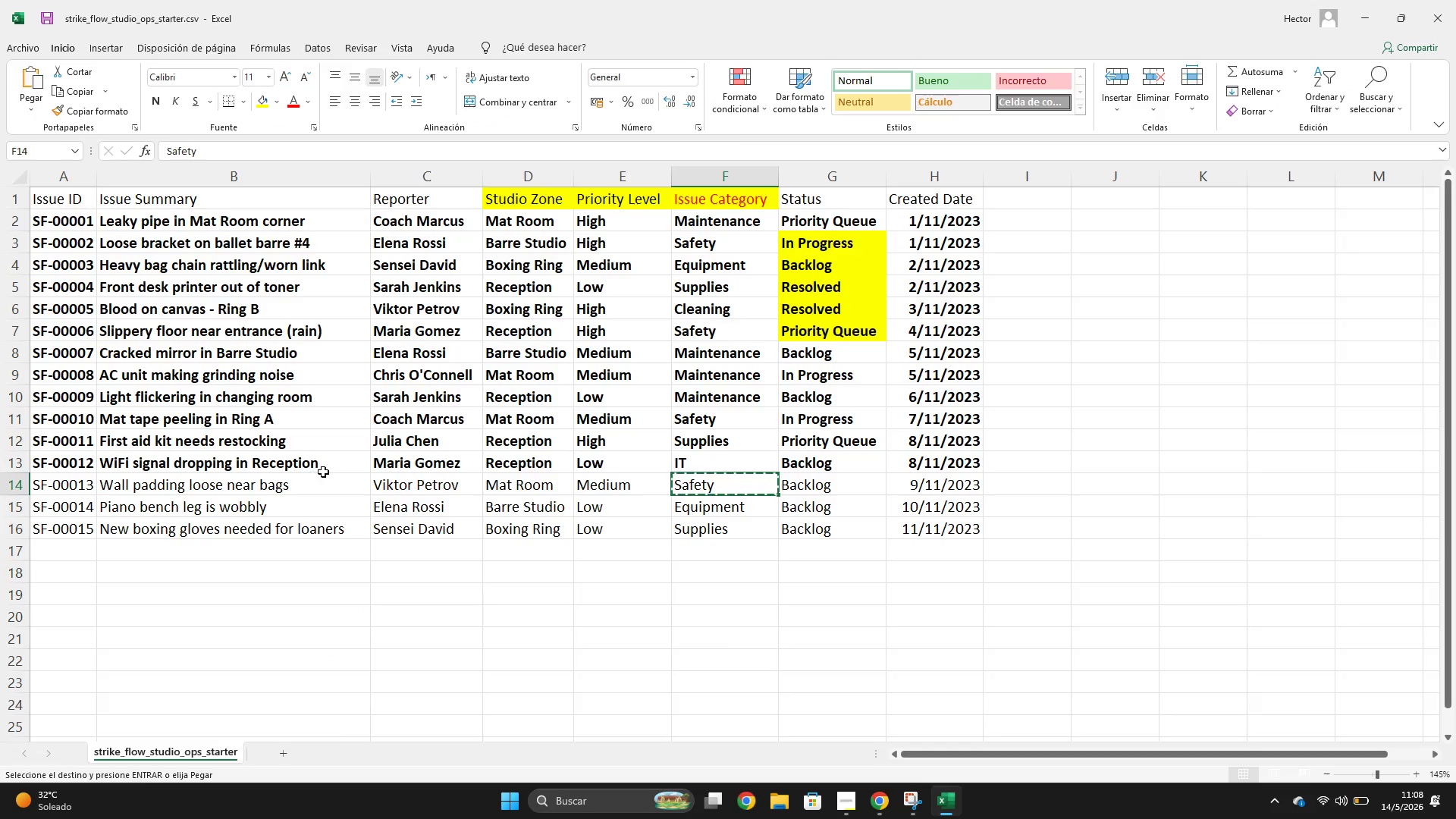 
key(Shift+ShiftLeft)
 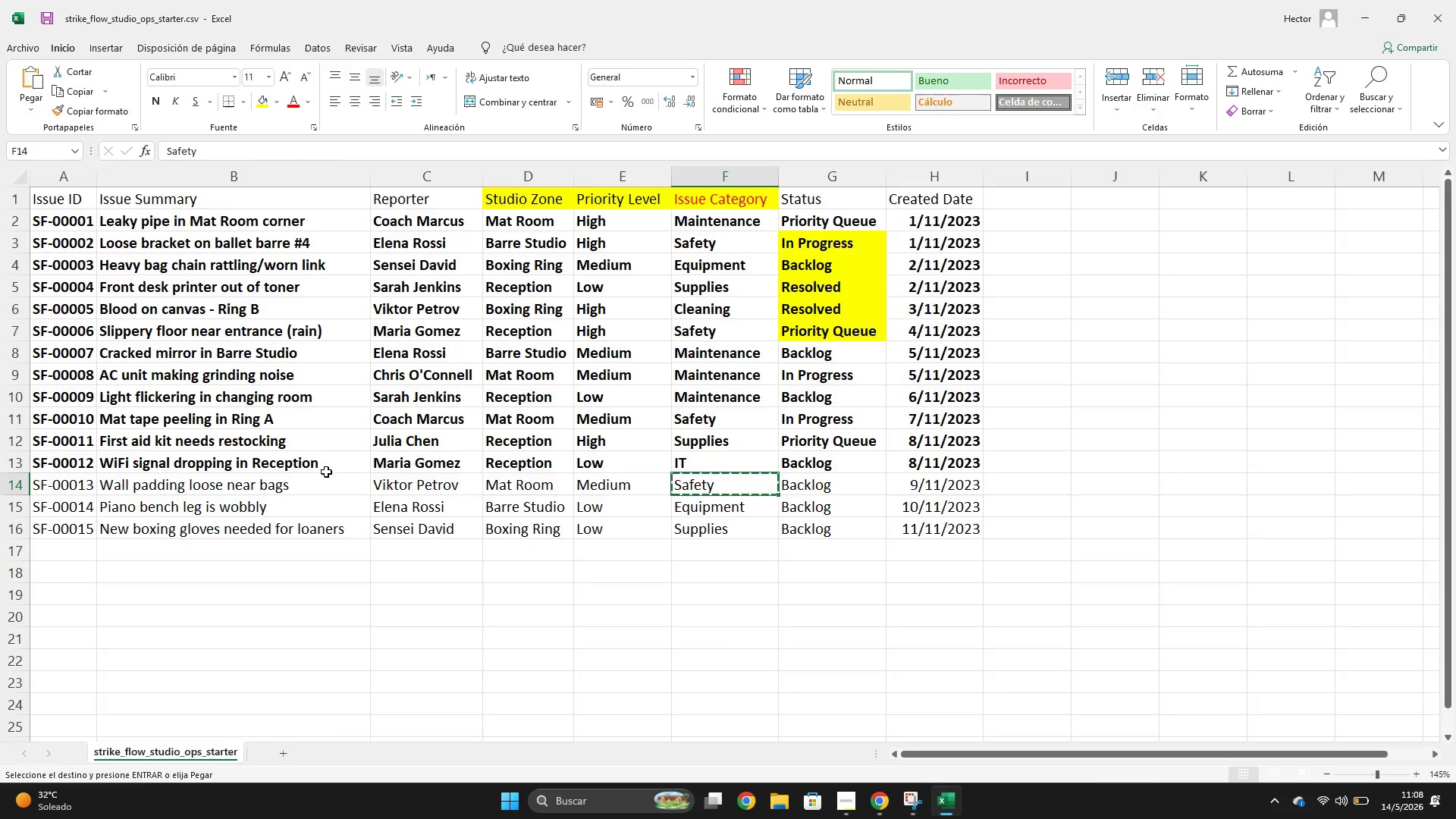 
key(Shift+Space)
 